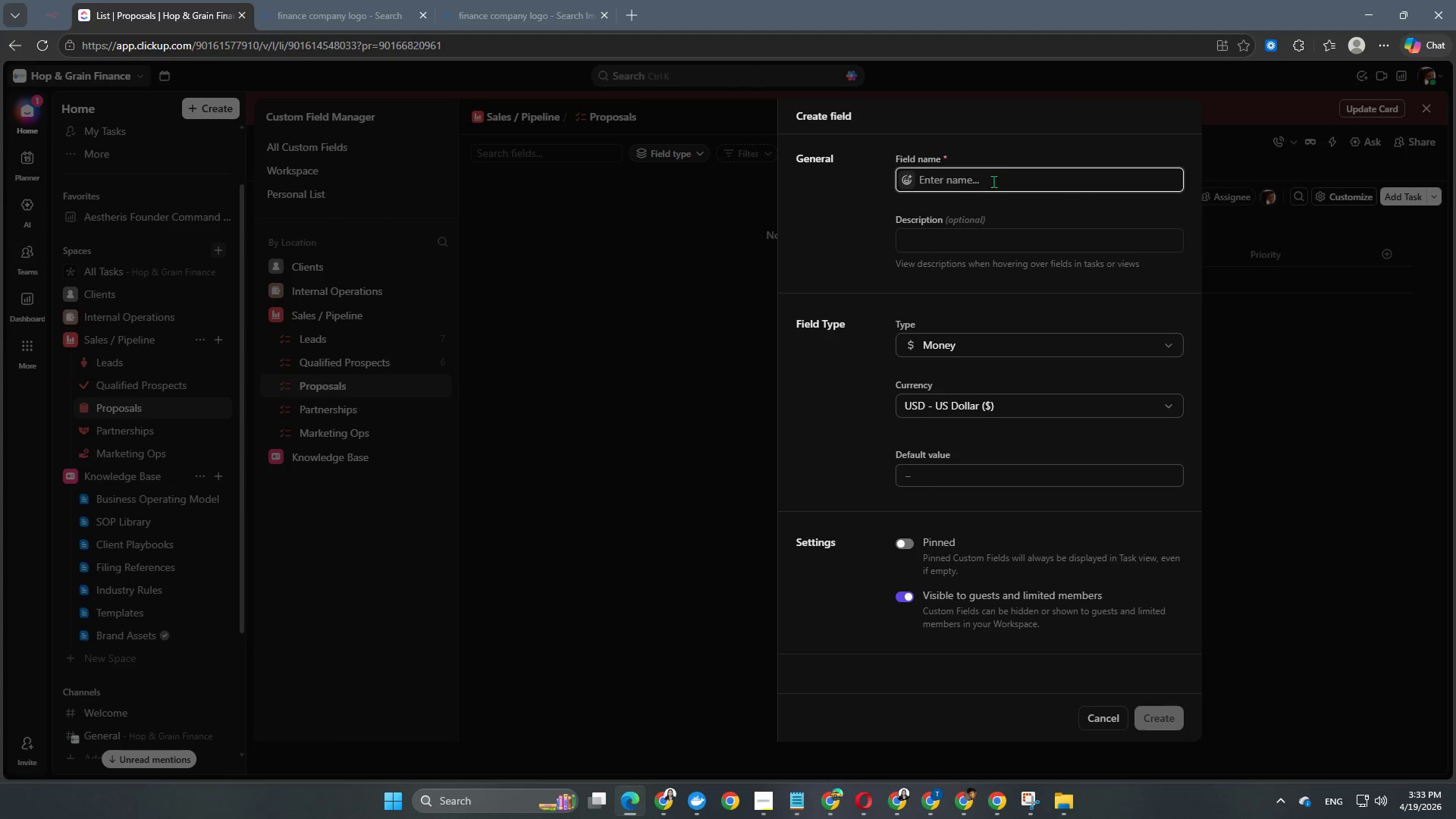 
type(Proposal Value)
 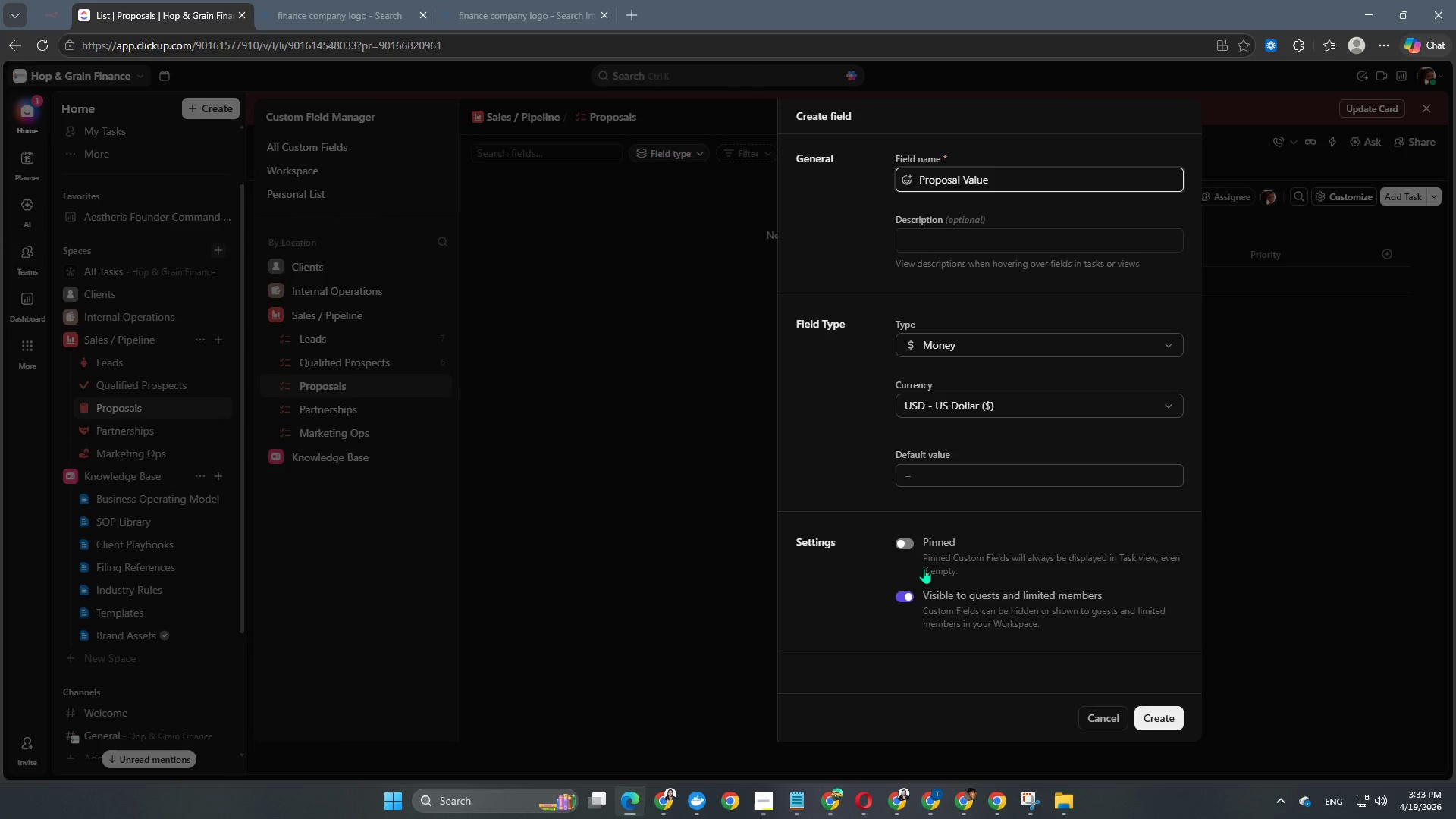 
left_click([908, 544])
 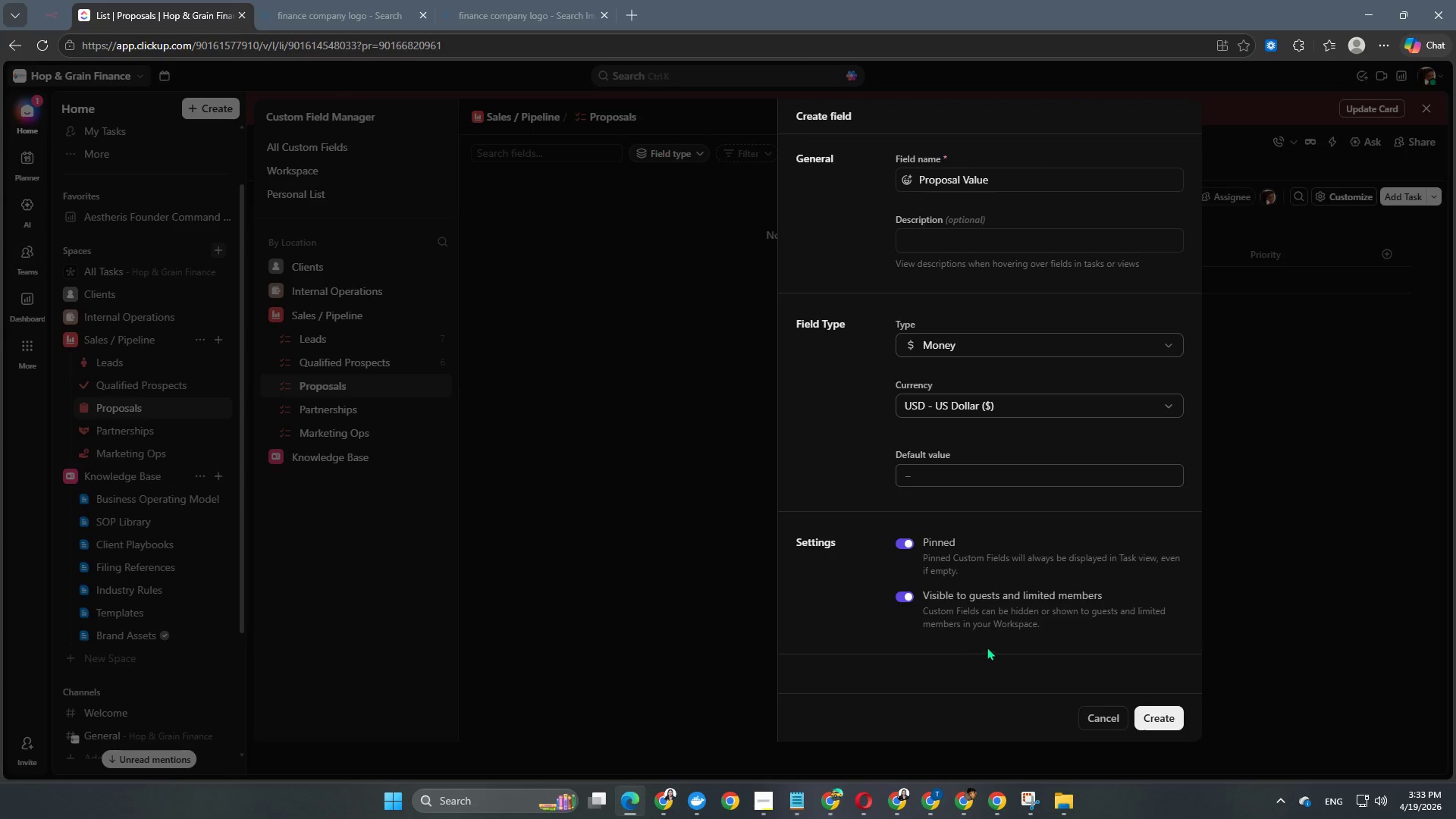 
left_click([1163, 718])
 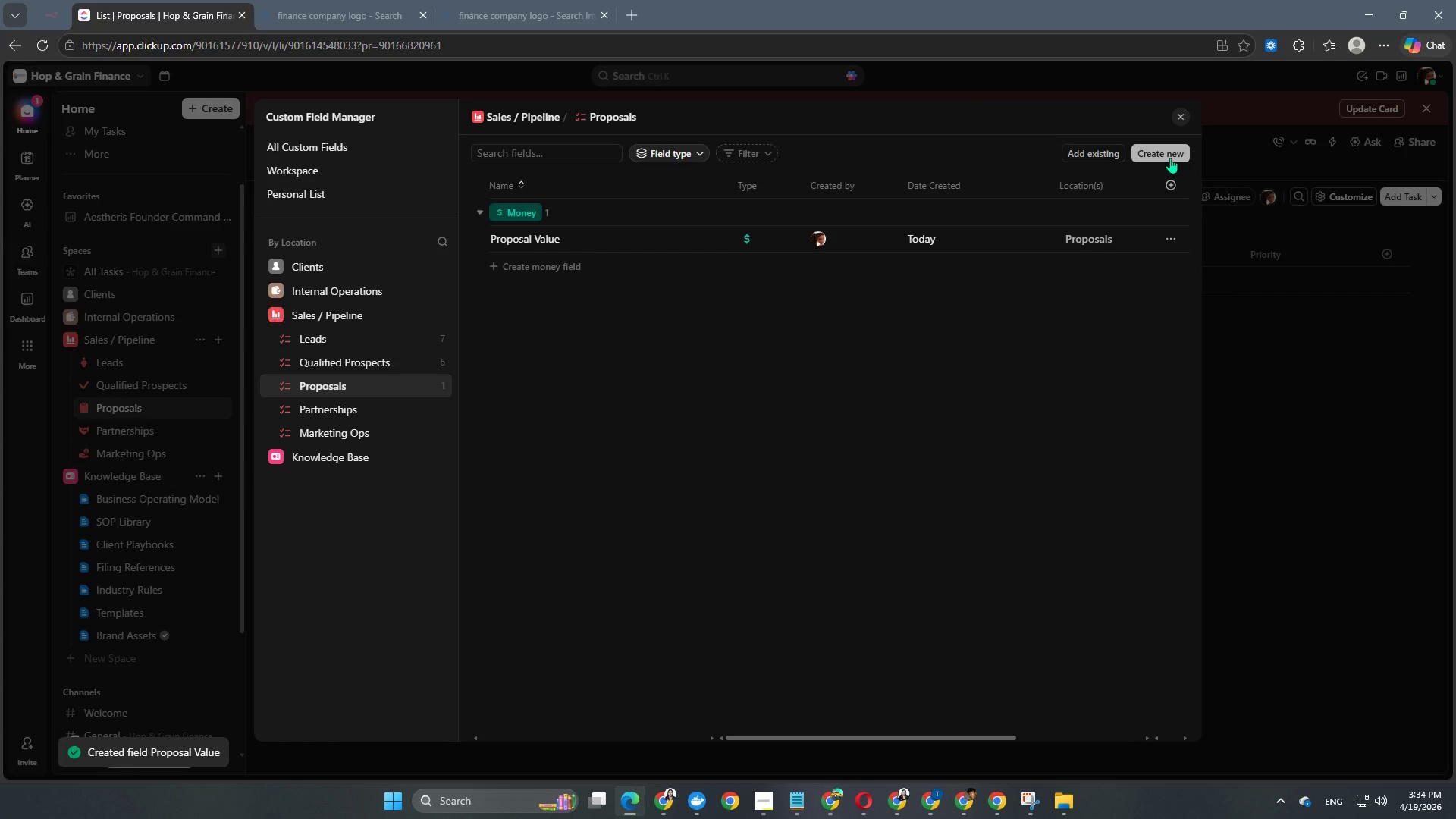 
left_click([1170, 158])
 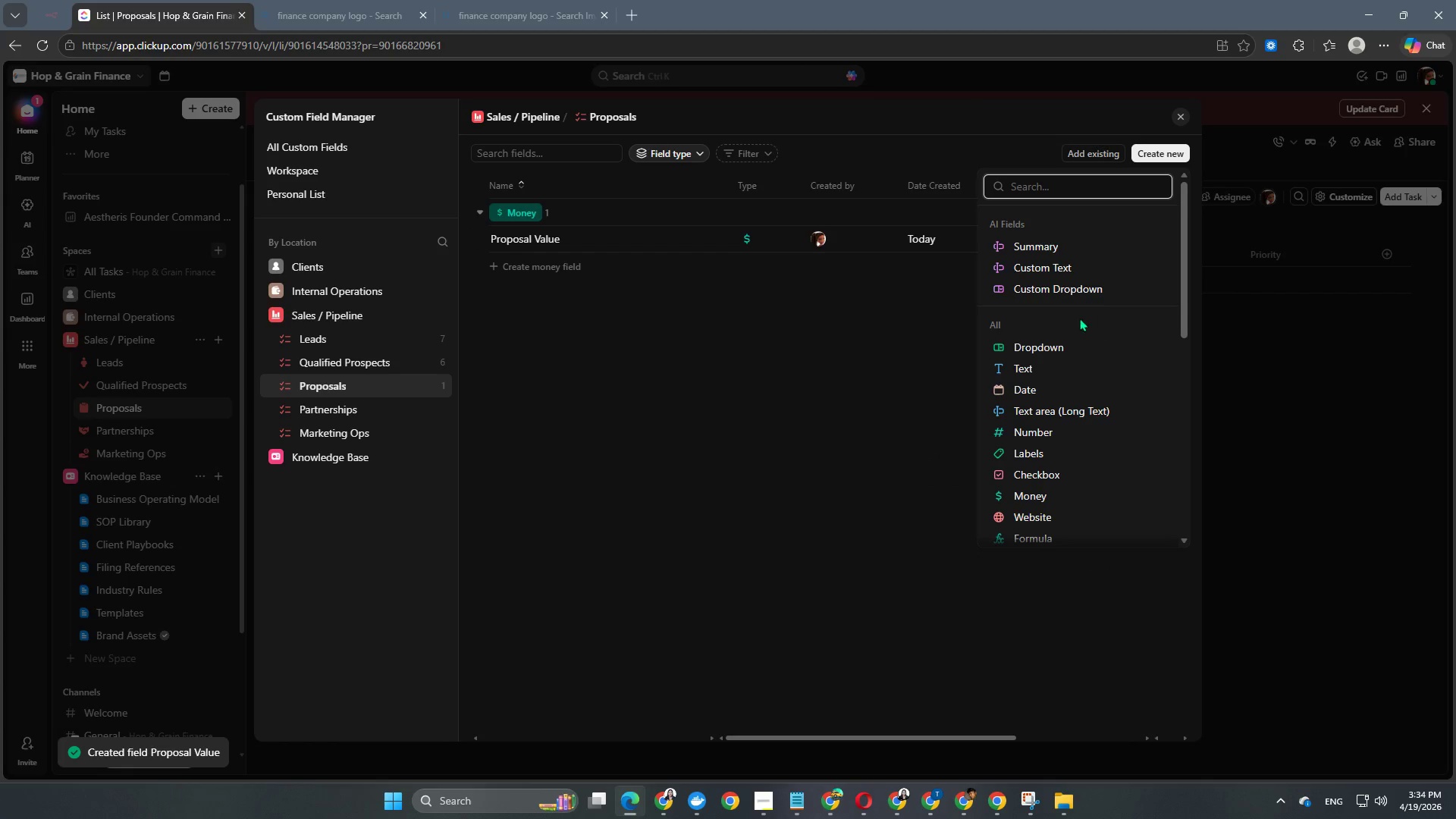 
left_click([1052, 349])
 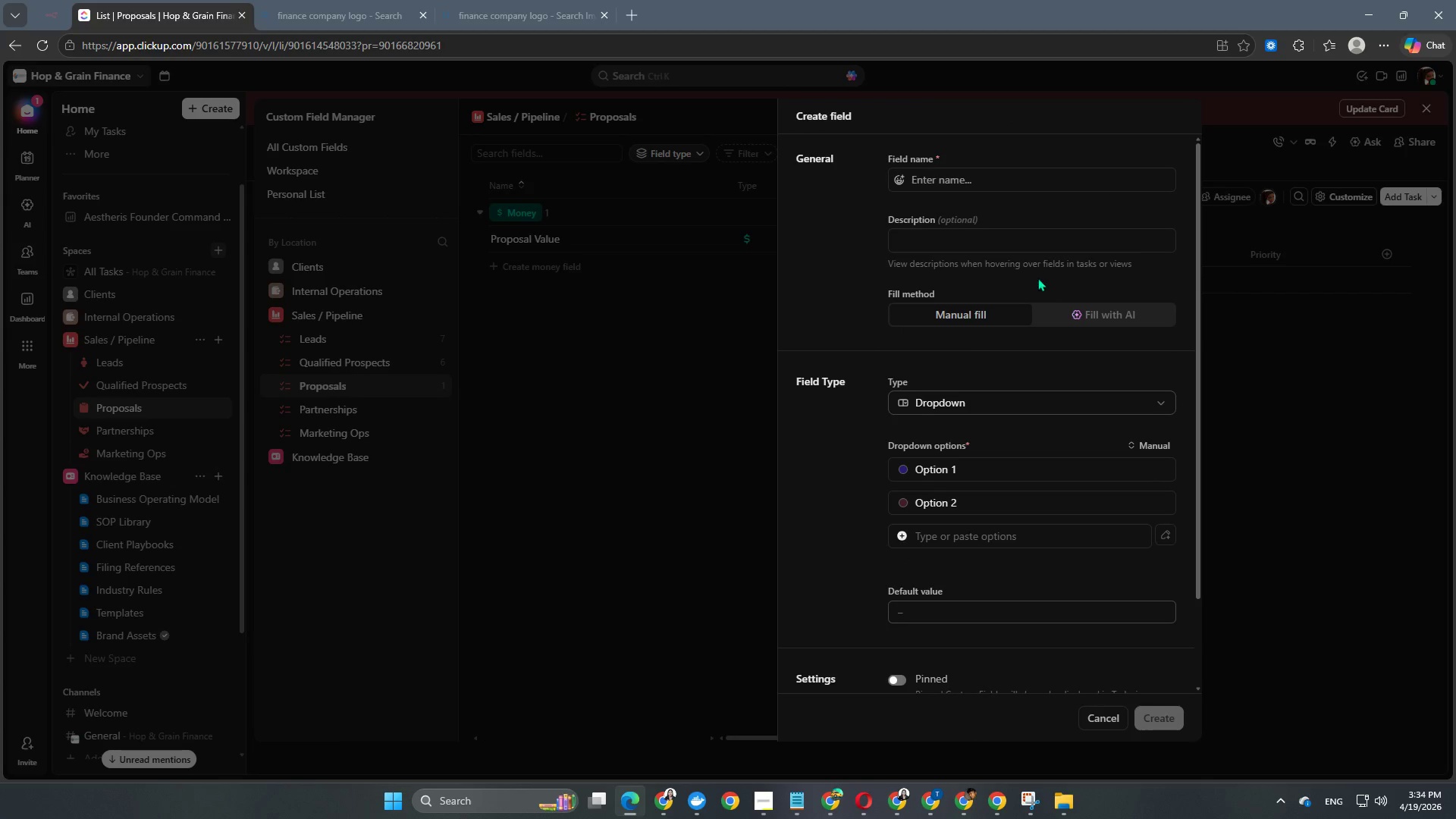 
left_click([1019, 184])
 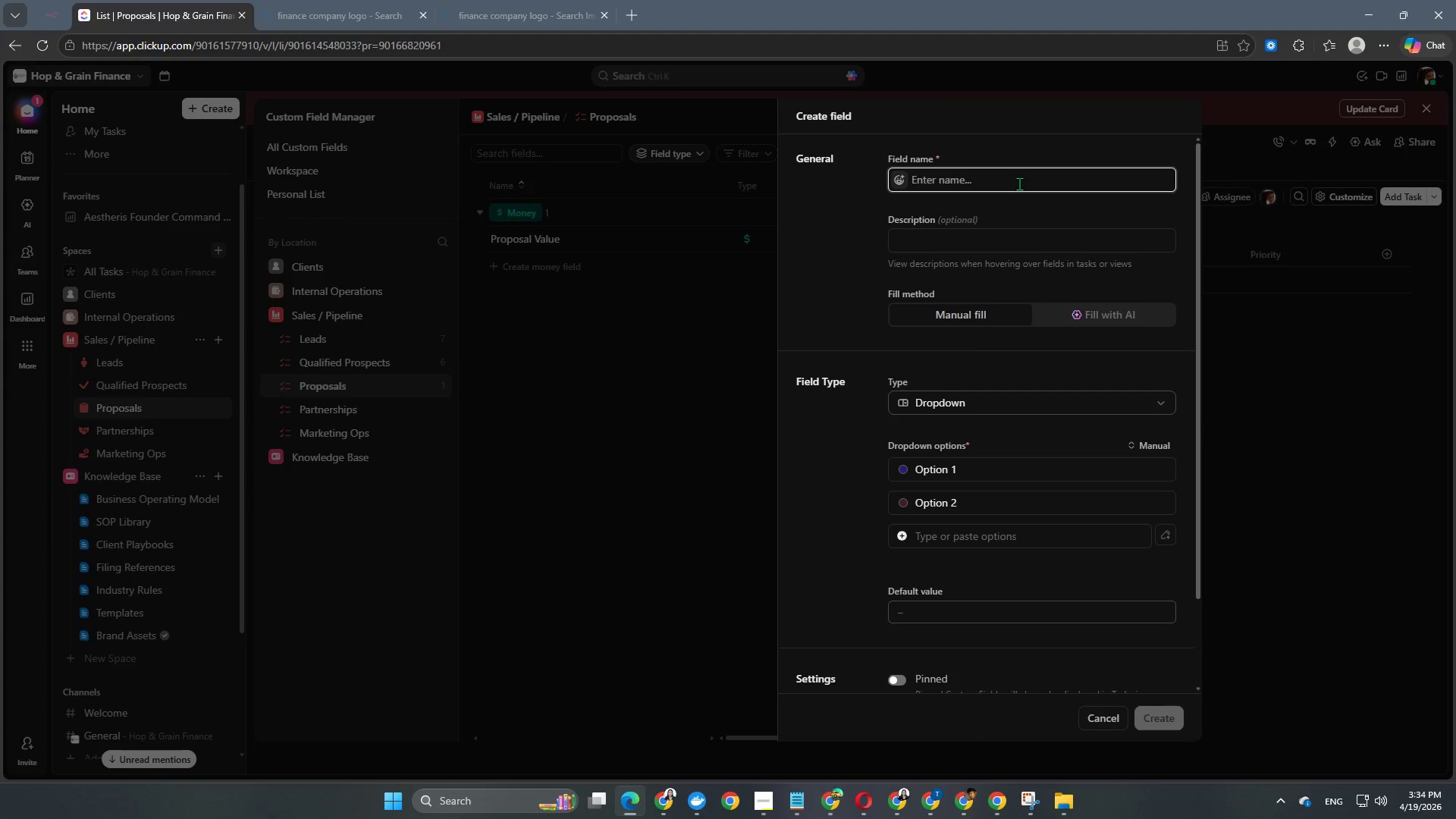 
type(Billing Model)
 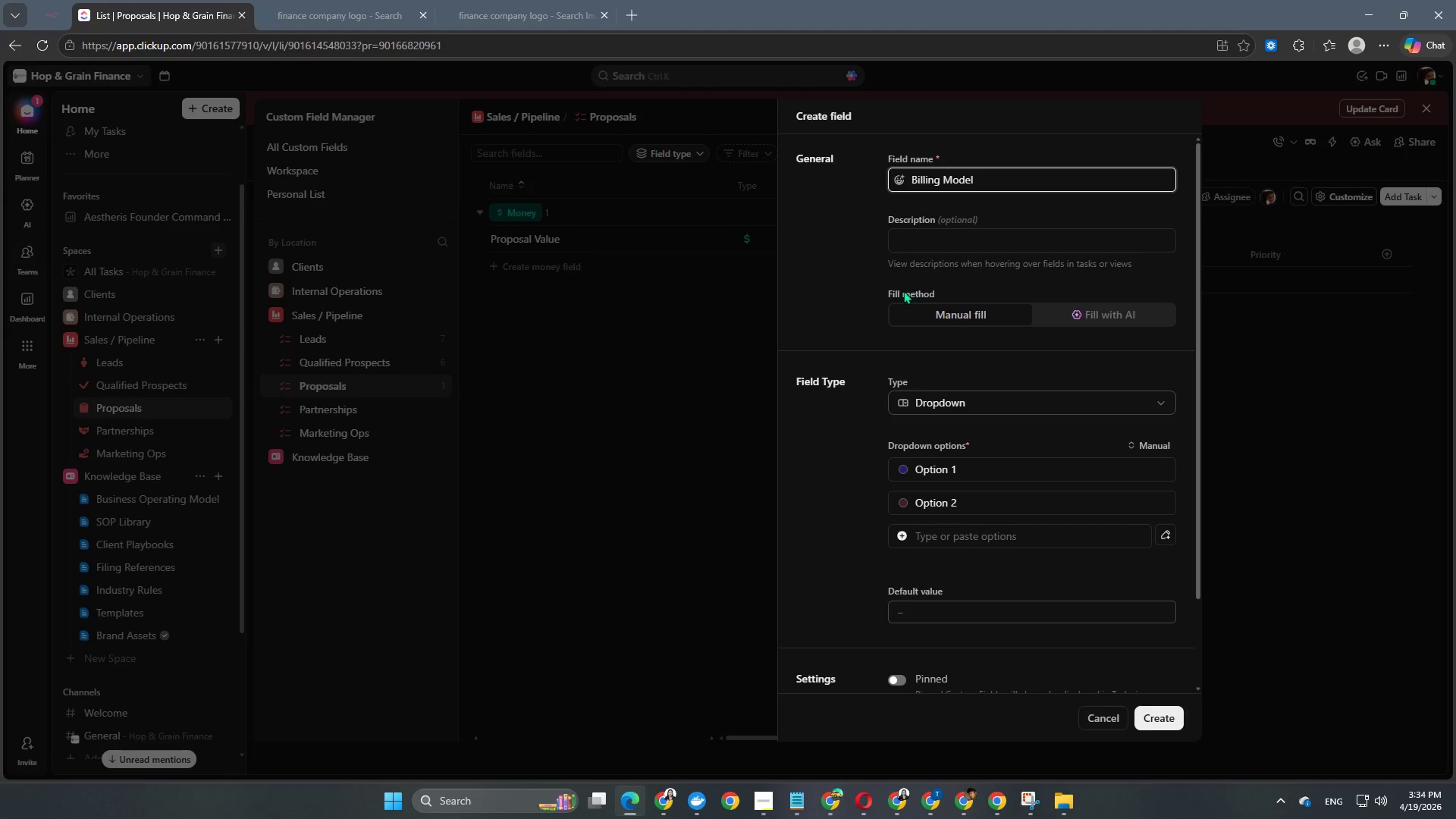 
left_click([856, 303])
 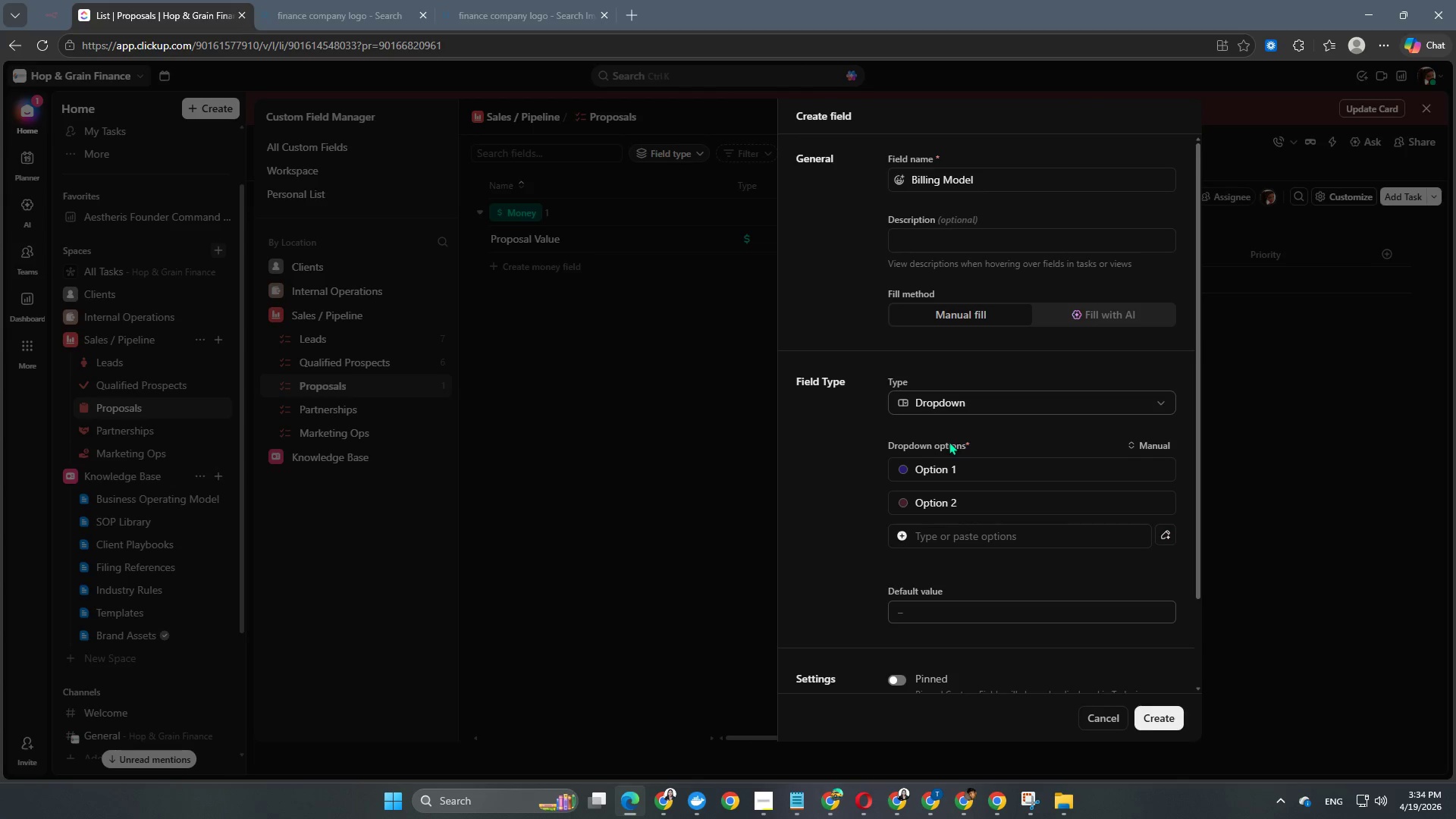 
scroll: coordinate [949, 441], scroll_direction: down, amount: 2.0
 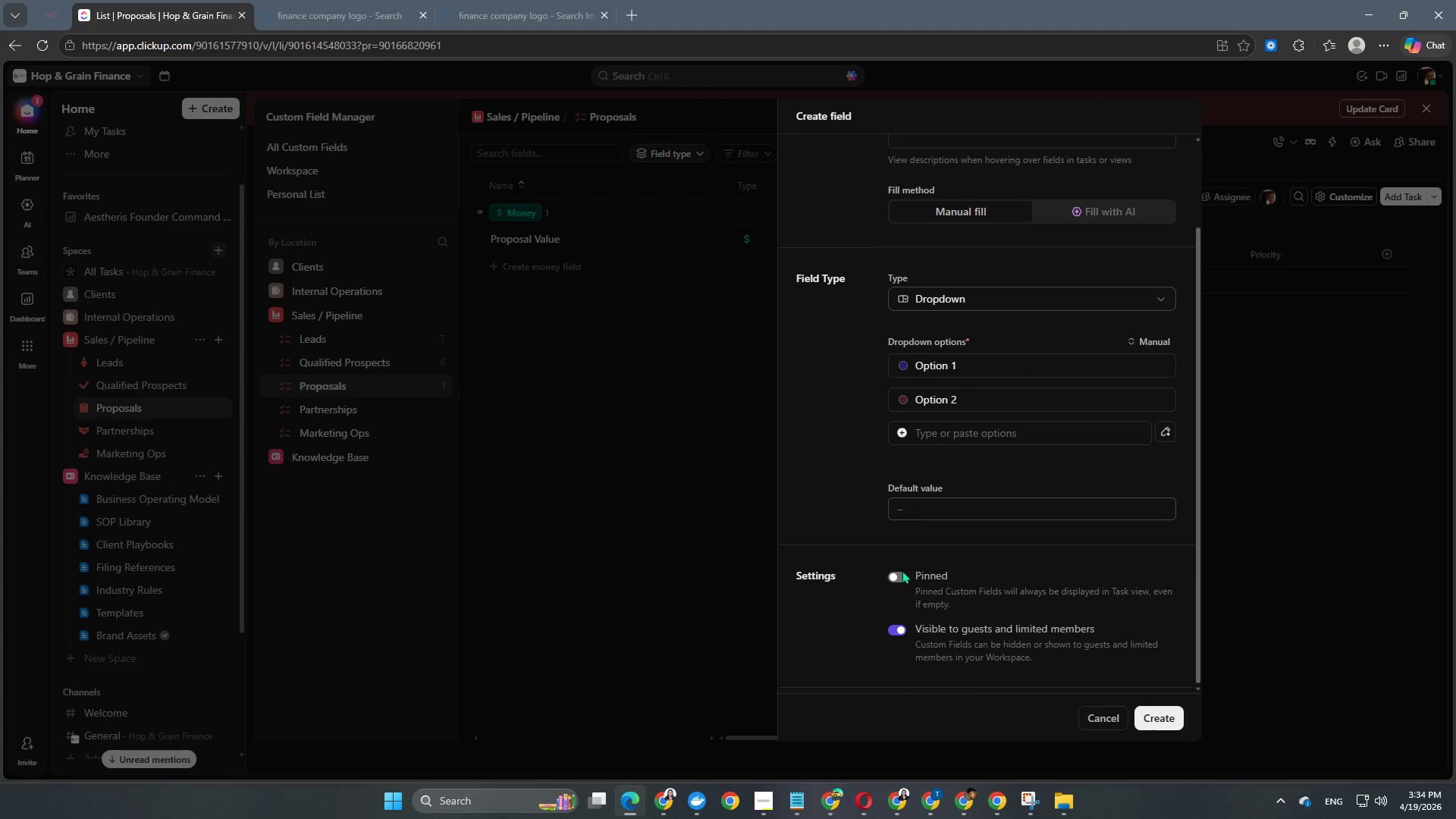 
left_click([896, 580])
 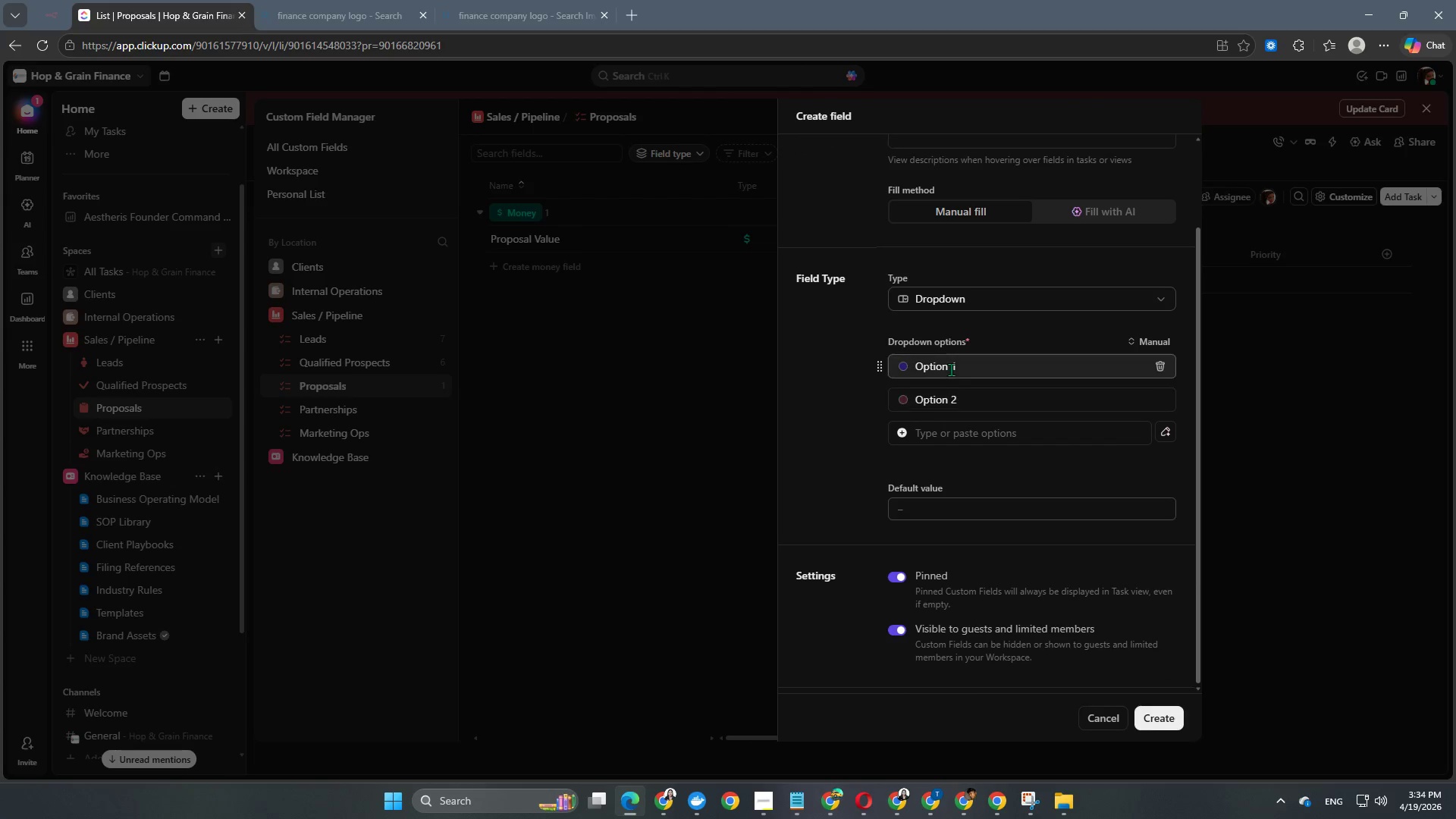 
left_click([951, 364])
 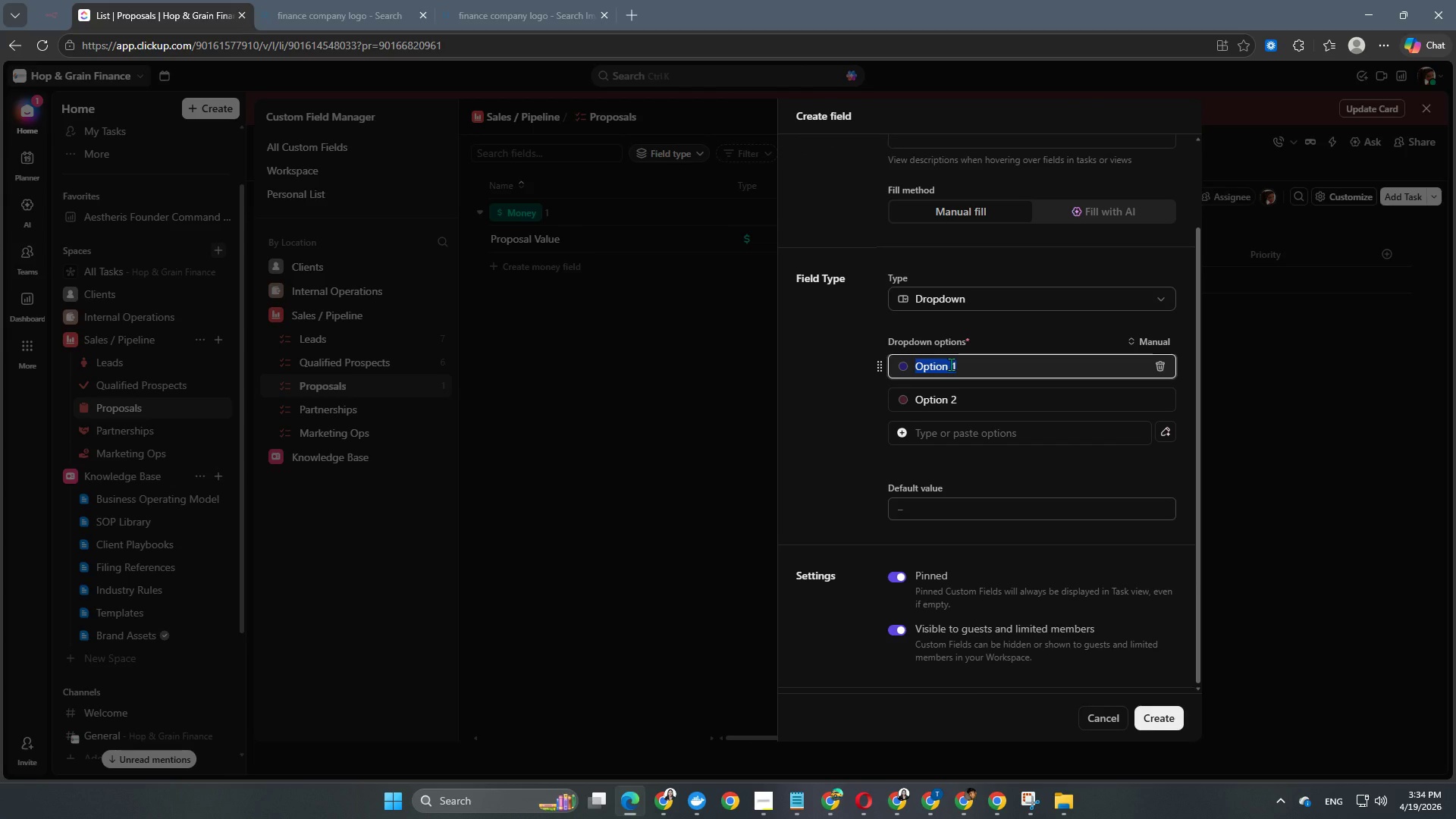 
type(Monthly Retainer)
 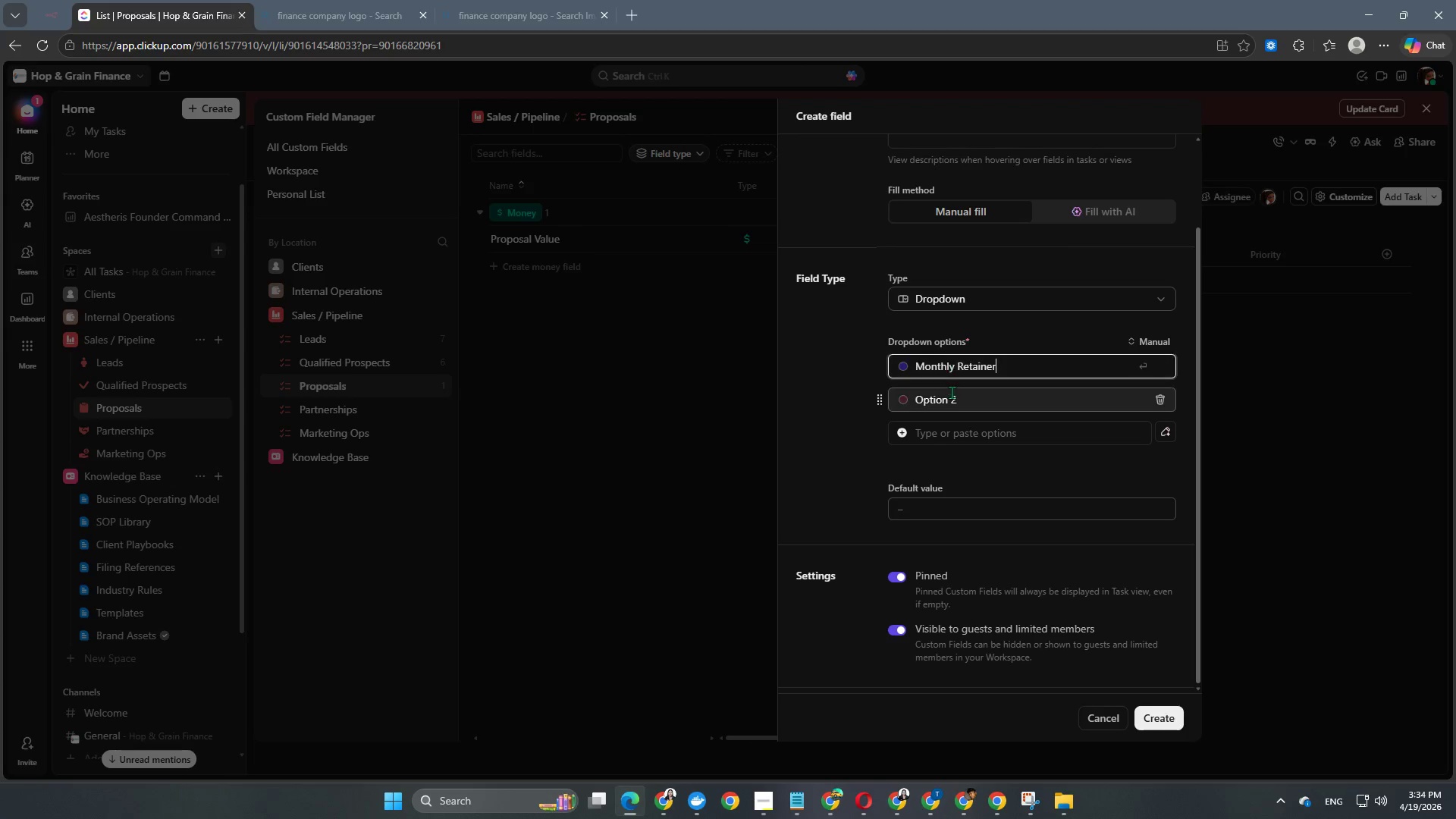 
left_click([952, 392])
 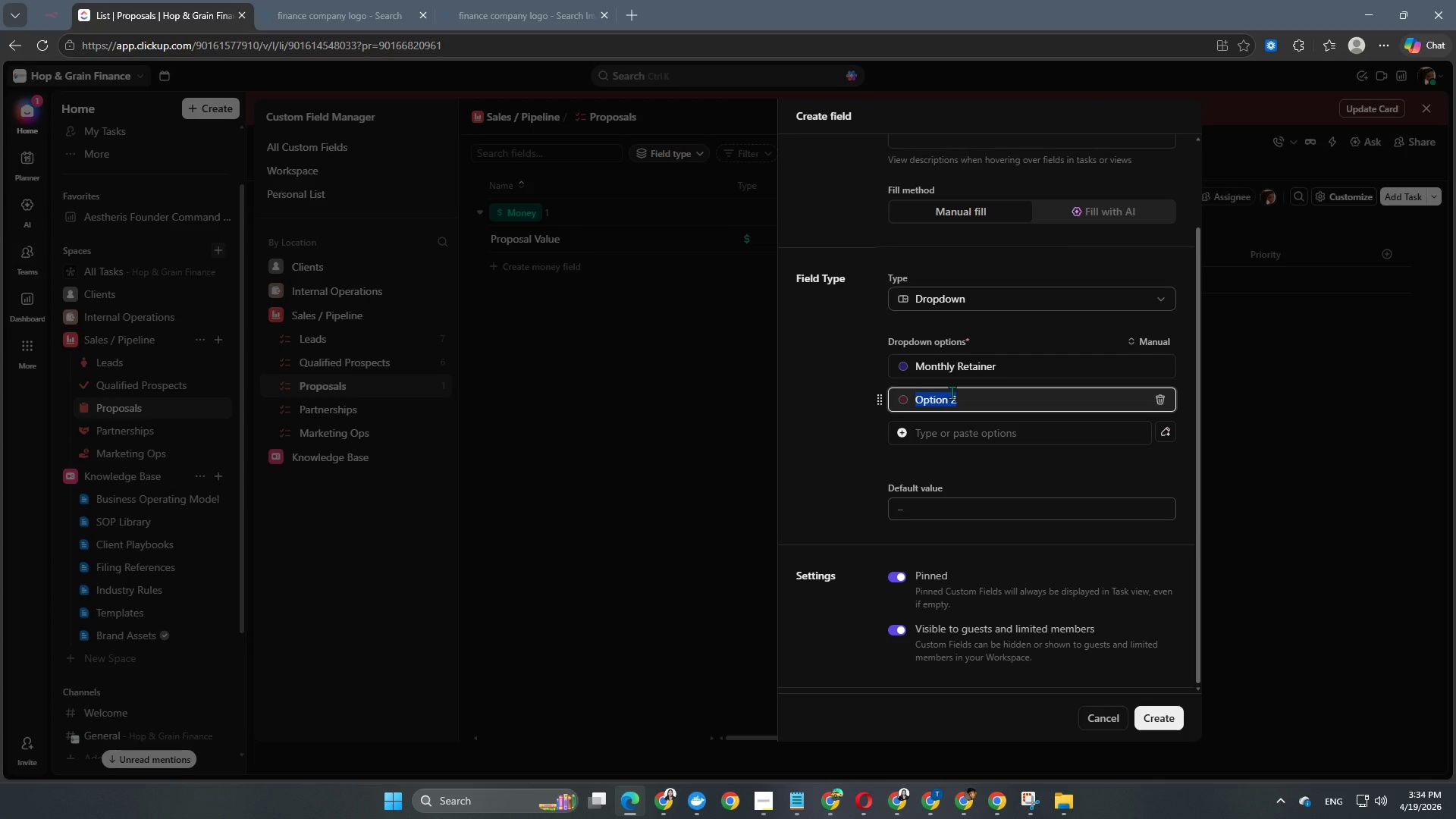 
type(Fixx)
key(Backspace)
type(ed Project Fee)
 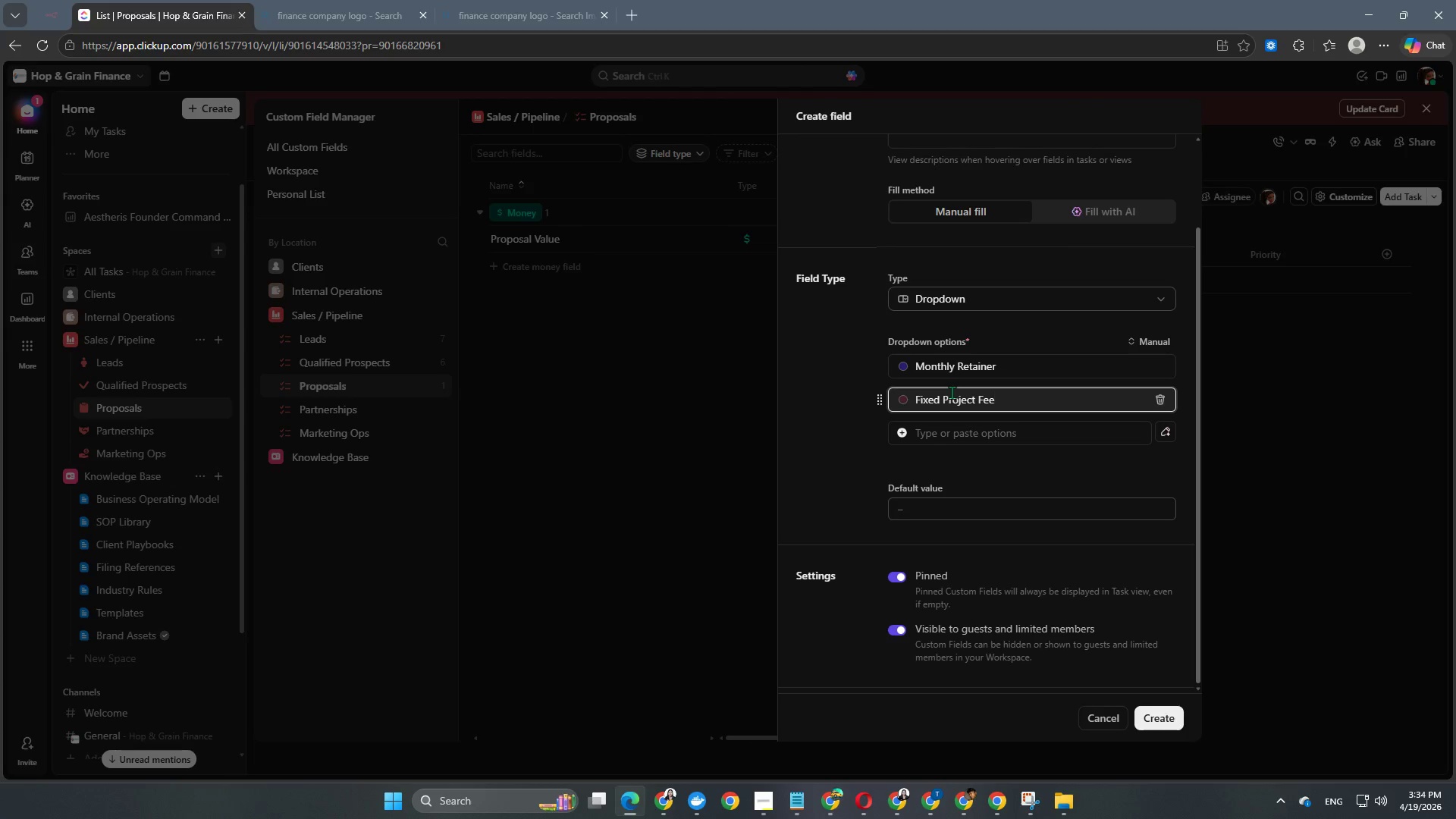 
key(Enter)
 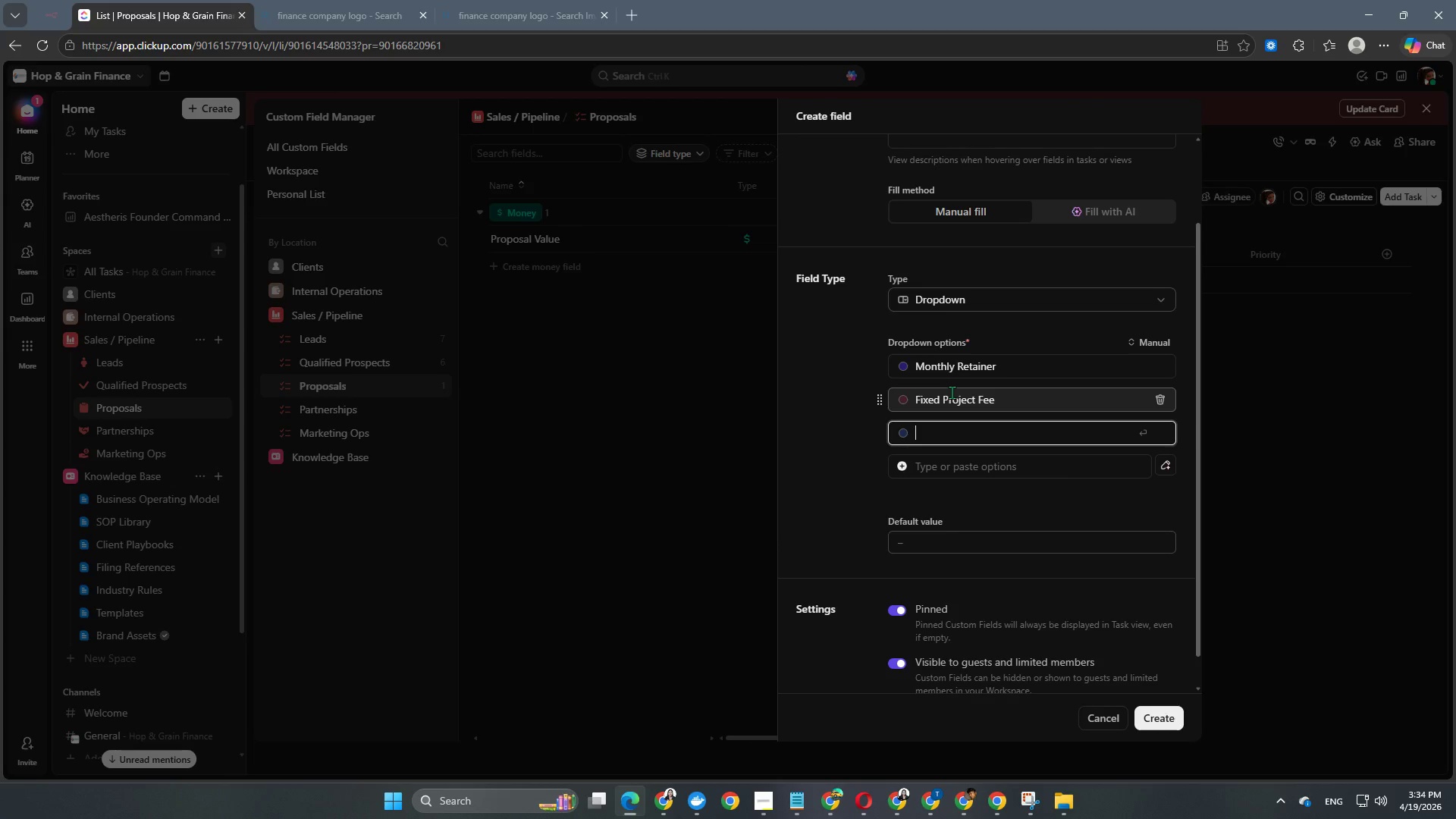 
type(Hourly)
 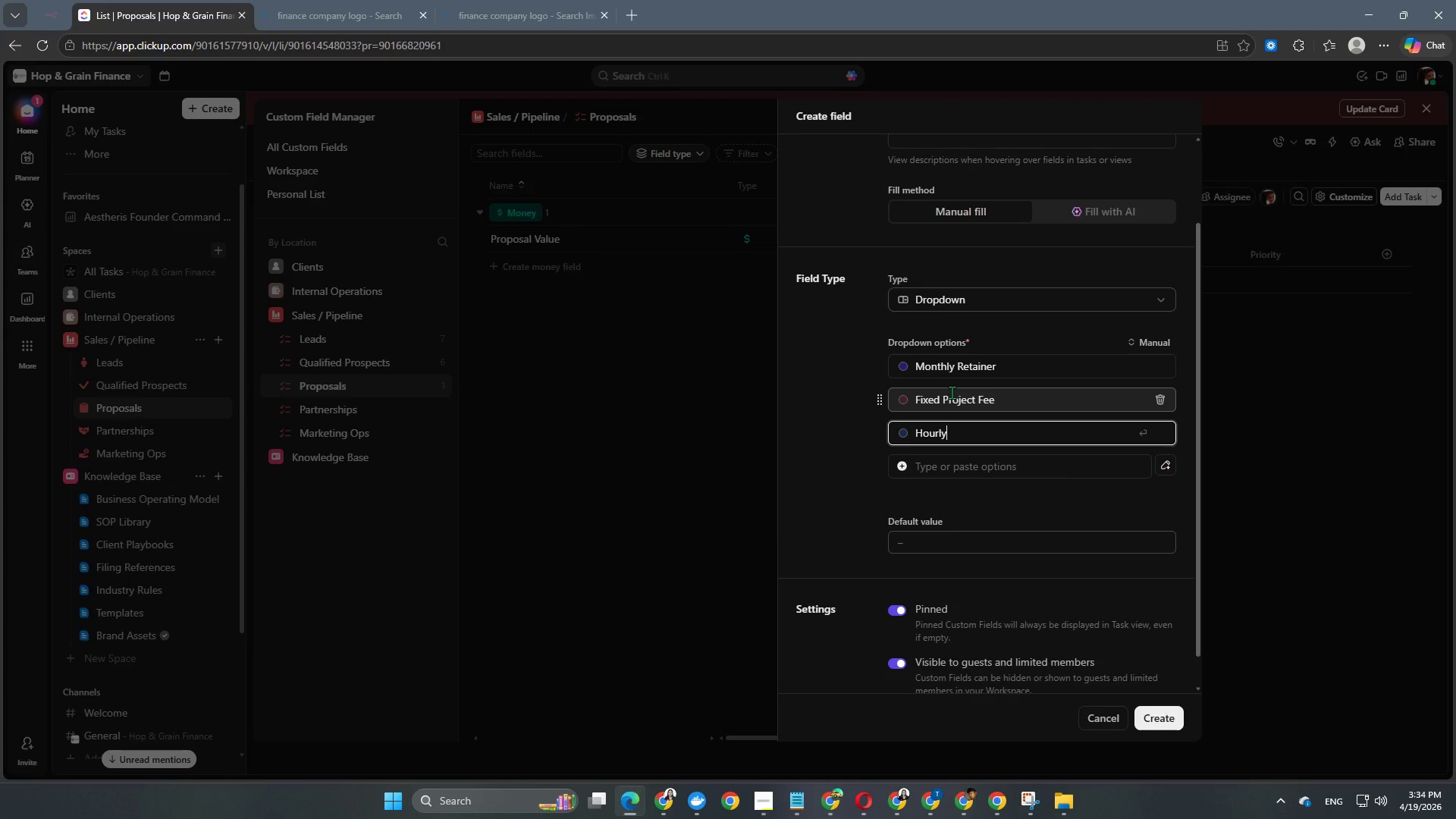 
key(Enter)
 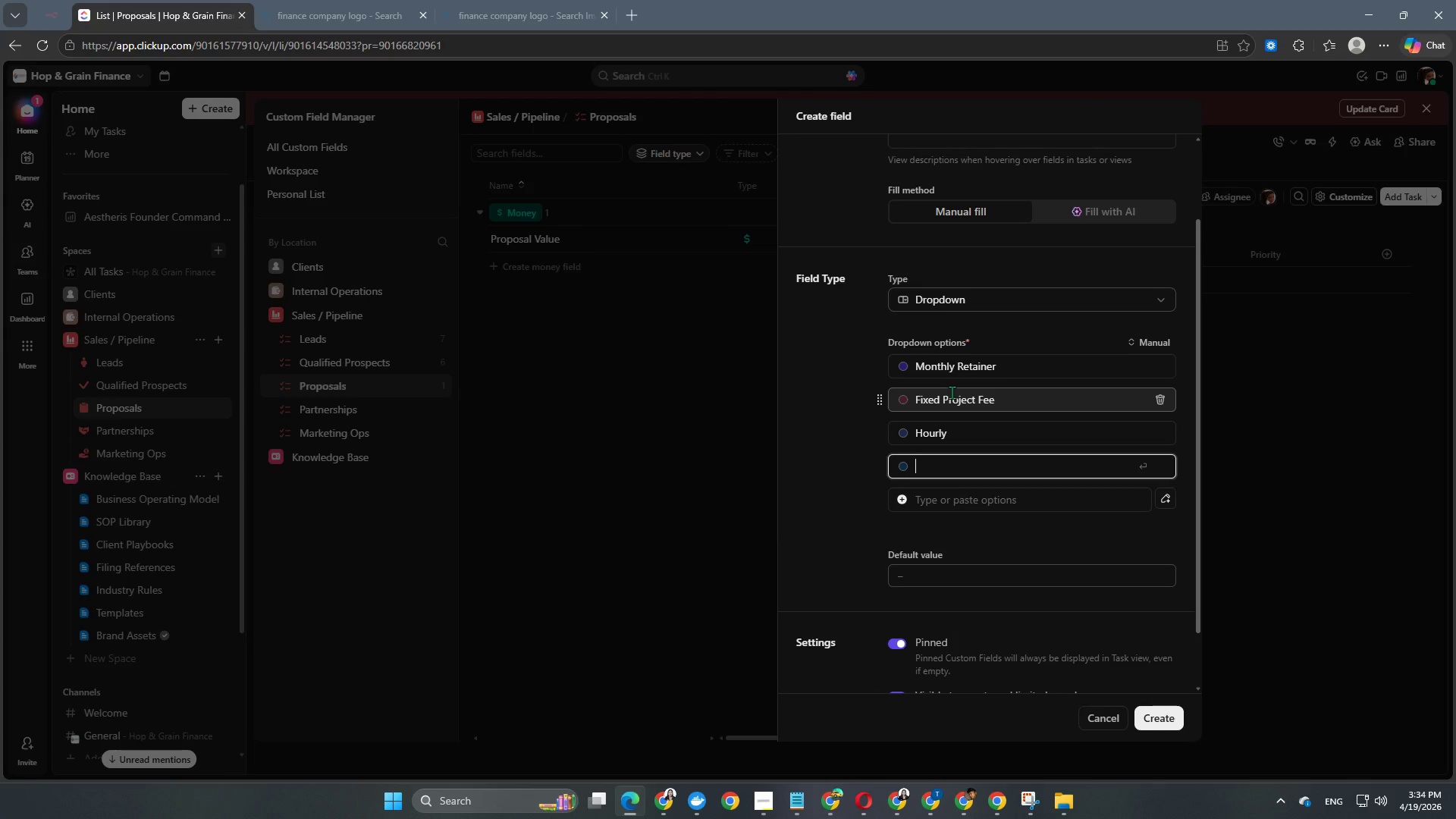 
type(Hybrid)
 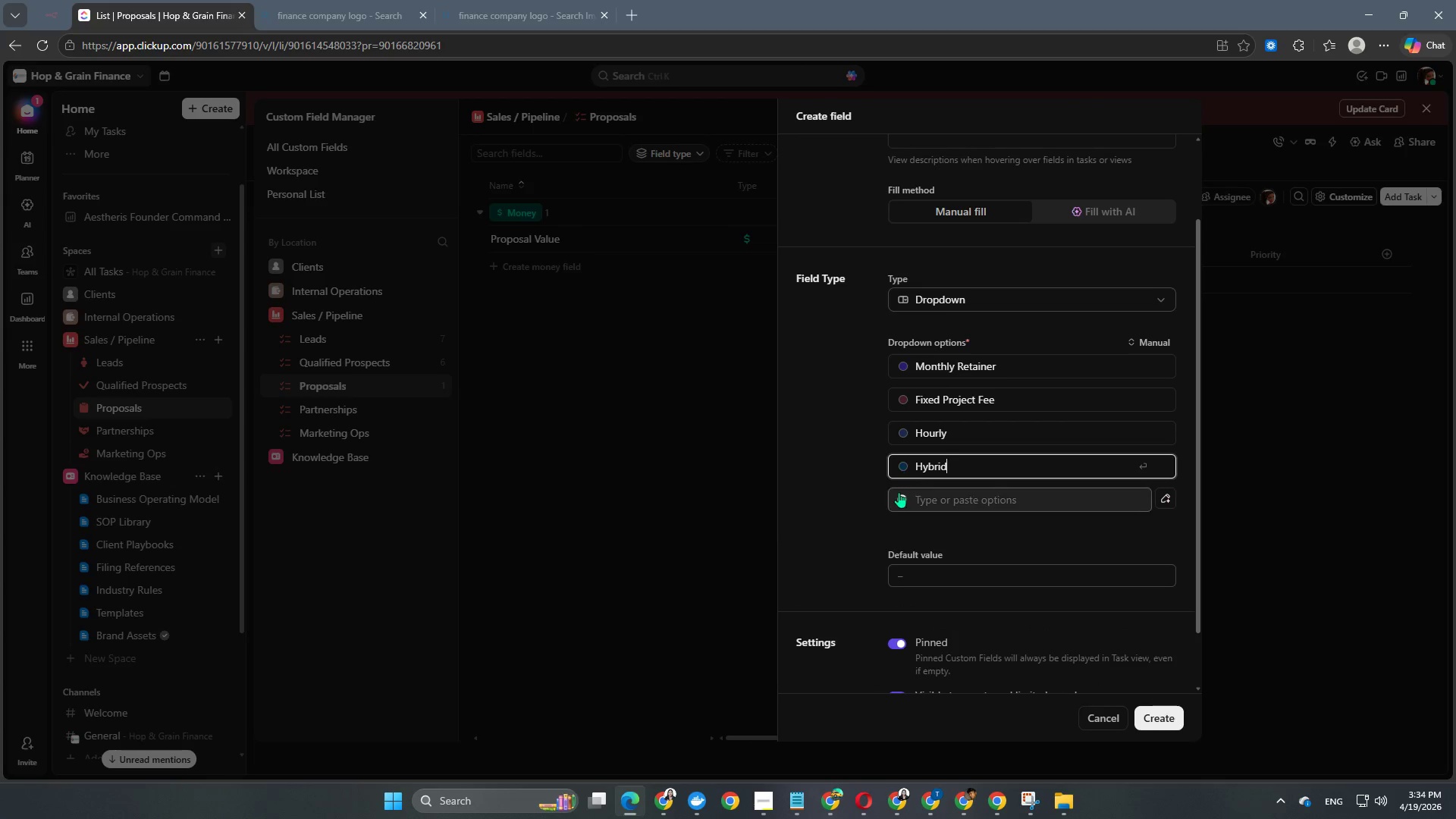 
left_click([841, 514])
 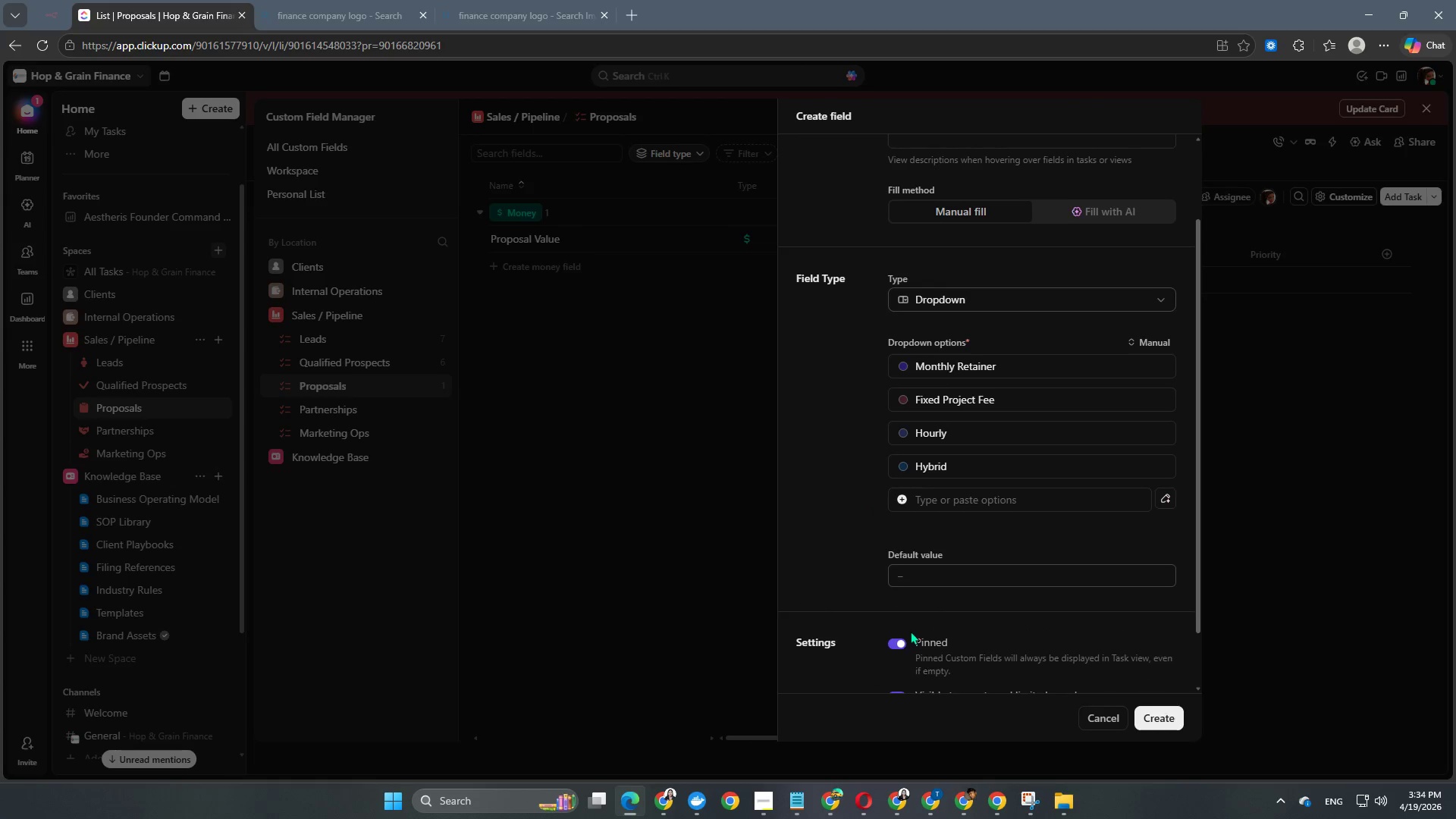 
scroll: coordinate [906, 571], scroll_direction: up, amount: 2.0
 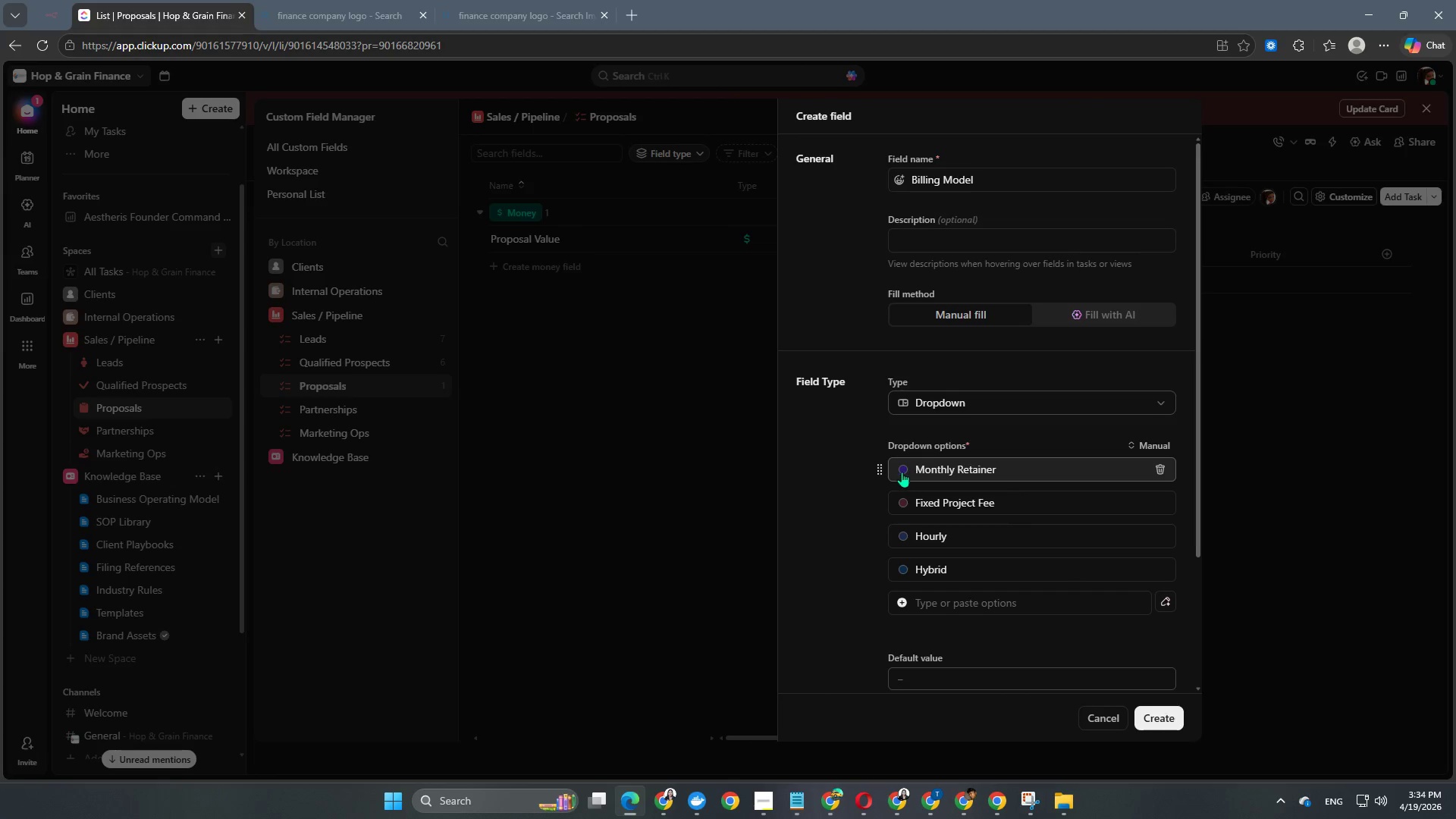 
left_click([902, 472])
 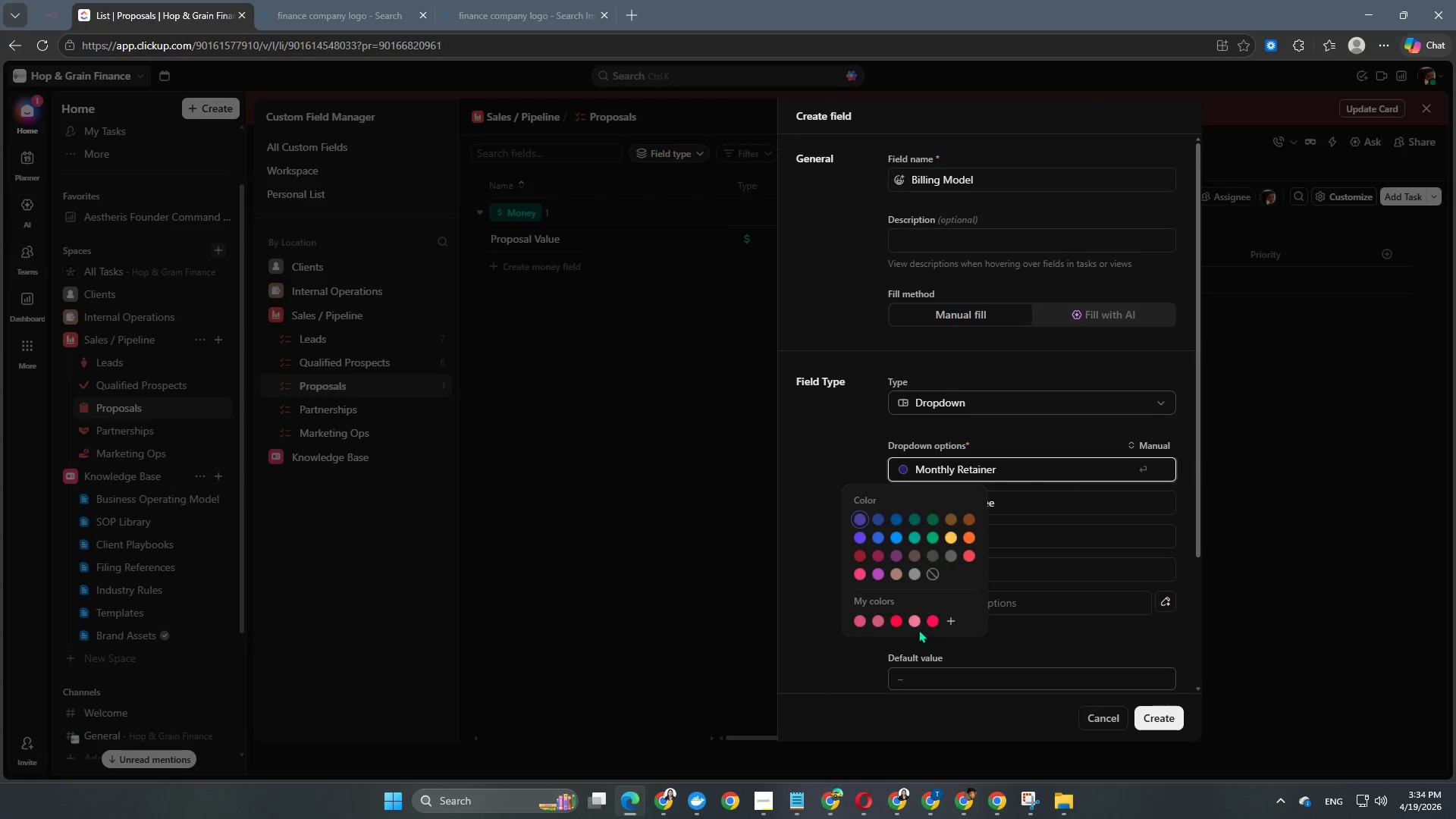 
left_click([909, 622])
 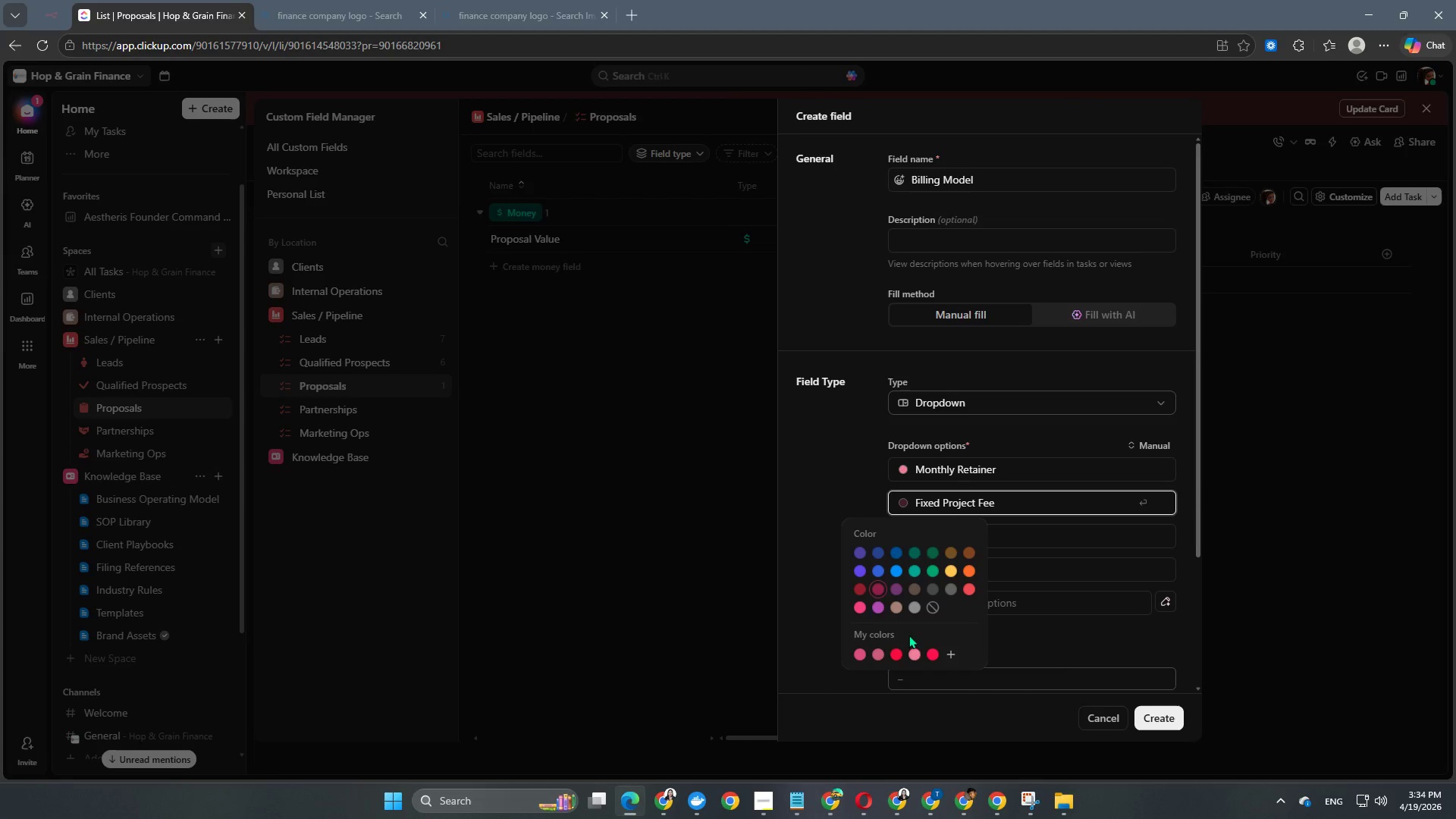 
left_click([910, 654])
 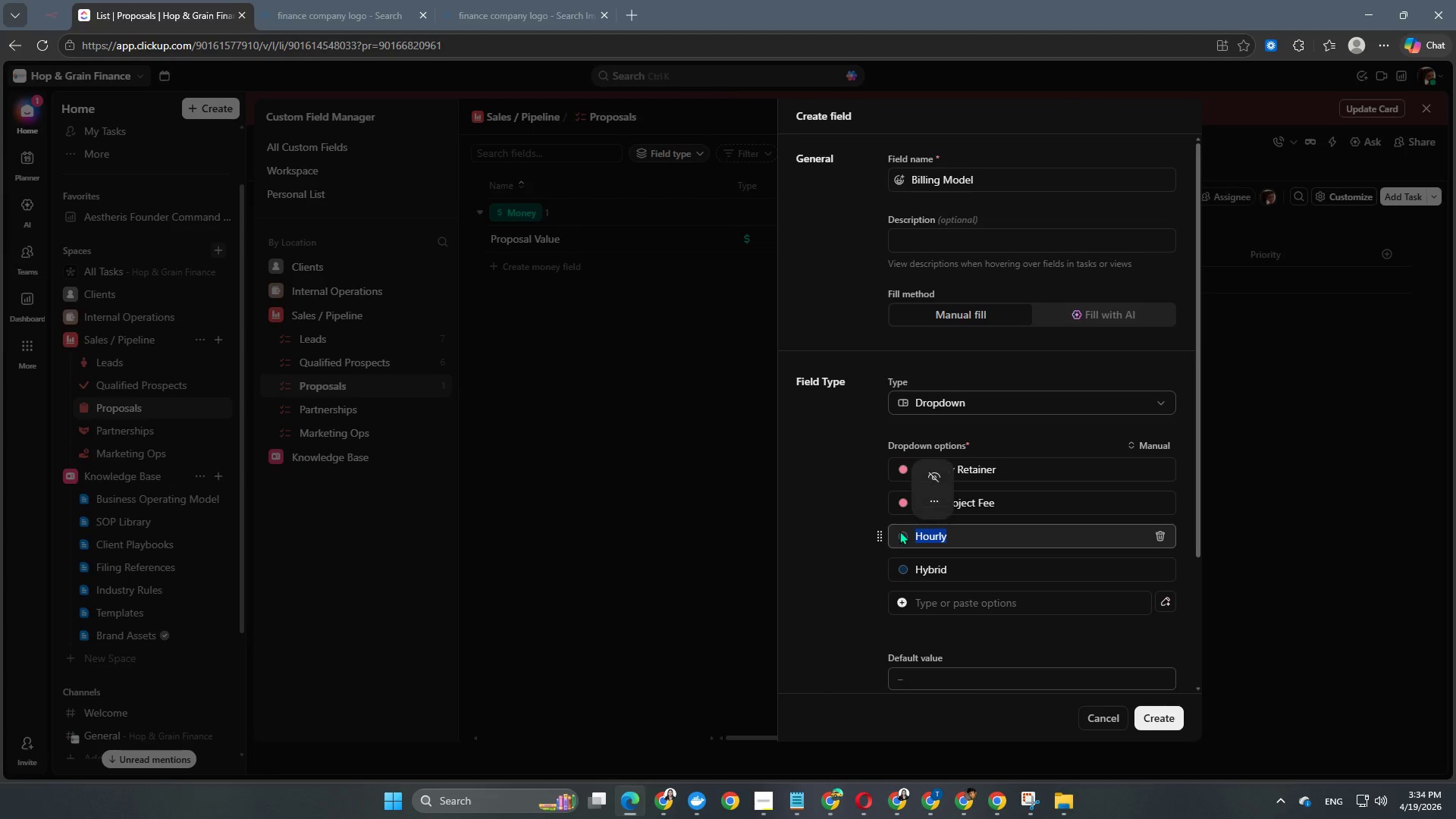 
left_click([900, 535])
 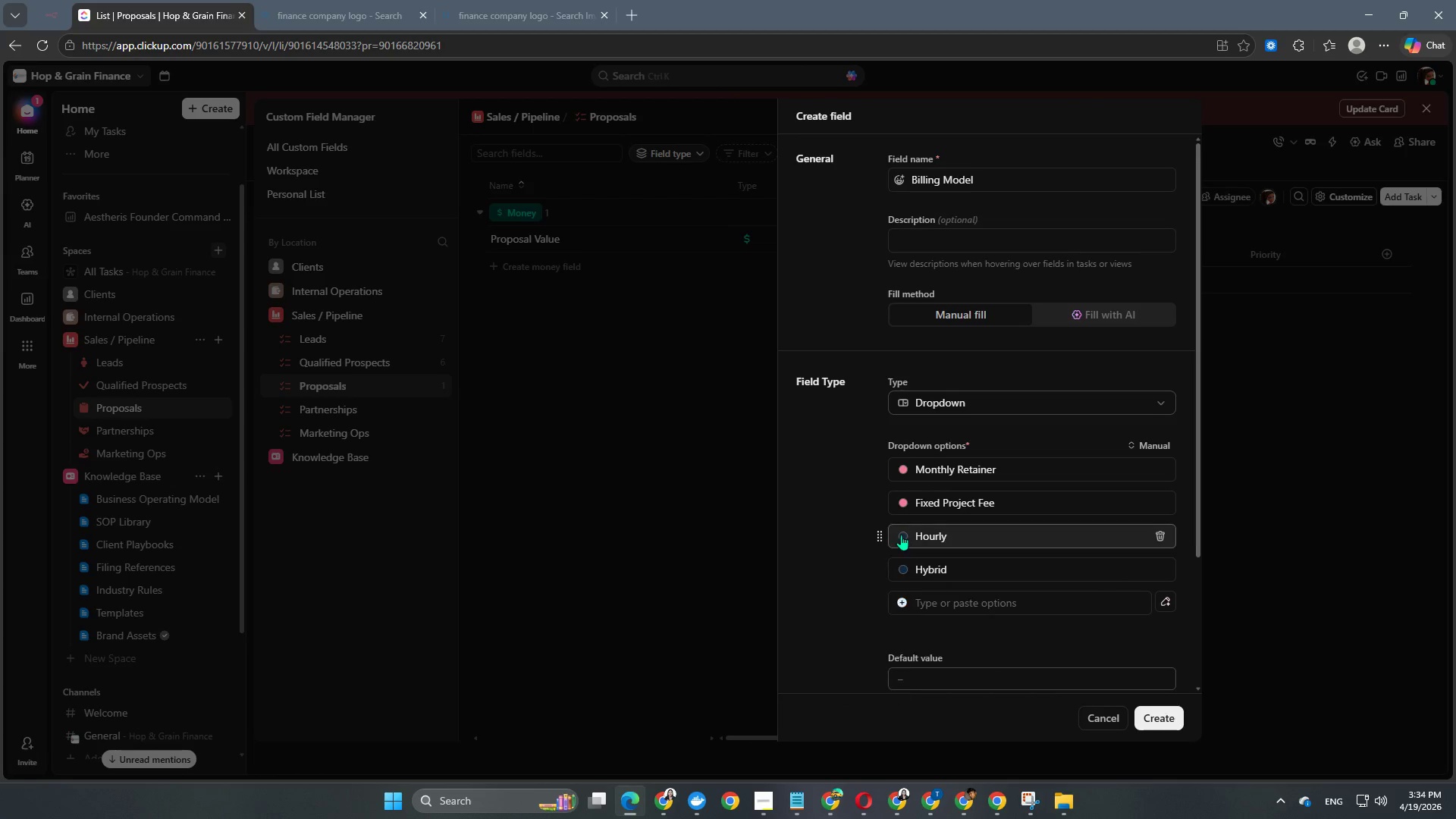 
double_click([901, 535])
 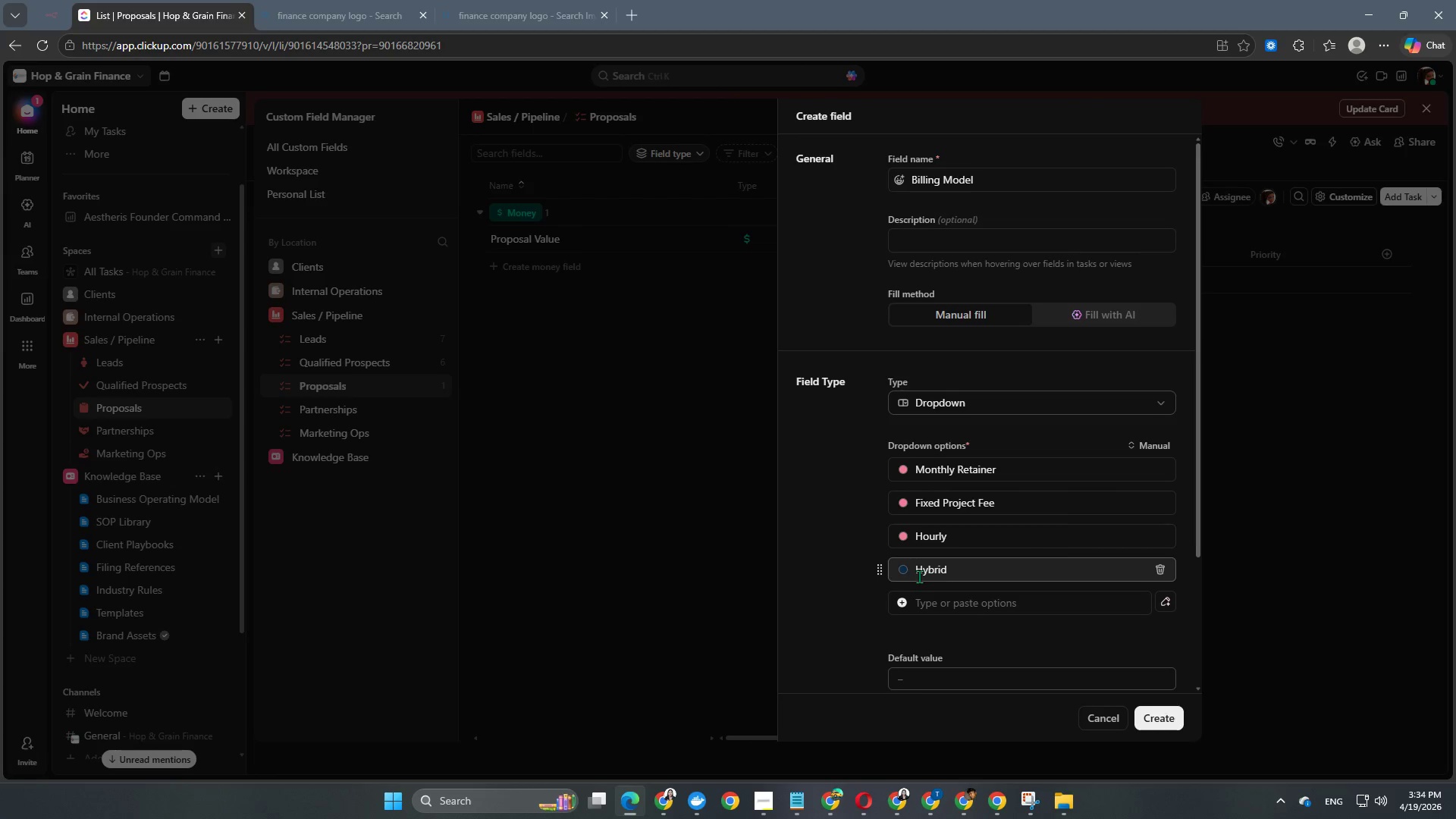 
left_click([899, 570])
 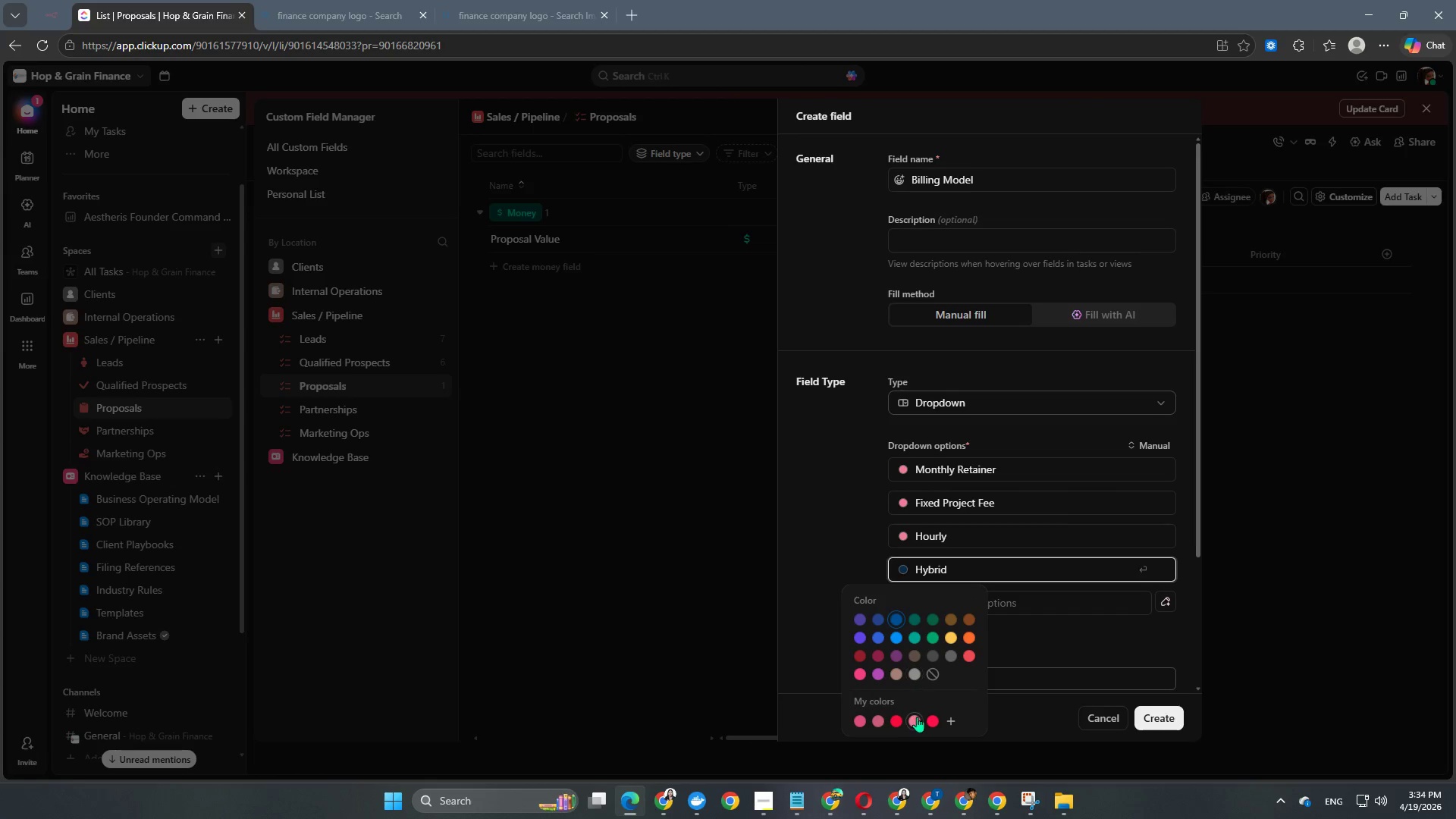 
left_click([918, 719])
 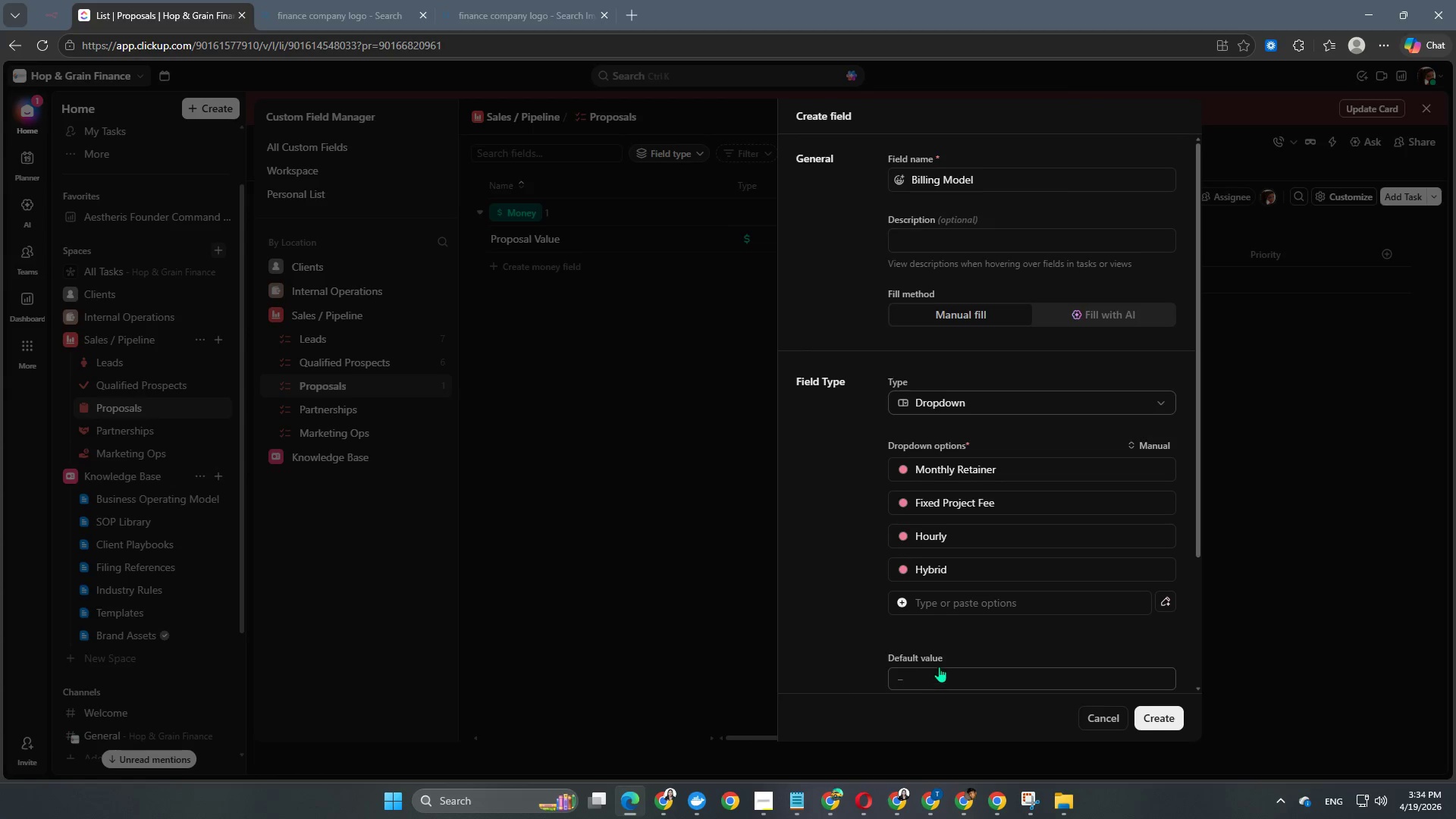 
scroll: coordinate [1053, 620], scroll_direction: down, amount: 1.0
 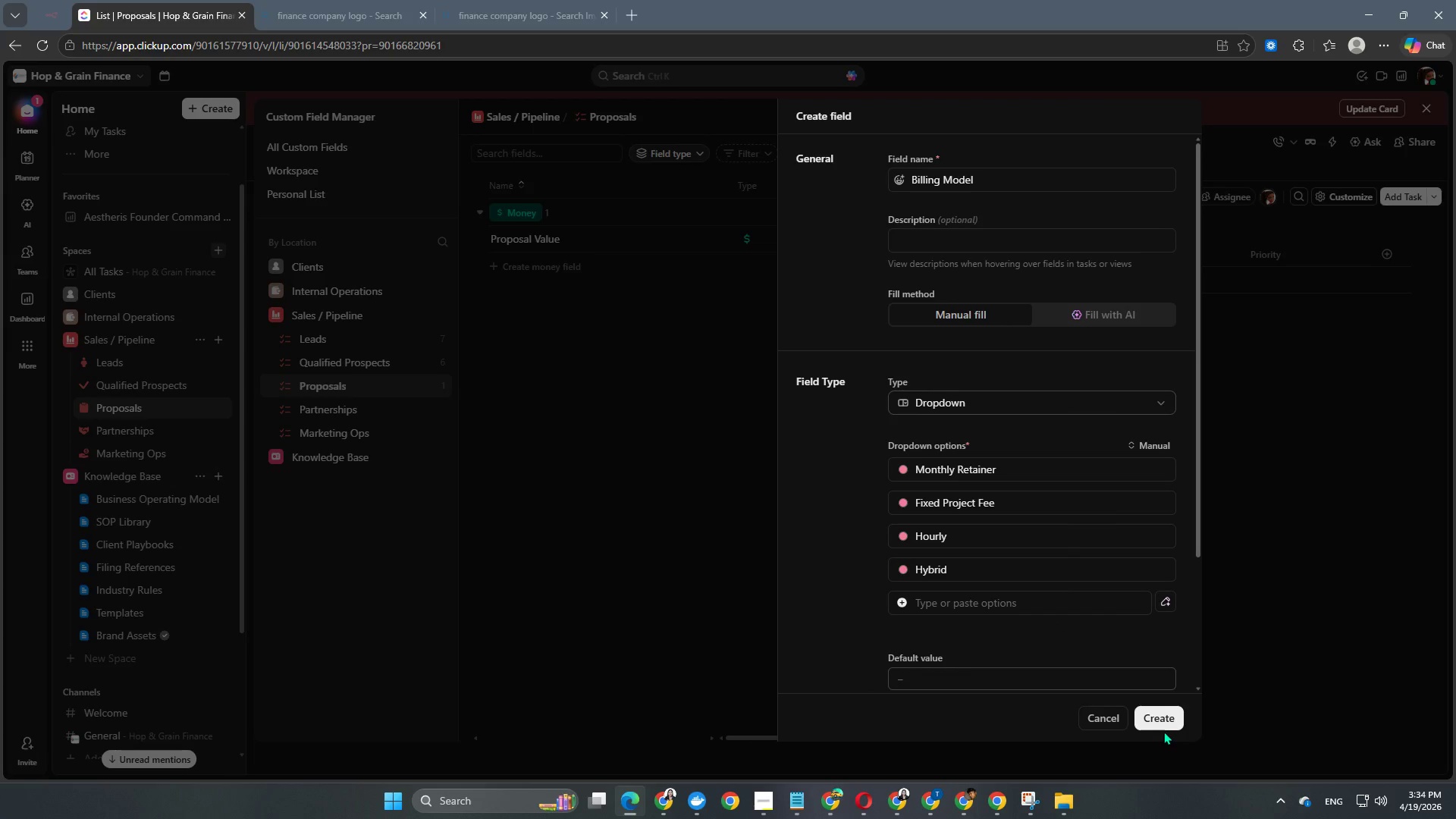 
double_click([1163, 730])
 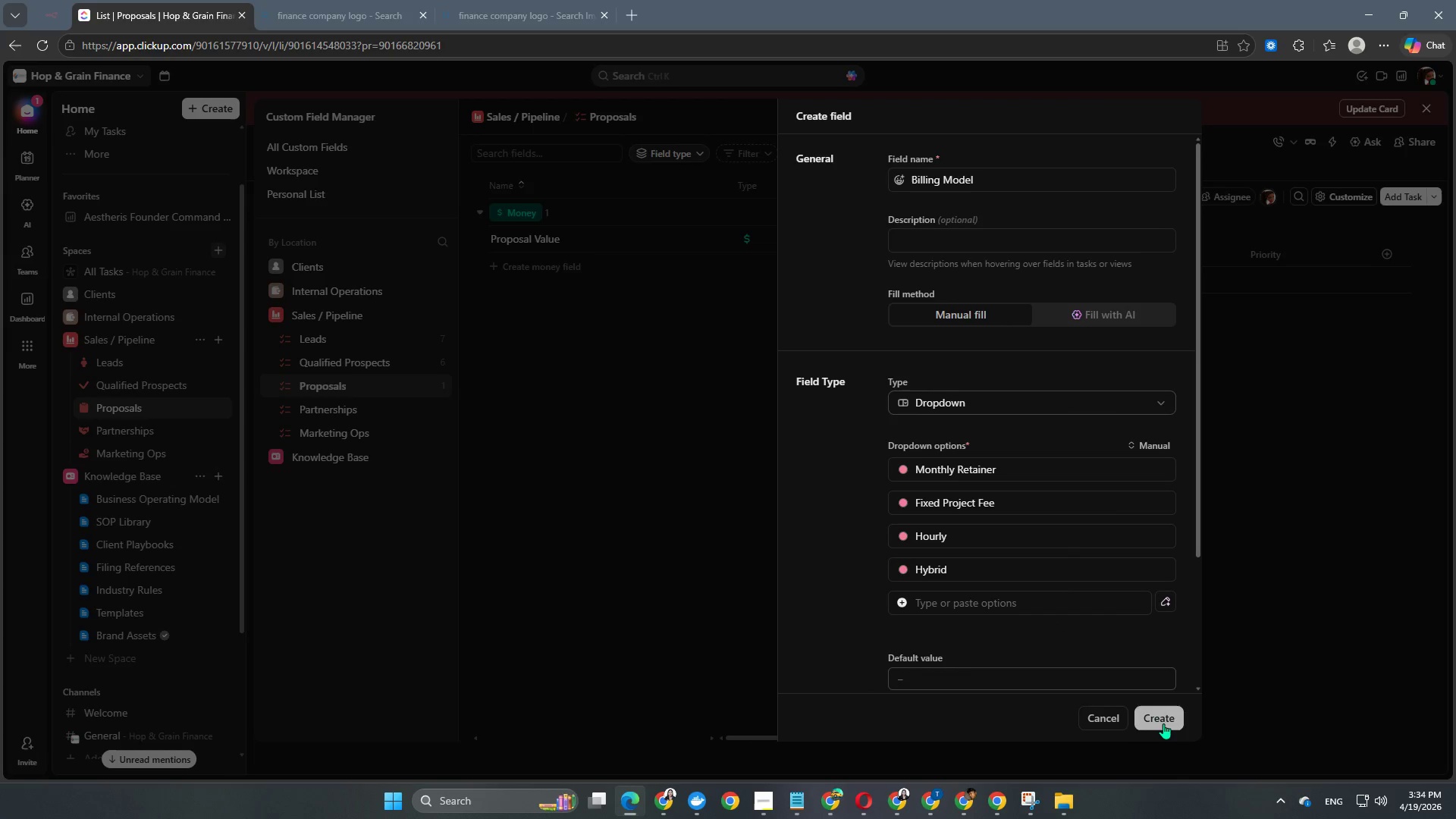 
left_click([1163, 723])
 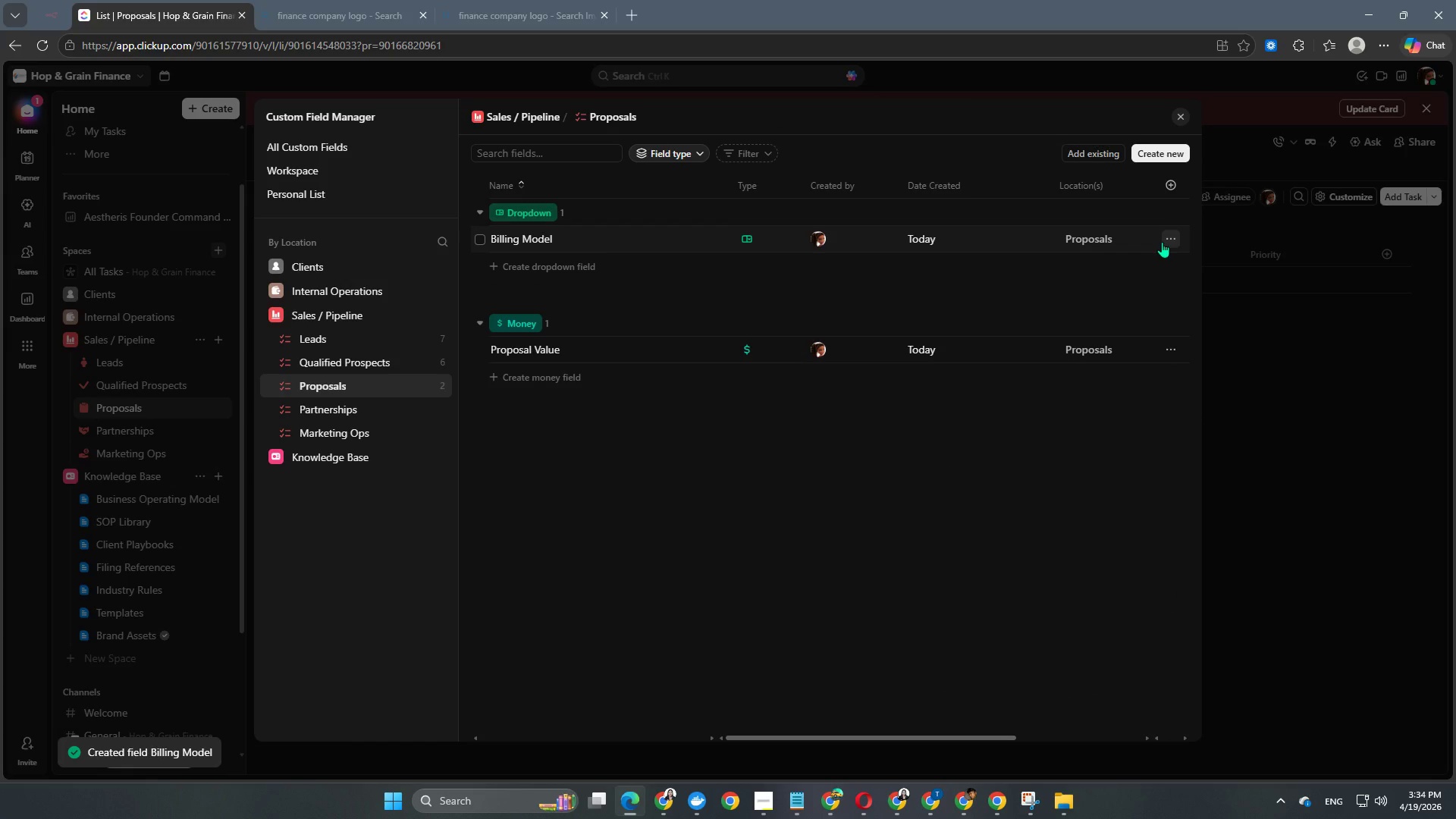 
wait(9.12)
 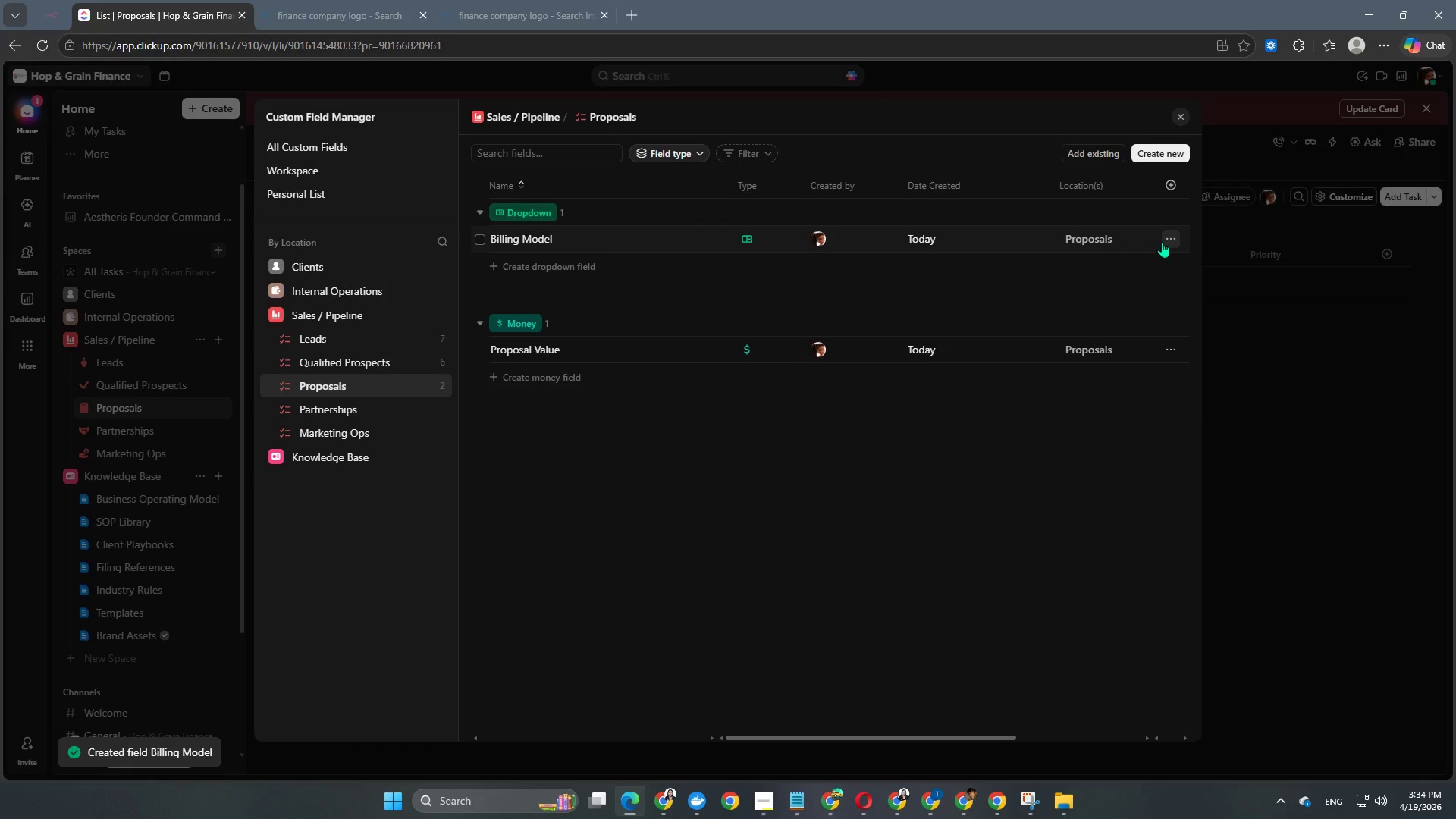 
left_click([533, 268])
 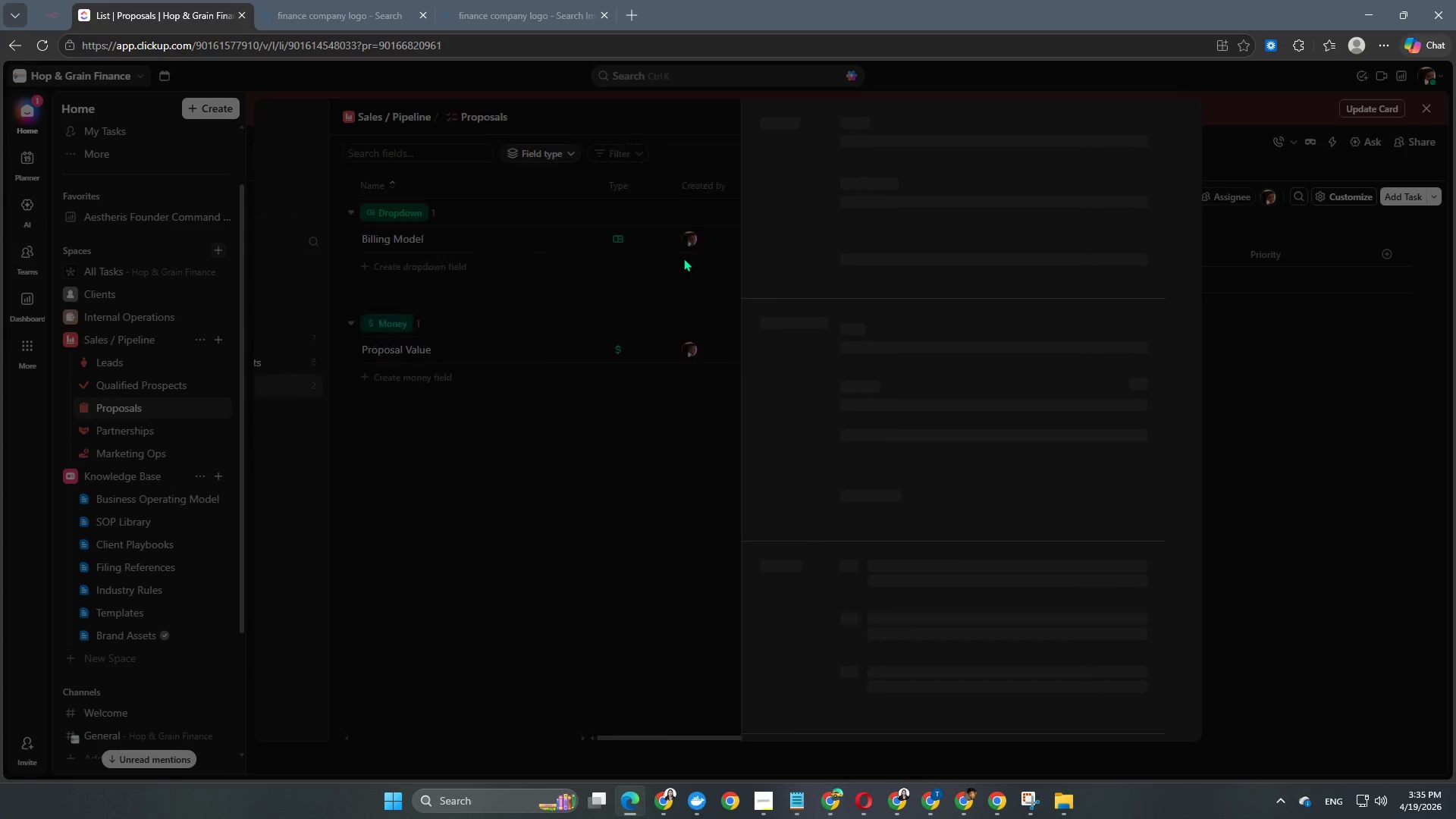 
mouse_move([683, 242])
 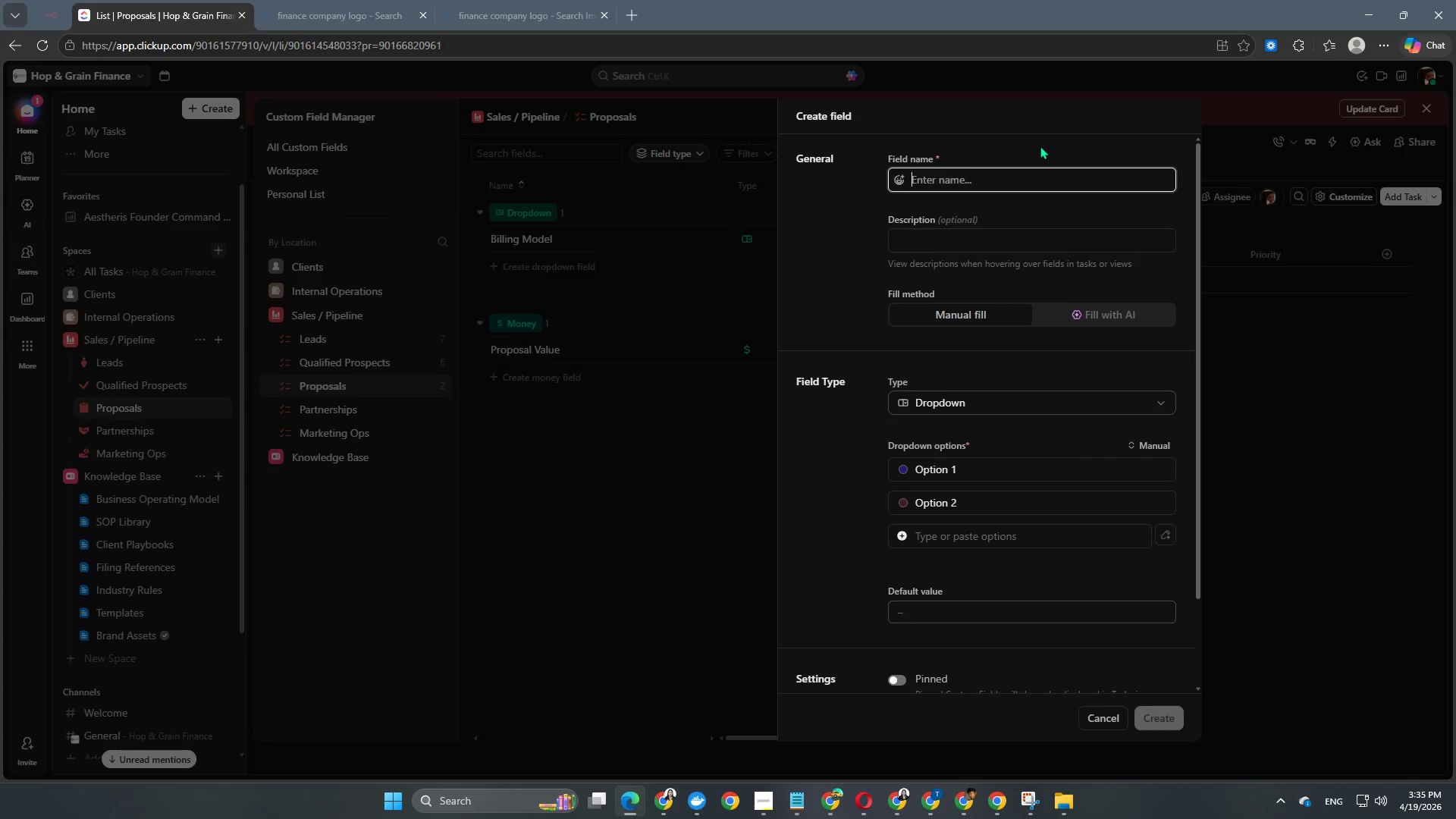 
type(Pro[po)
key(Backspace)
key(Backspace)
type(posal )
key(Backspace)
key(Backspace)
key(Backspace)
key(Backspace)
type(osal Type)
 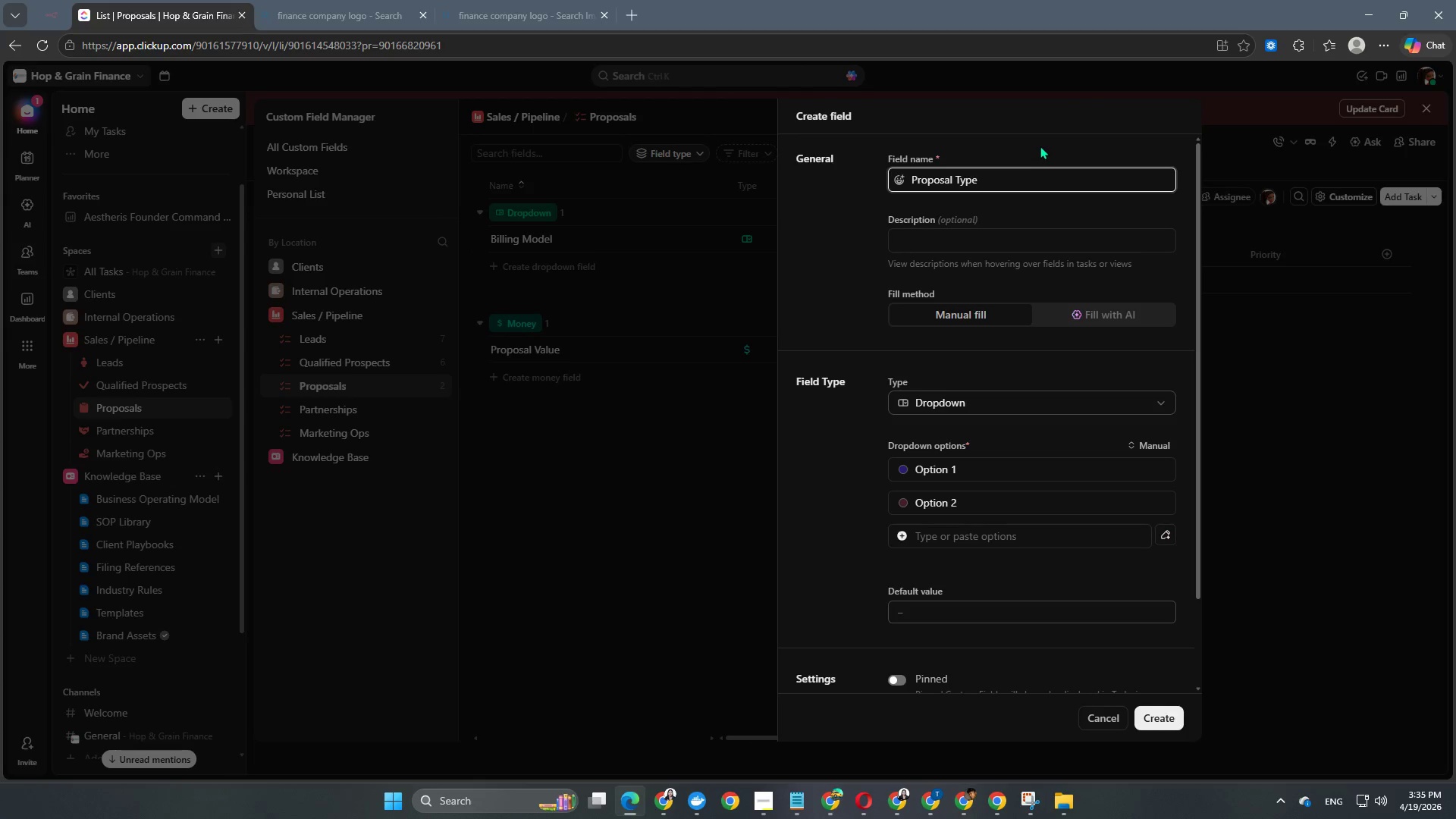 
wait(9.8)
 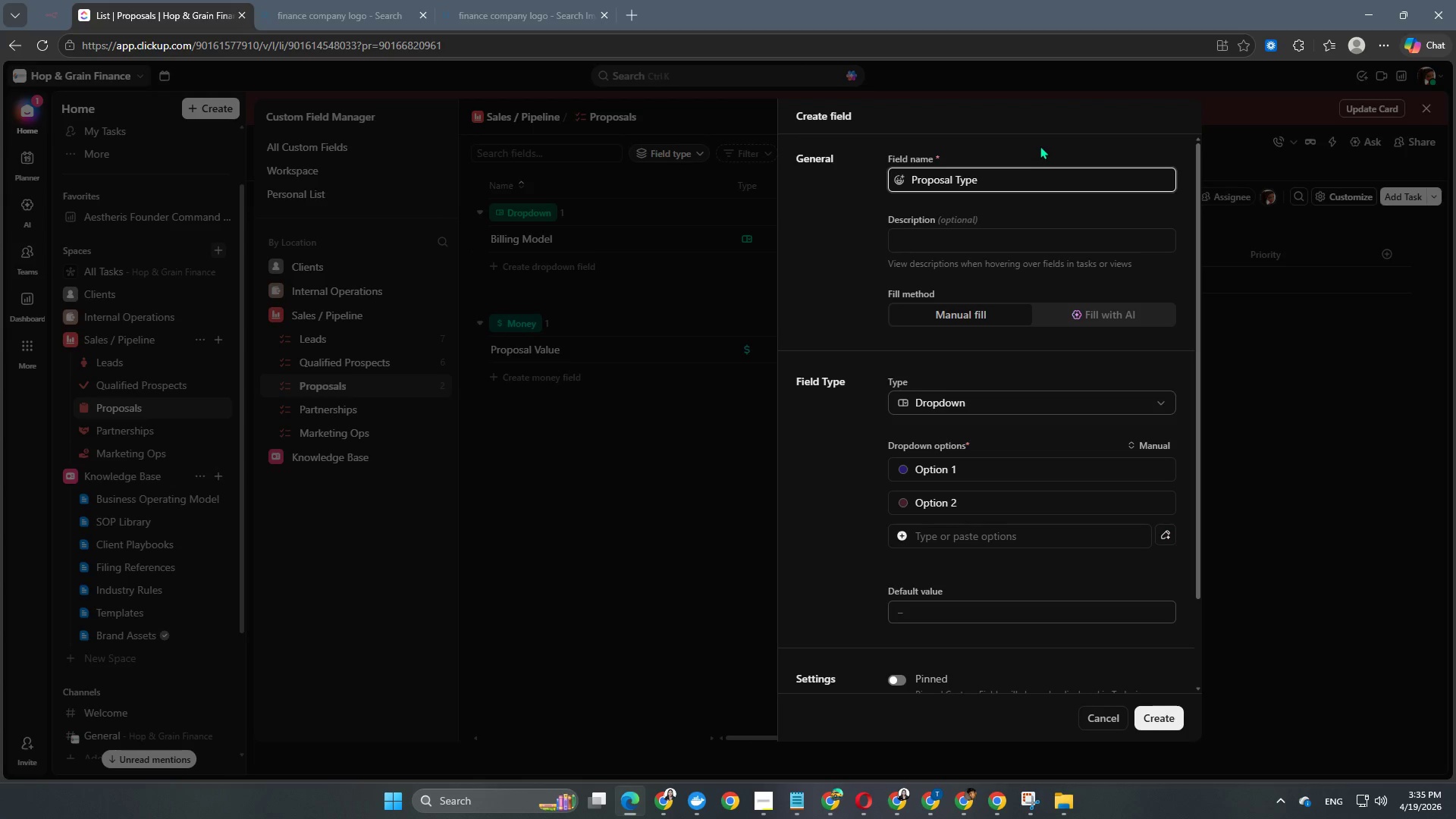 
scroll: coordinate [955, 411], scroll_direction: down, amount: 2.0
 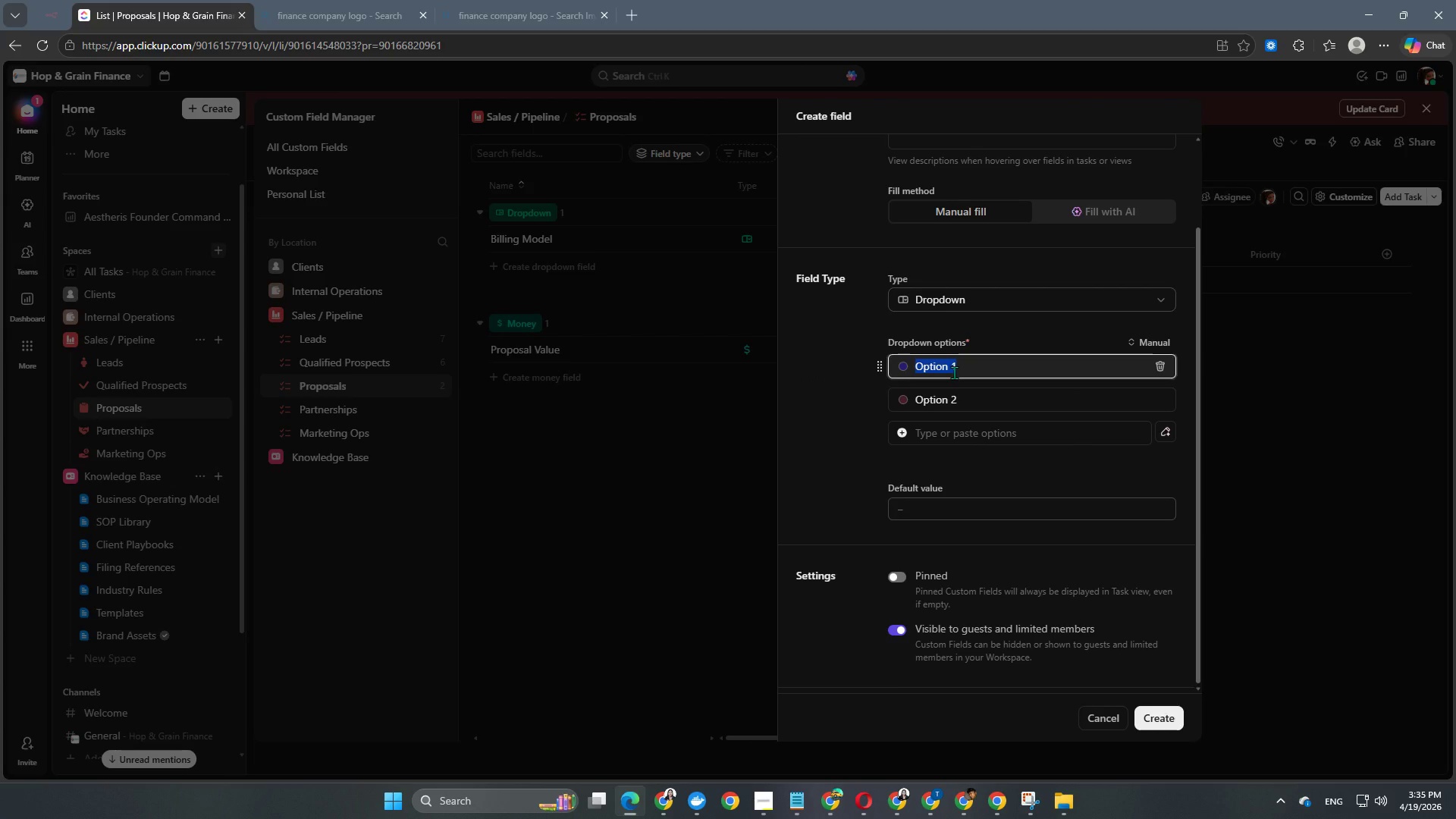 
type(Standard Package)
 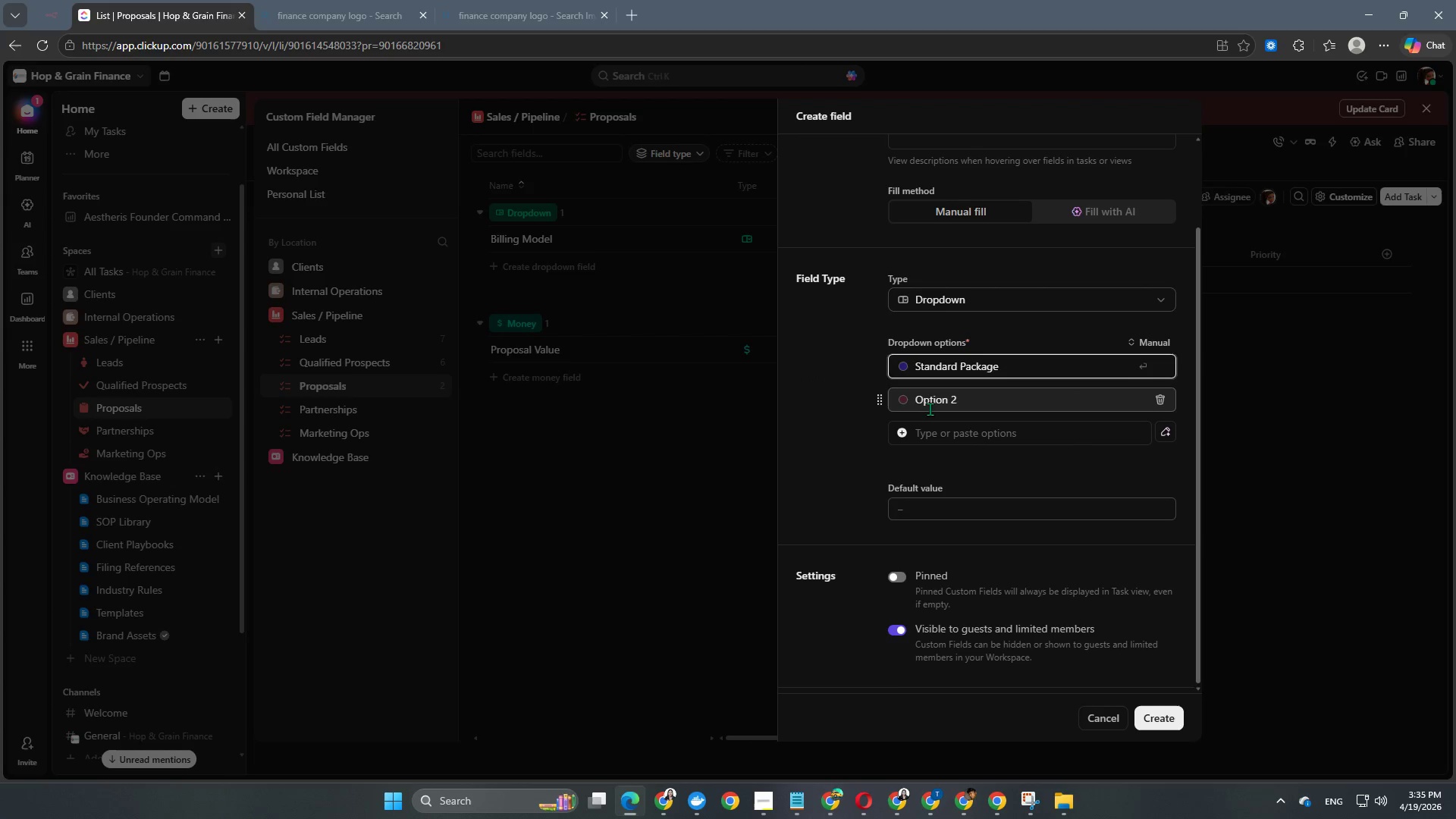 
left_click([930, 408])
 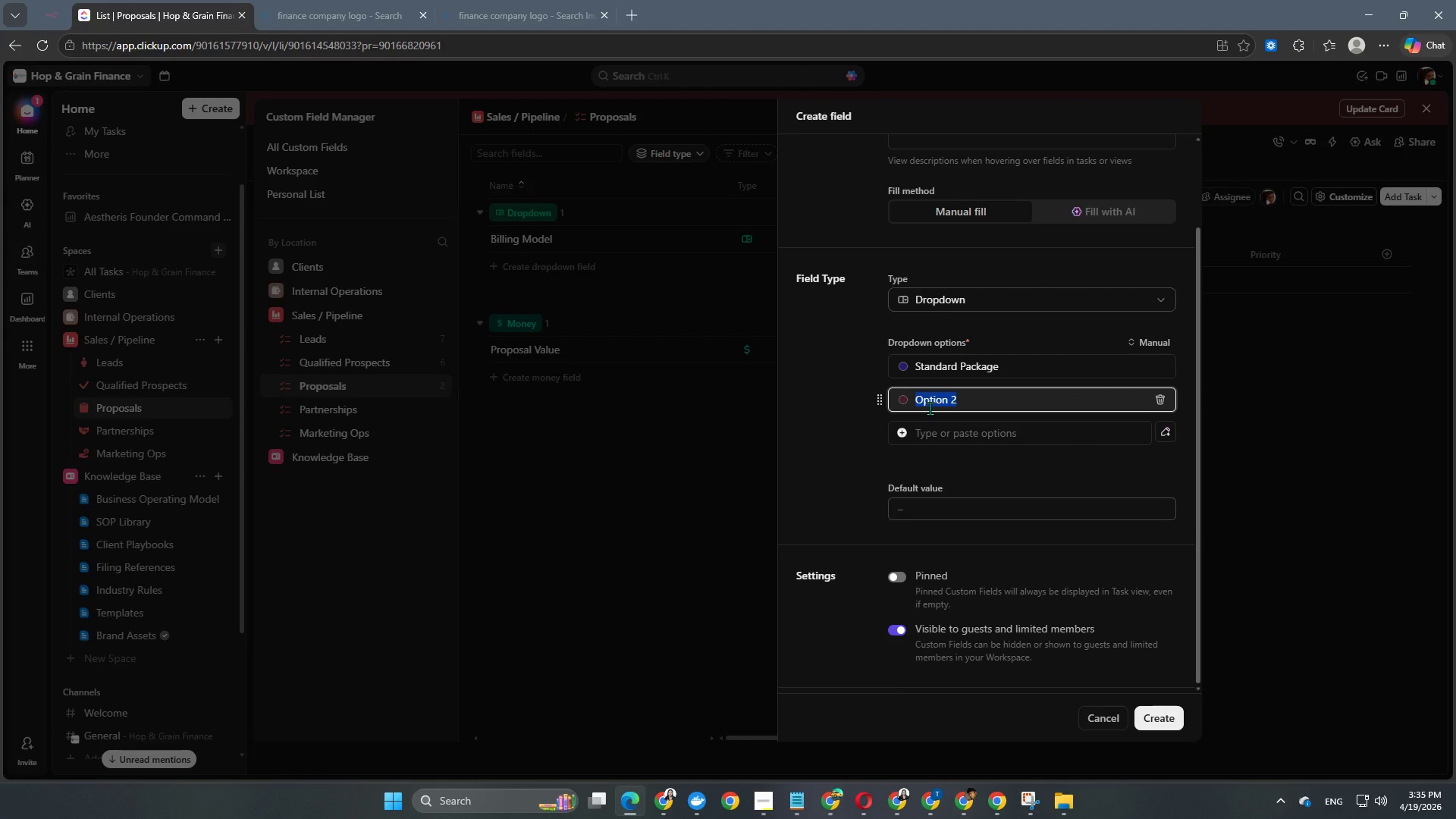 
type(Premium Packge)
 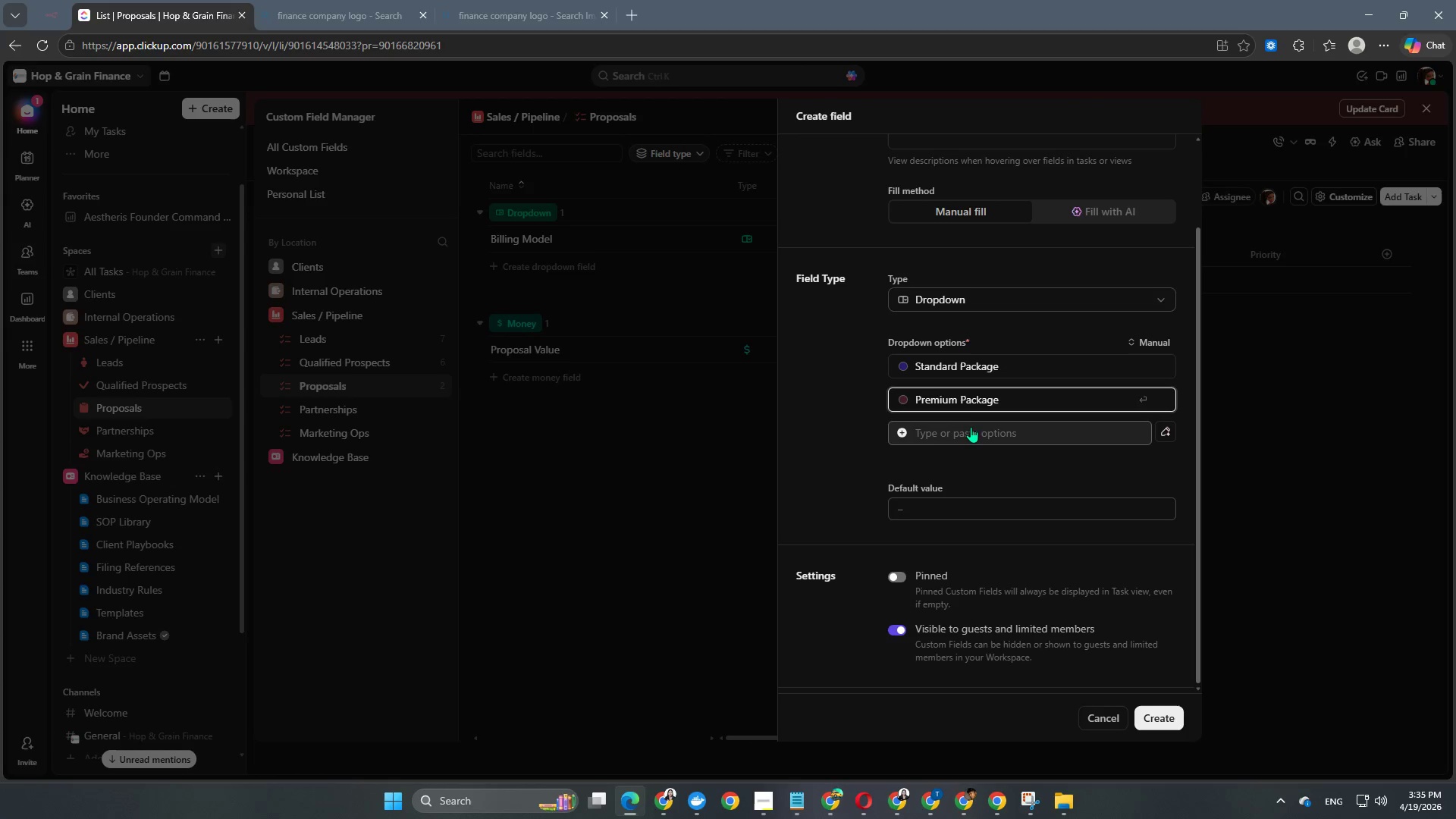 
left_click([975, 429])
 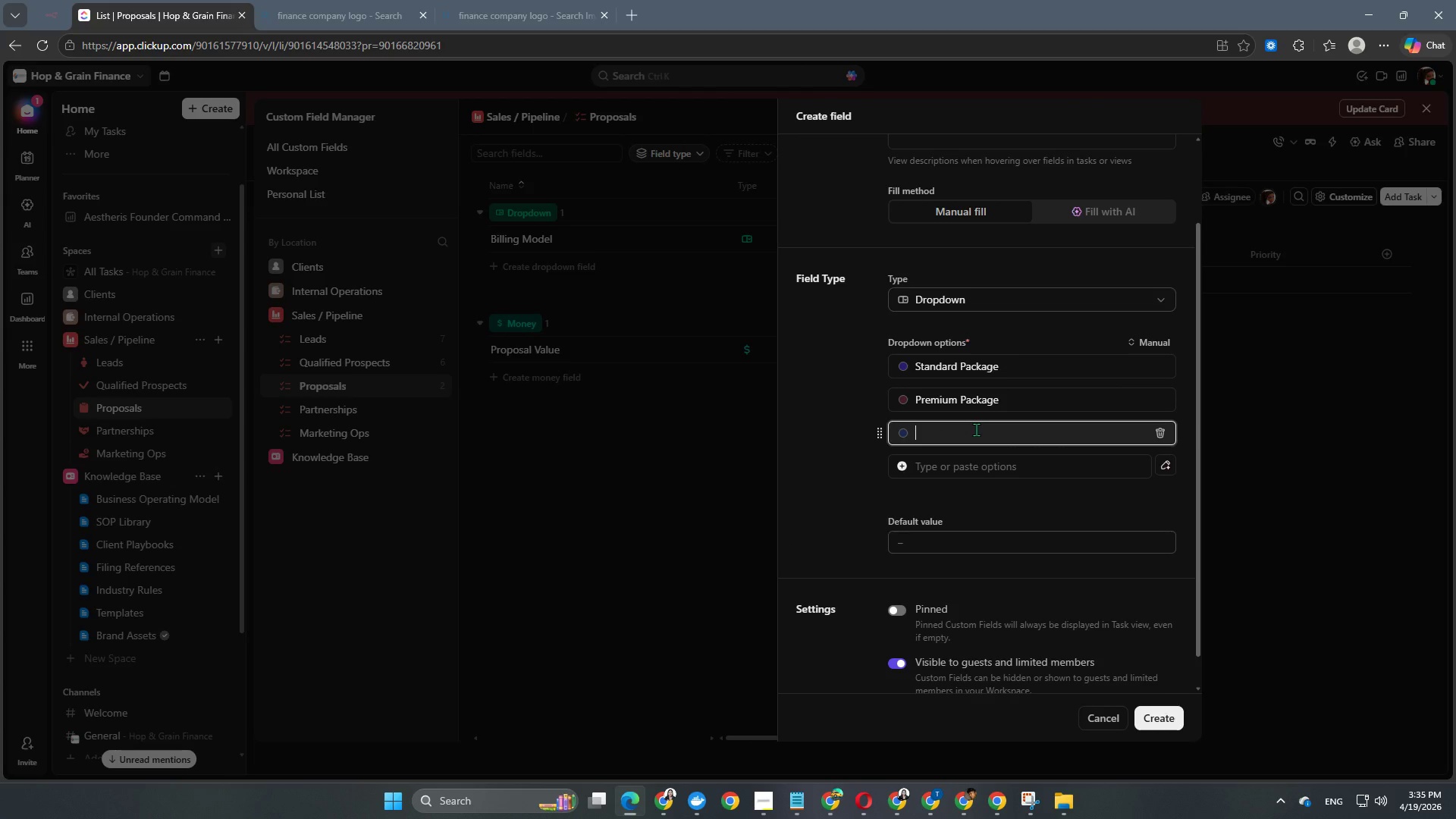 
type(Cus)
key(Backspace)
type(stom Scope)
 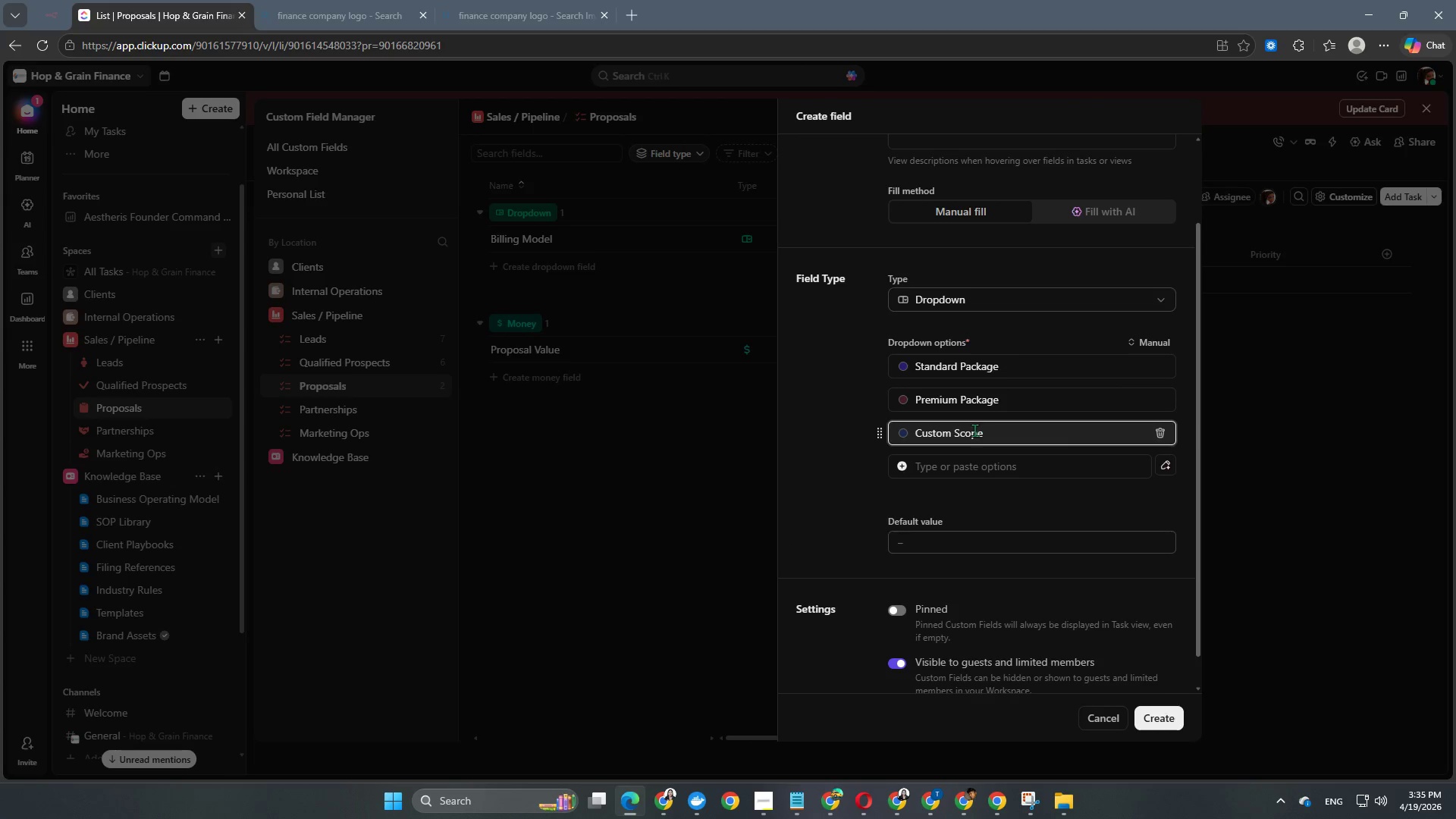 
left_click([956, 466])
 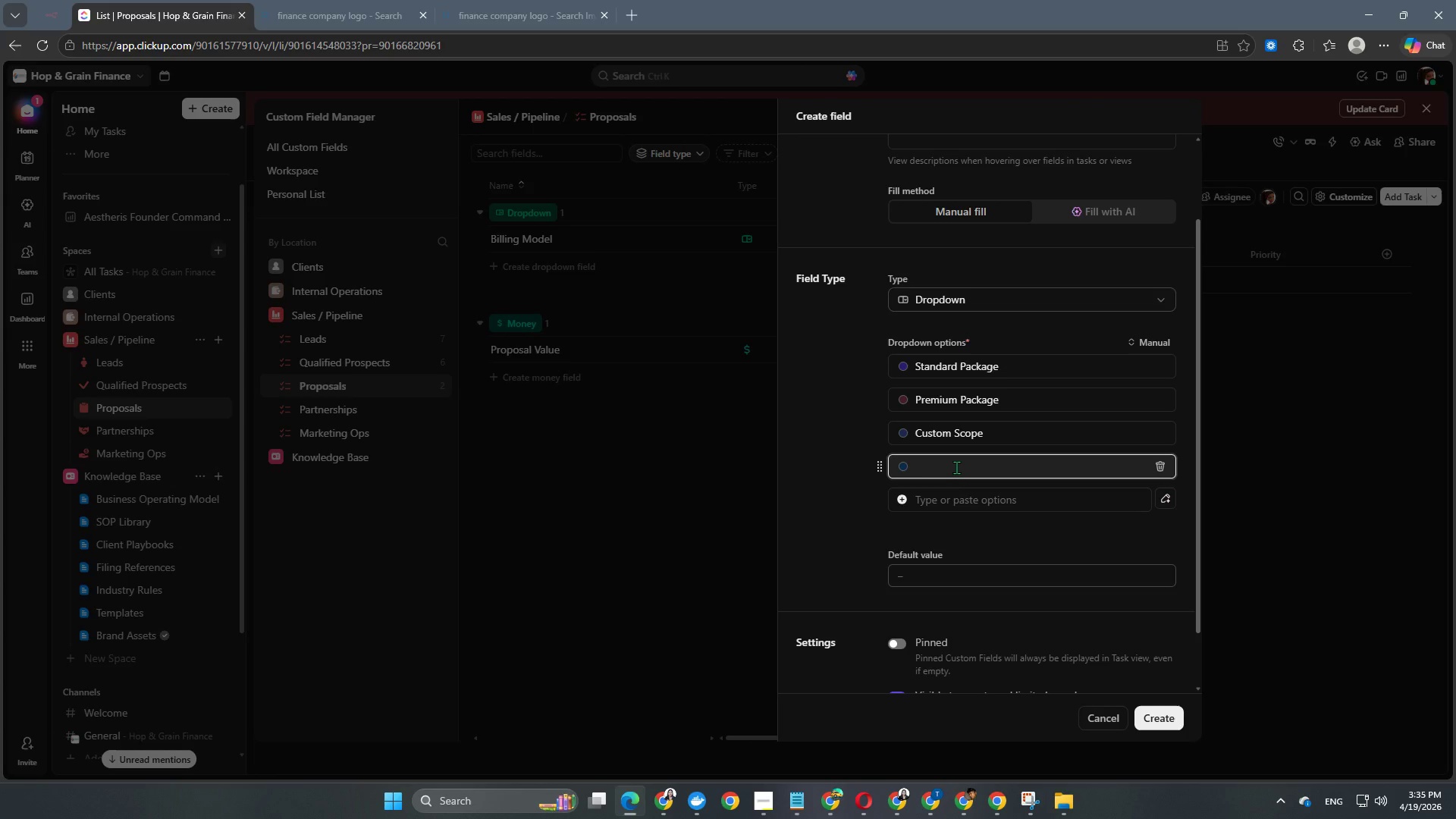 
type(Advisory Only)
key(NumpadEnter)
 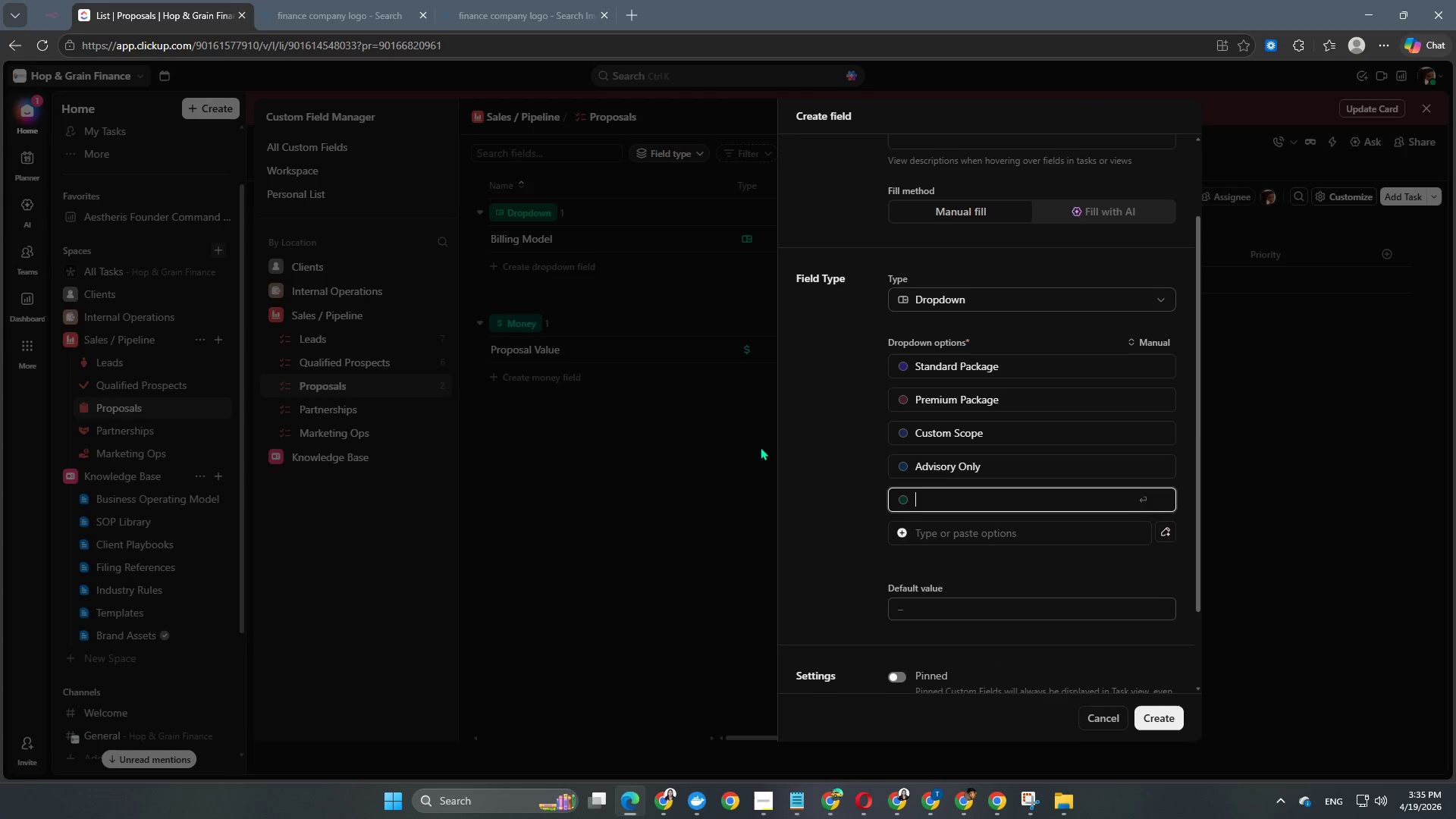 
scroll: coordinate [1094, 449], scroll_direction: down, amount: 5.0
 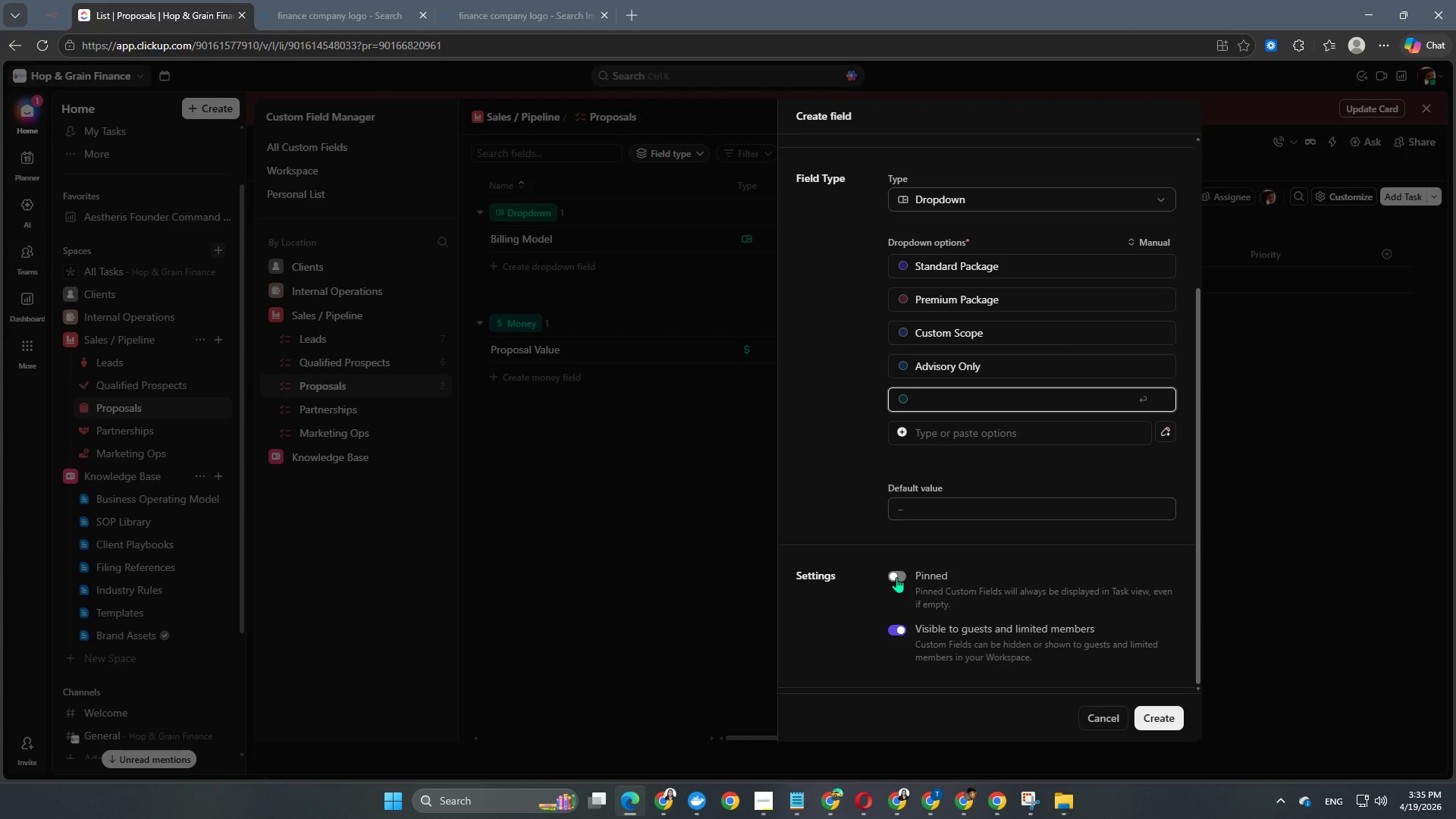 
left_click([898, 576])
 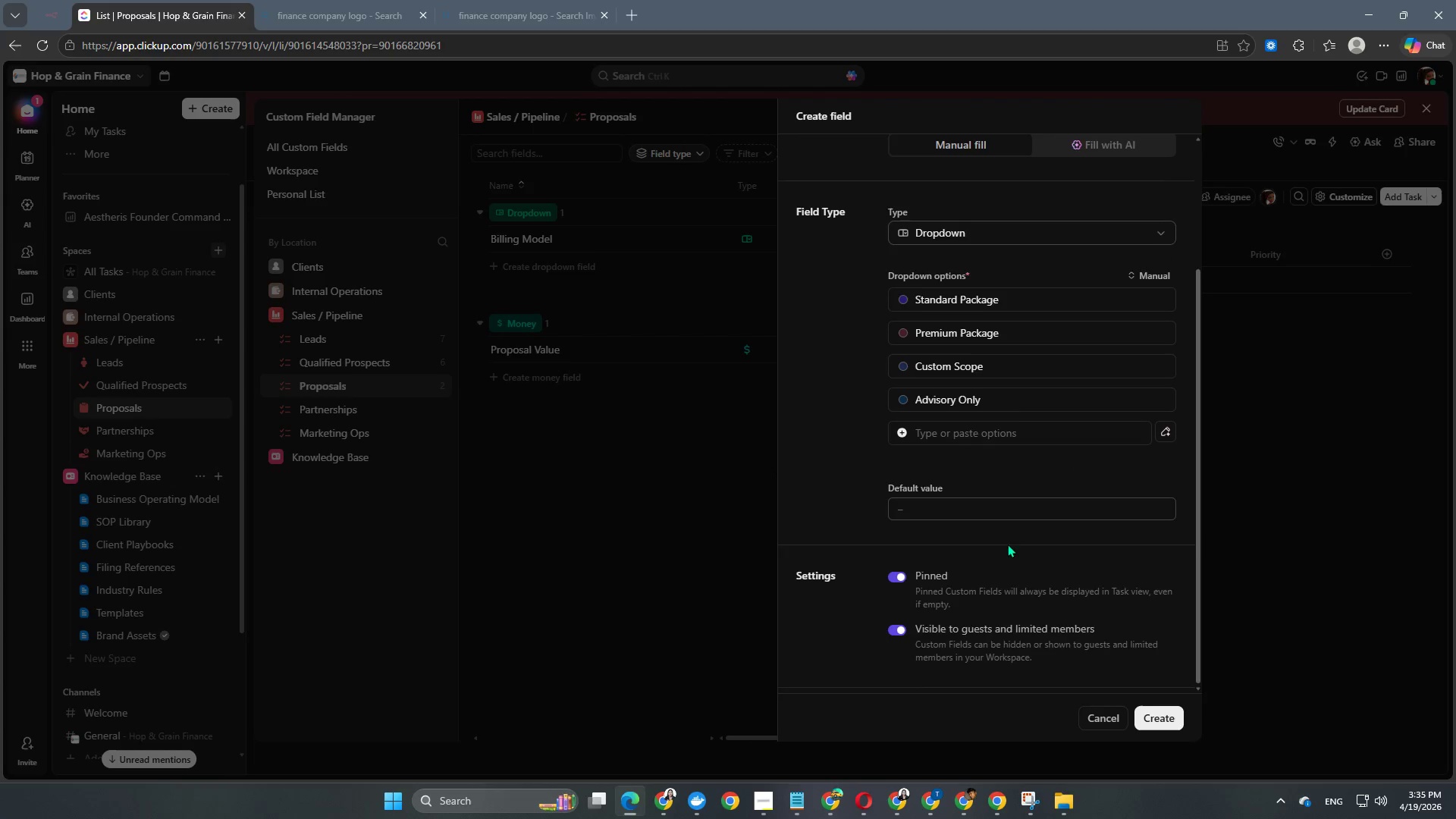 
scroll: coordinate [1008, 544], scroll_direction: up, amount: 8.0
 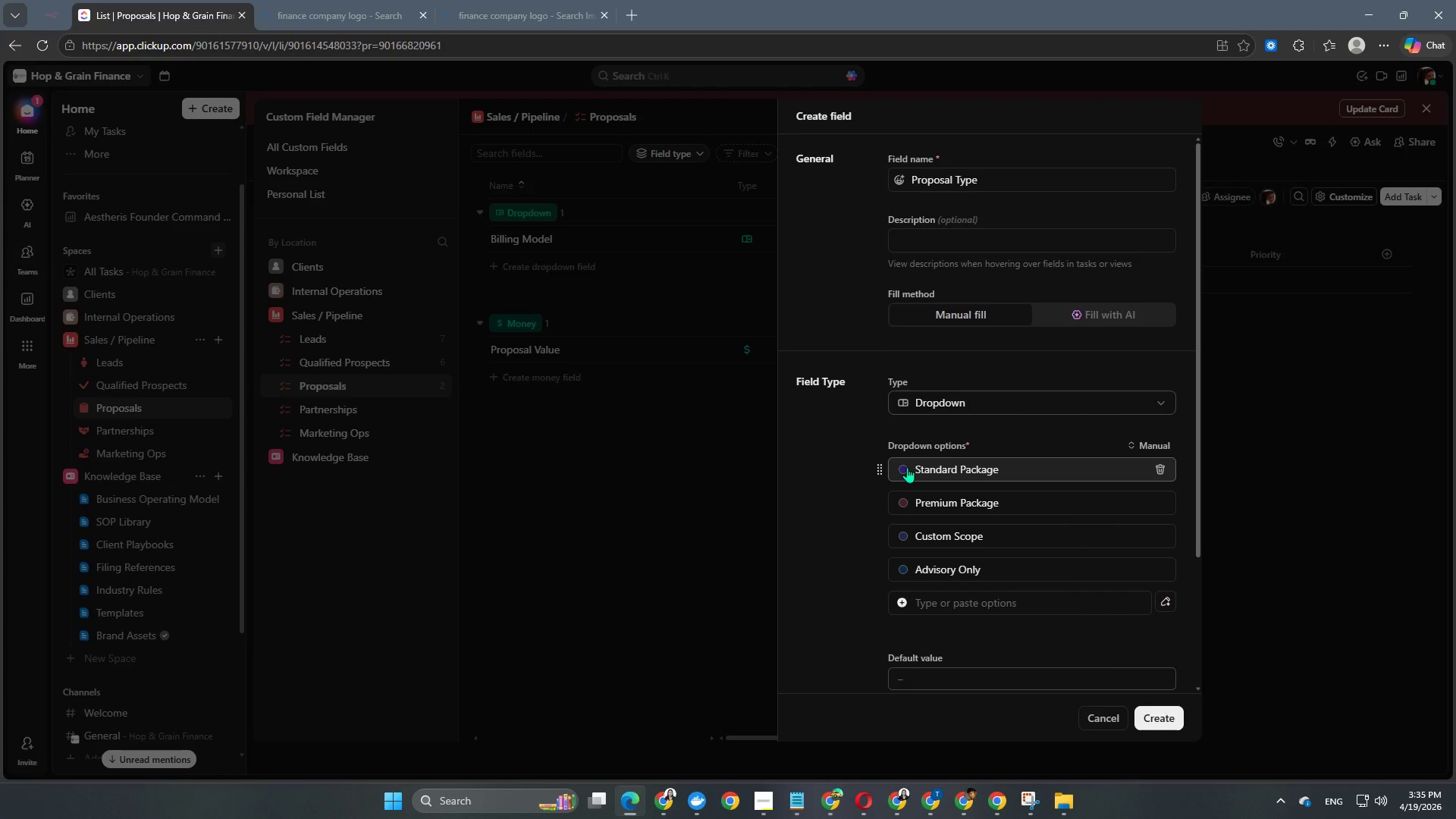 
left_click([905, 467])
 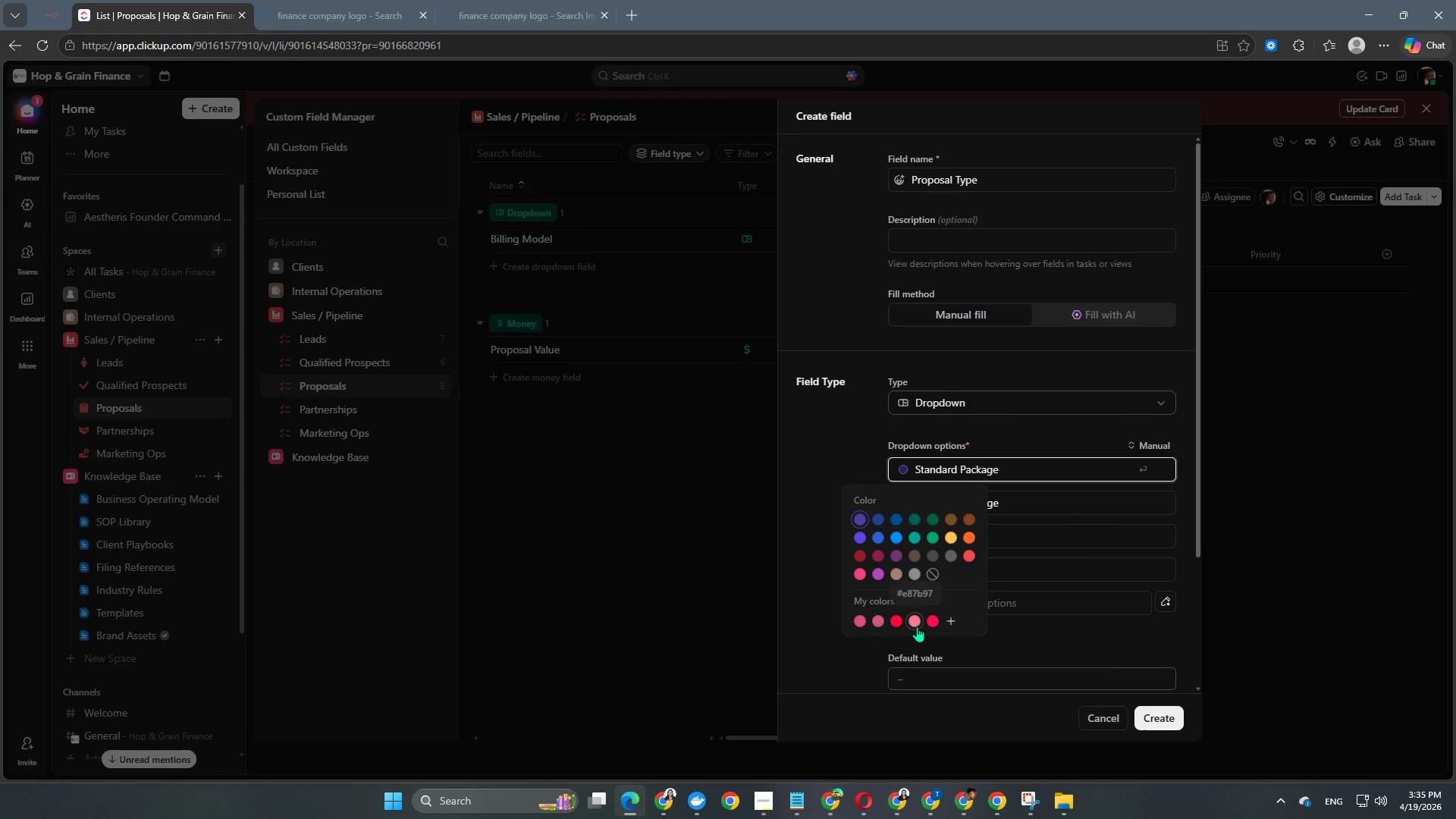 
left_click([932, 621])
 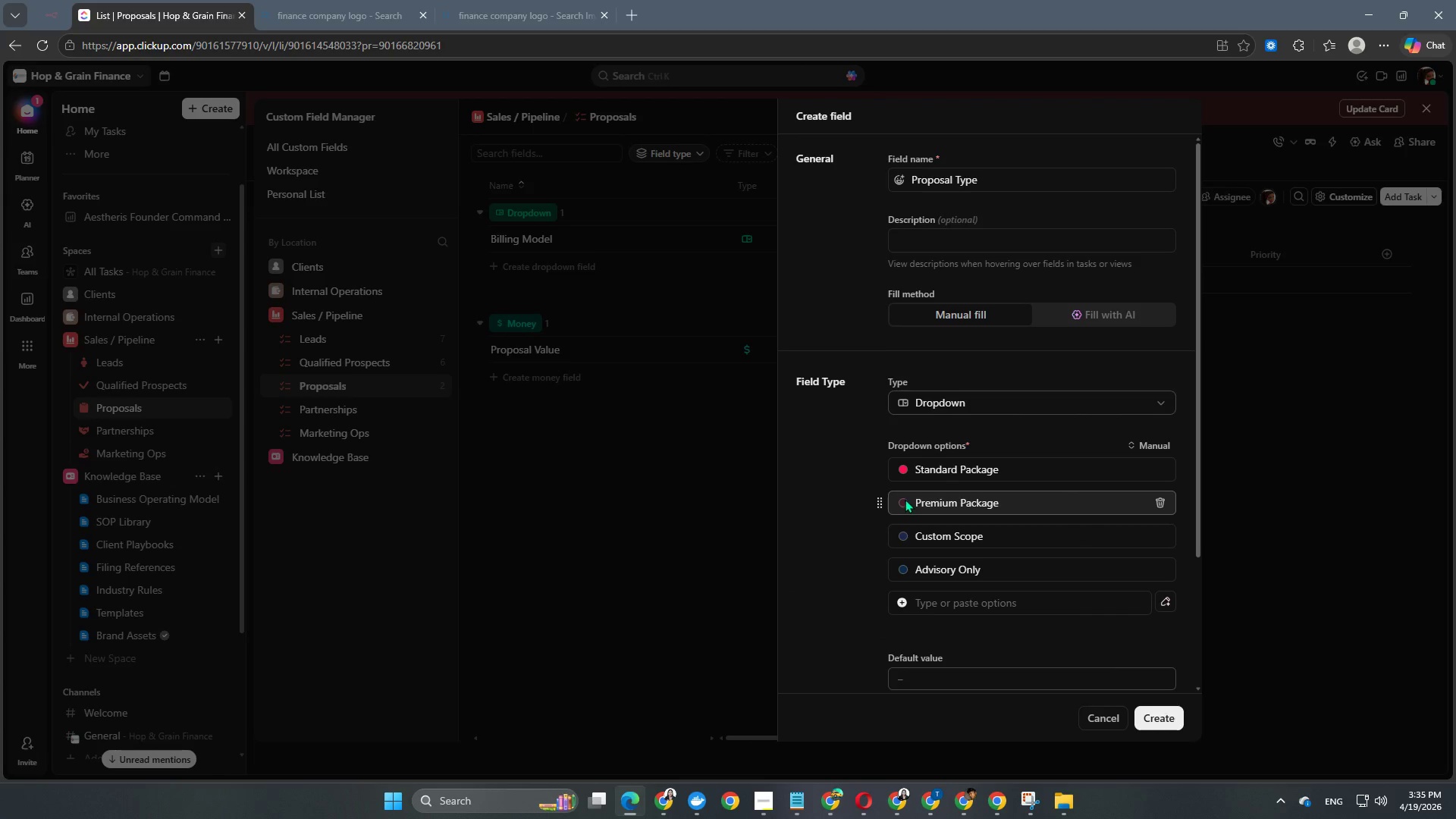 
double_click([905, 505])
 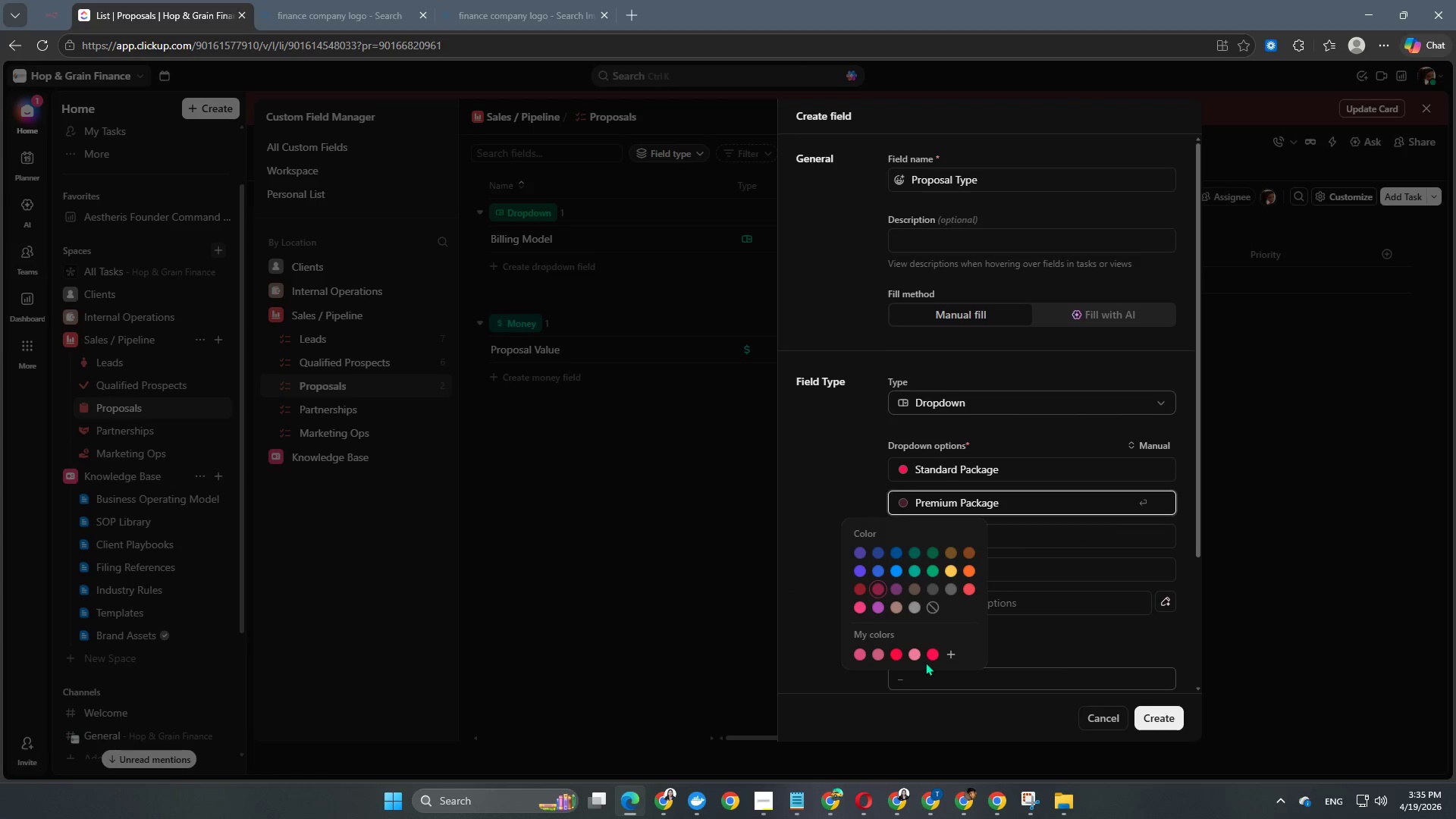 
left_click([930, 649])
 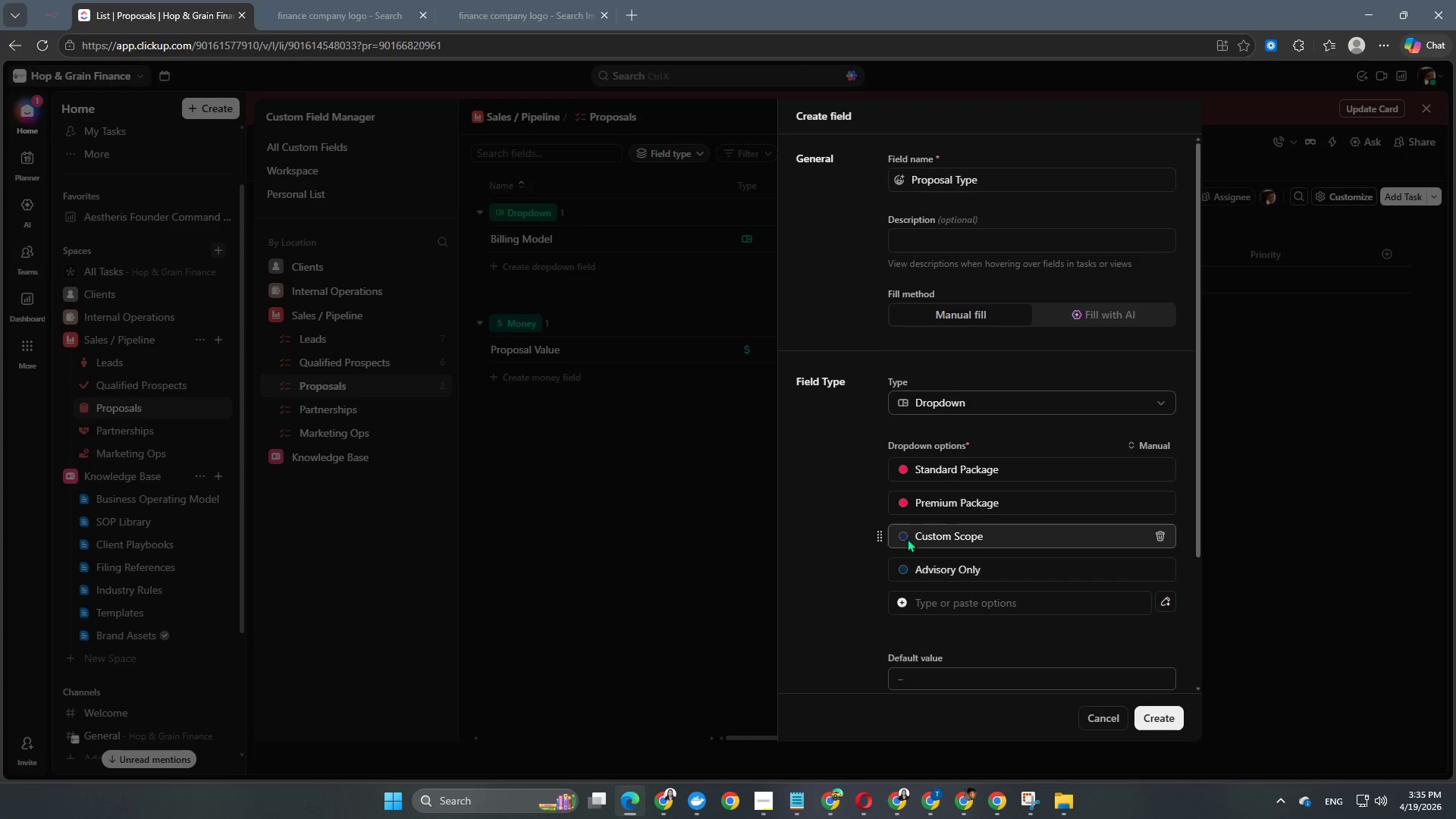 
left_click([905, 533])
 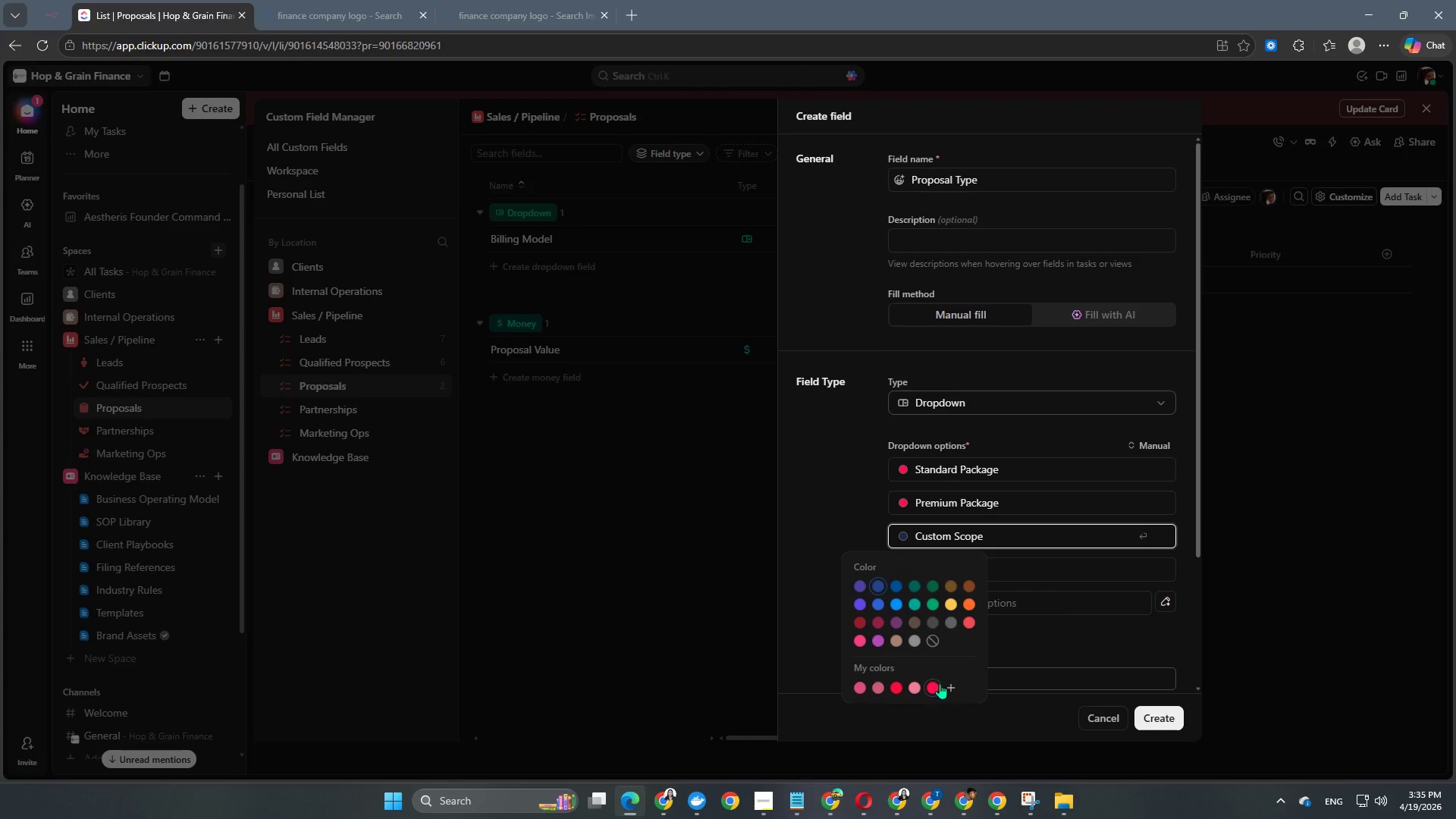 
left_click([940, 683])
 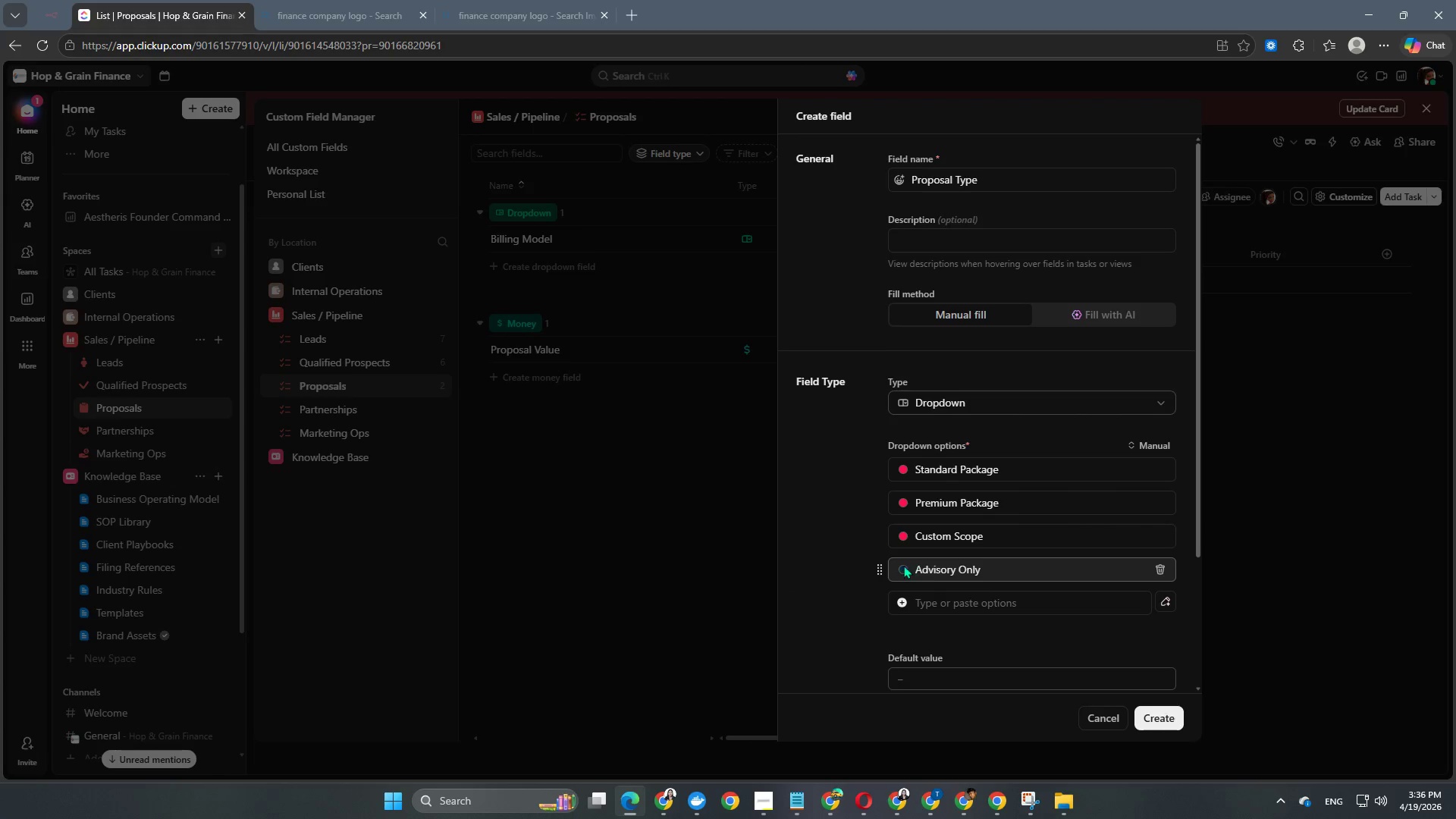 
left_click([899, 567])
 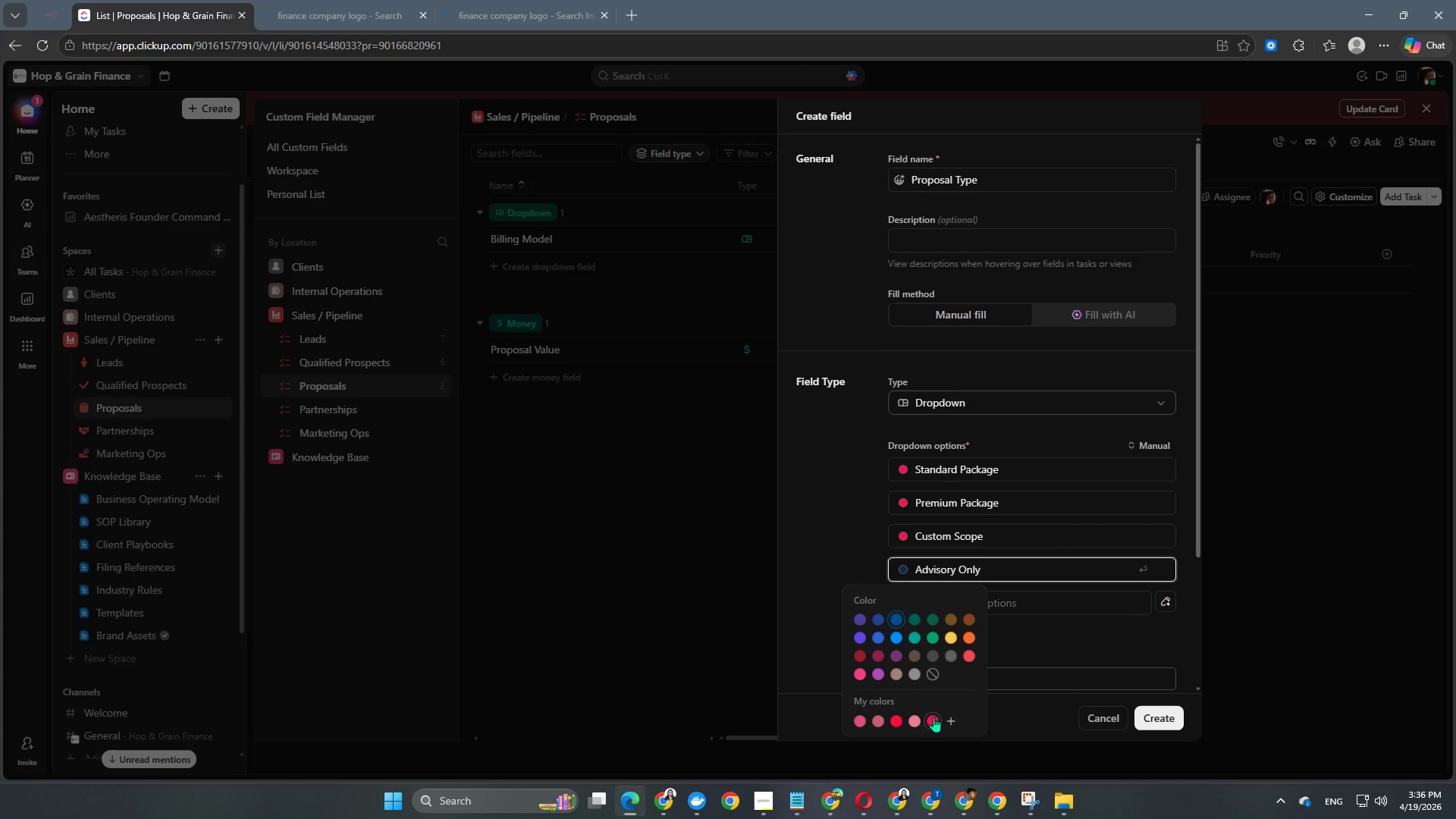 
left_click([933, 719])
 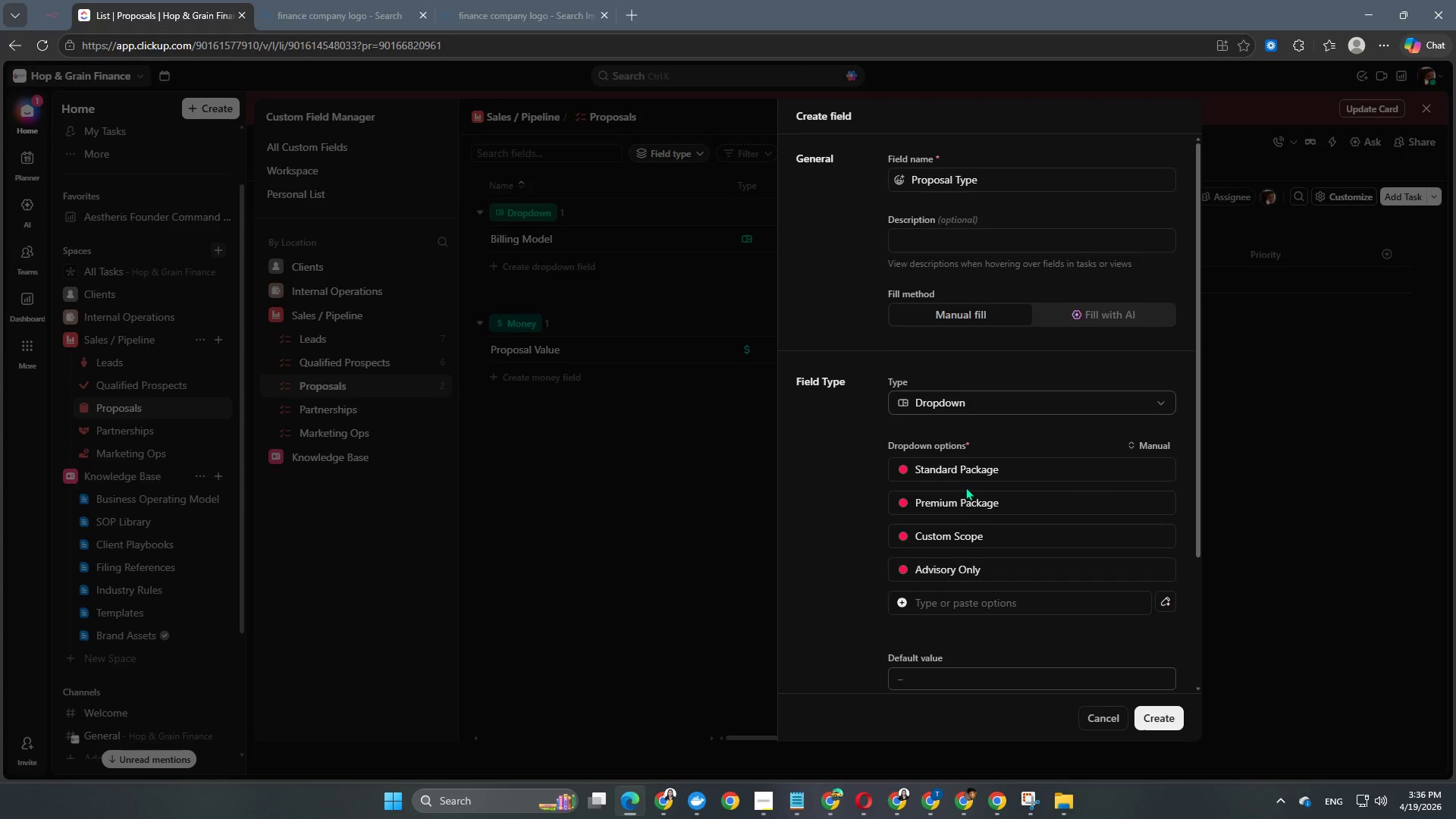 
scroll: coordinate [966, 497], scroll_direction: up, amount: 1.0
 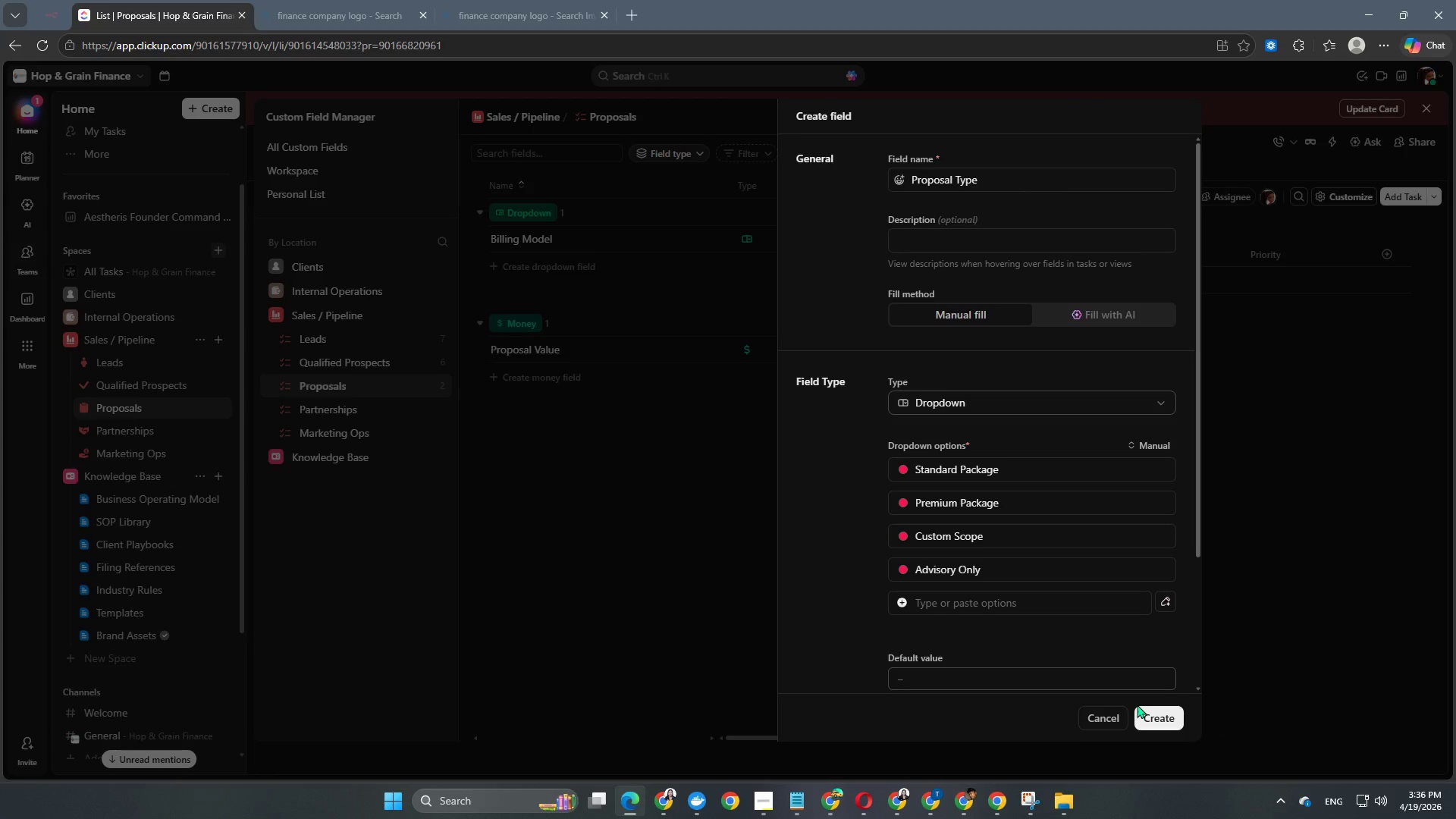 
double_click([1143, 716])
 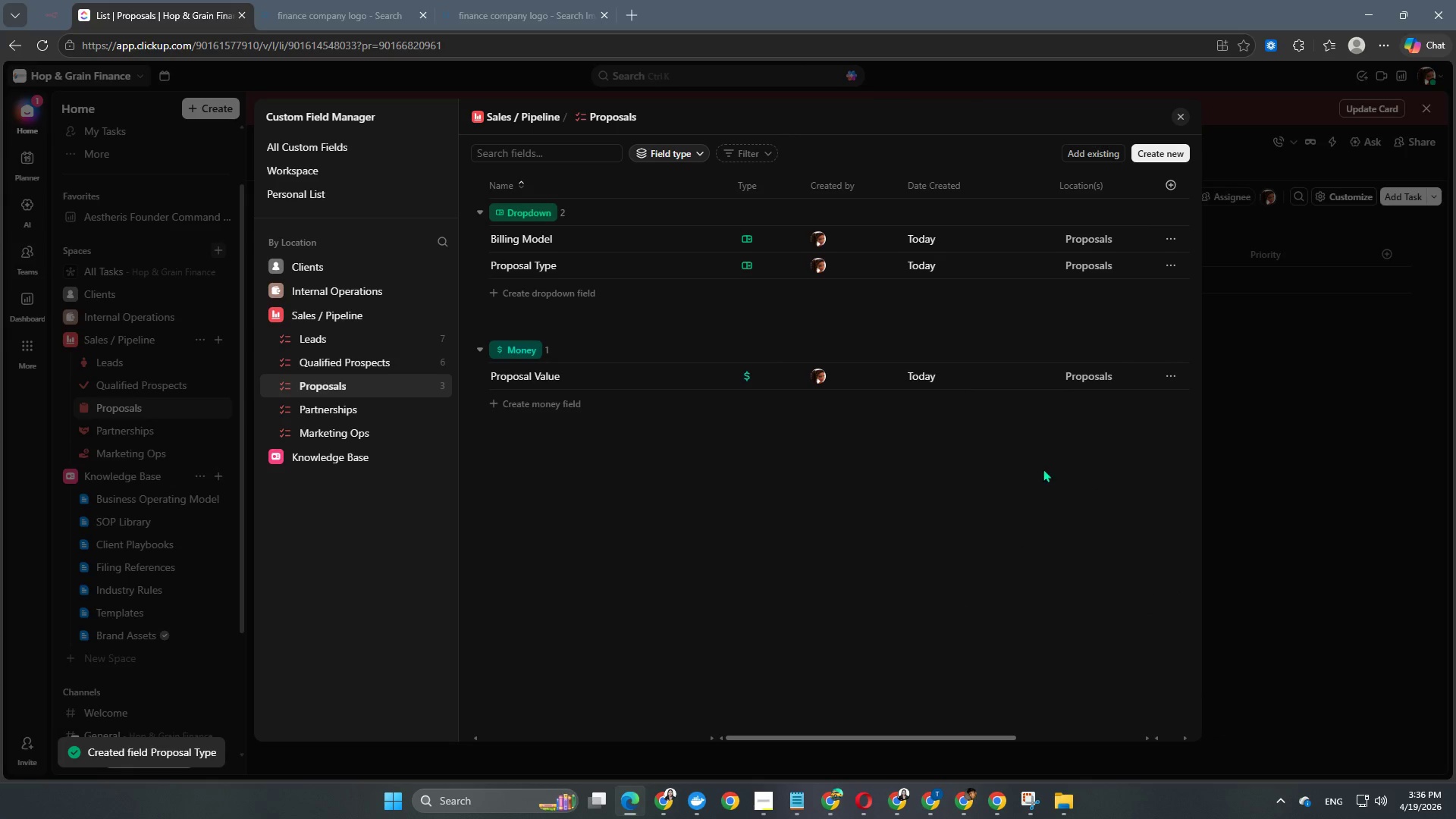 
wait(6.34)
 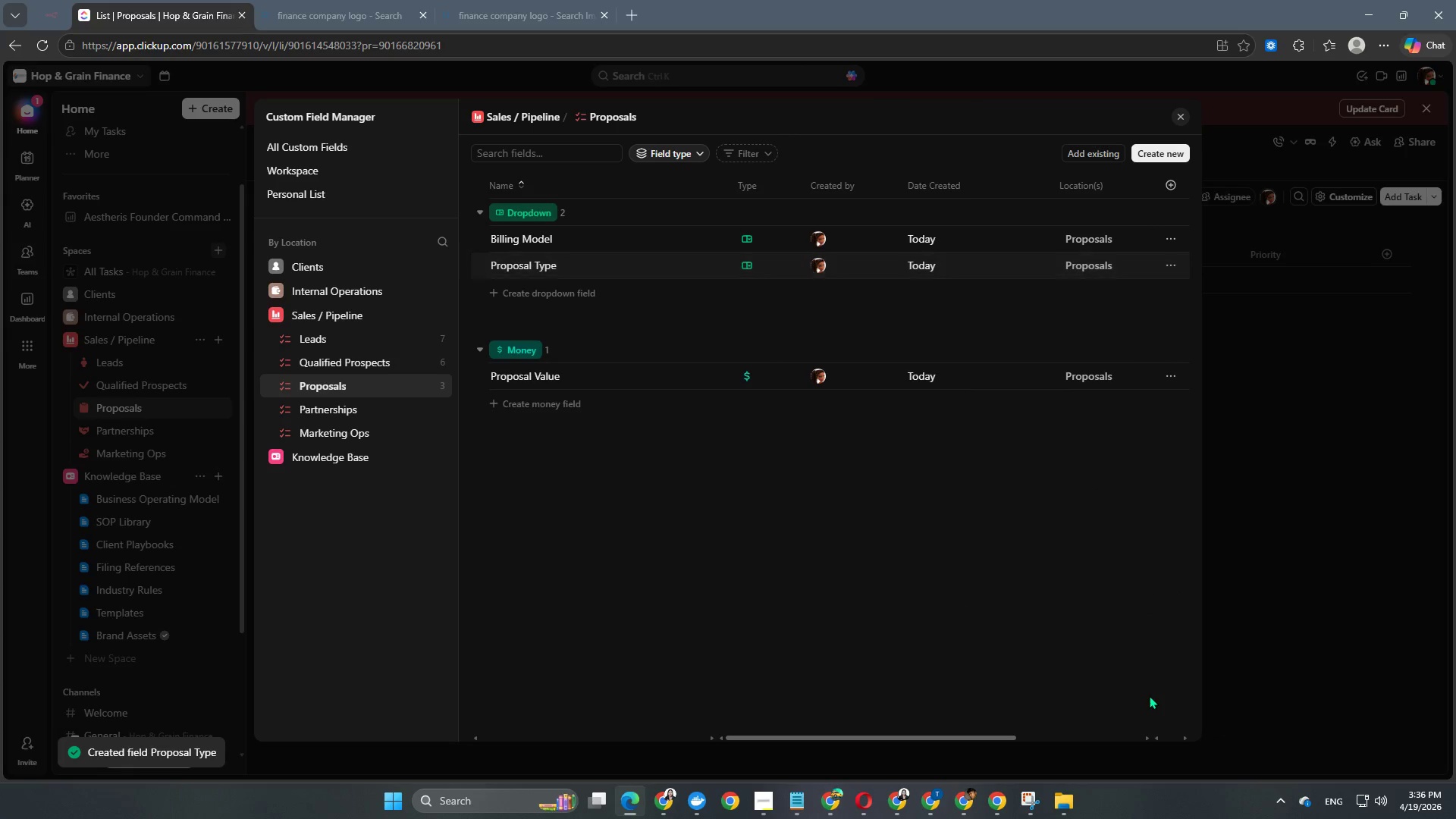 
left_click([1178, 157])
 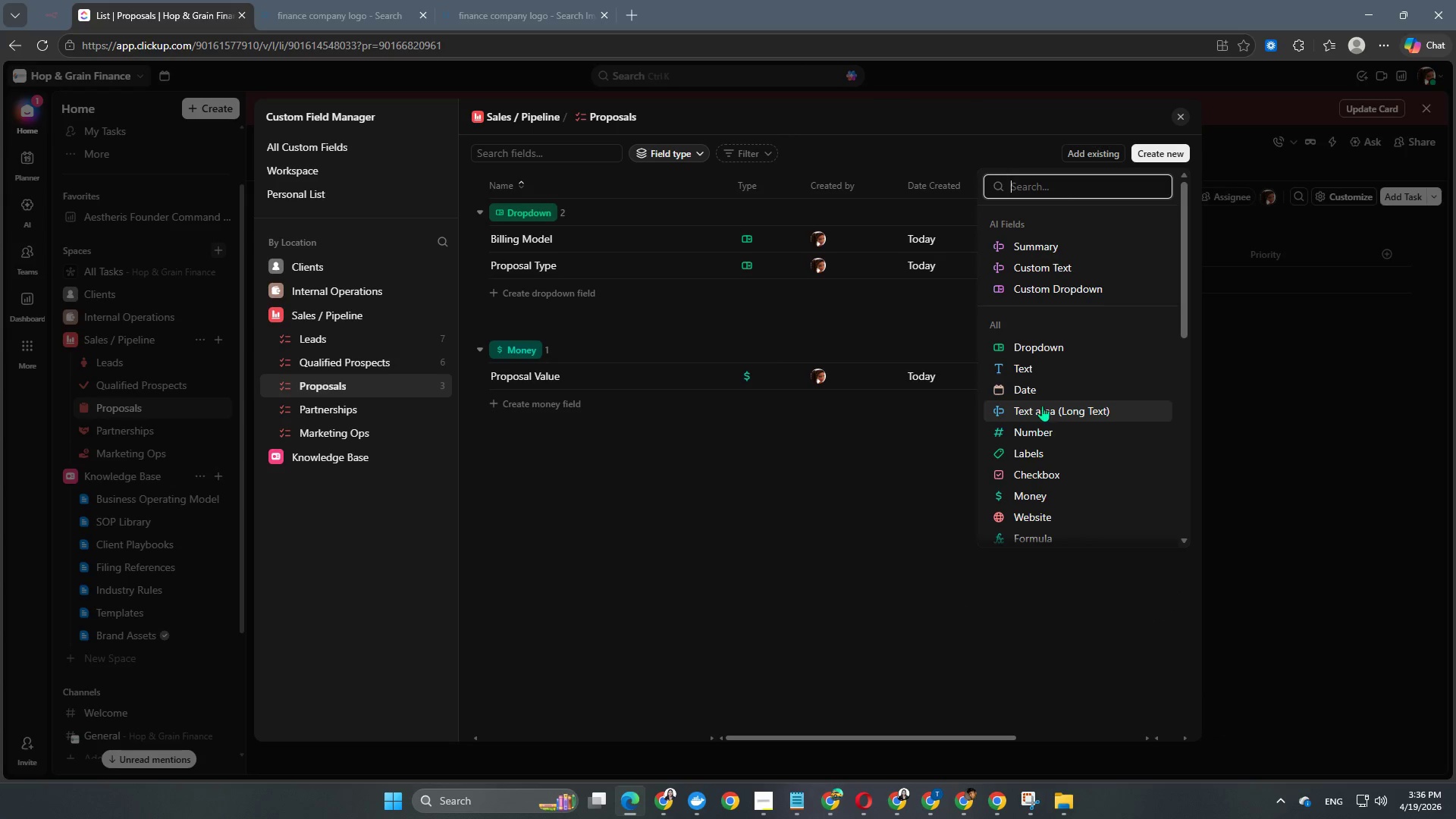 
left_click([1043, 394])
 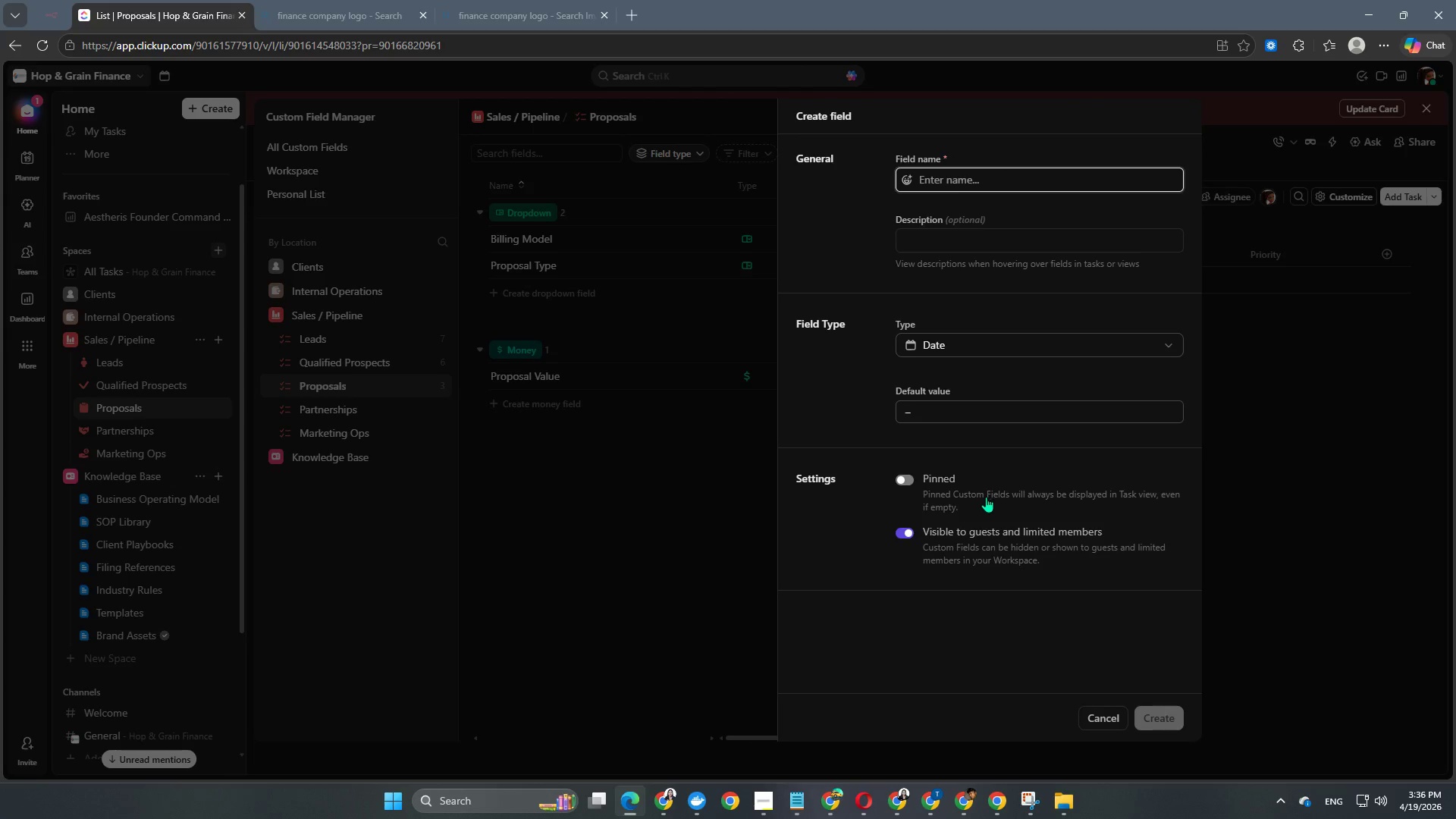 
left_click([908, 482])
 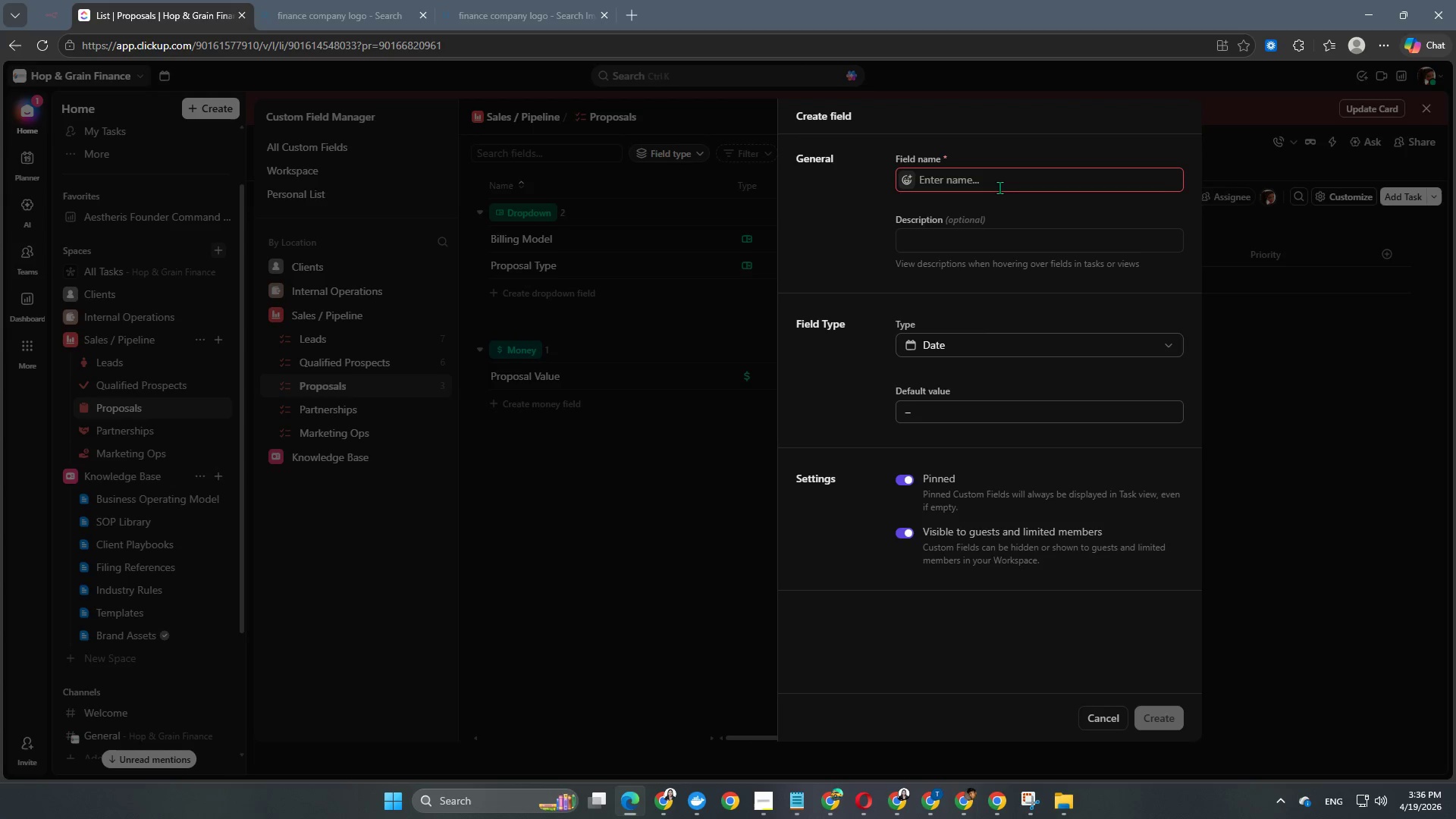 
left_click([999, 188])
 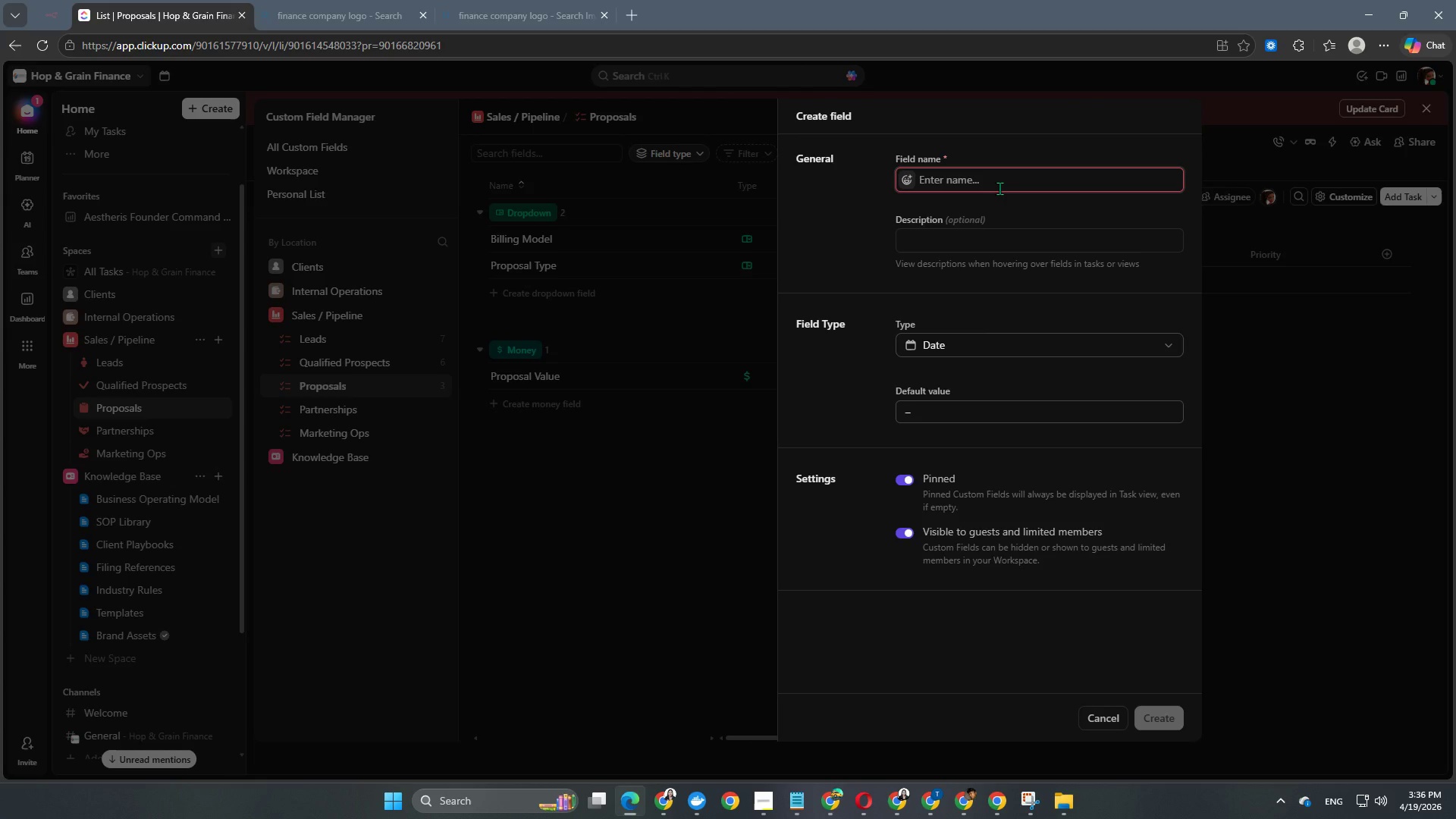 
type(Sent Date)
 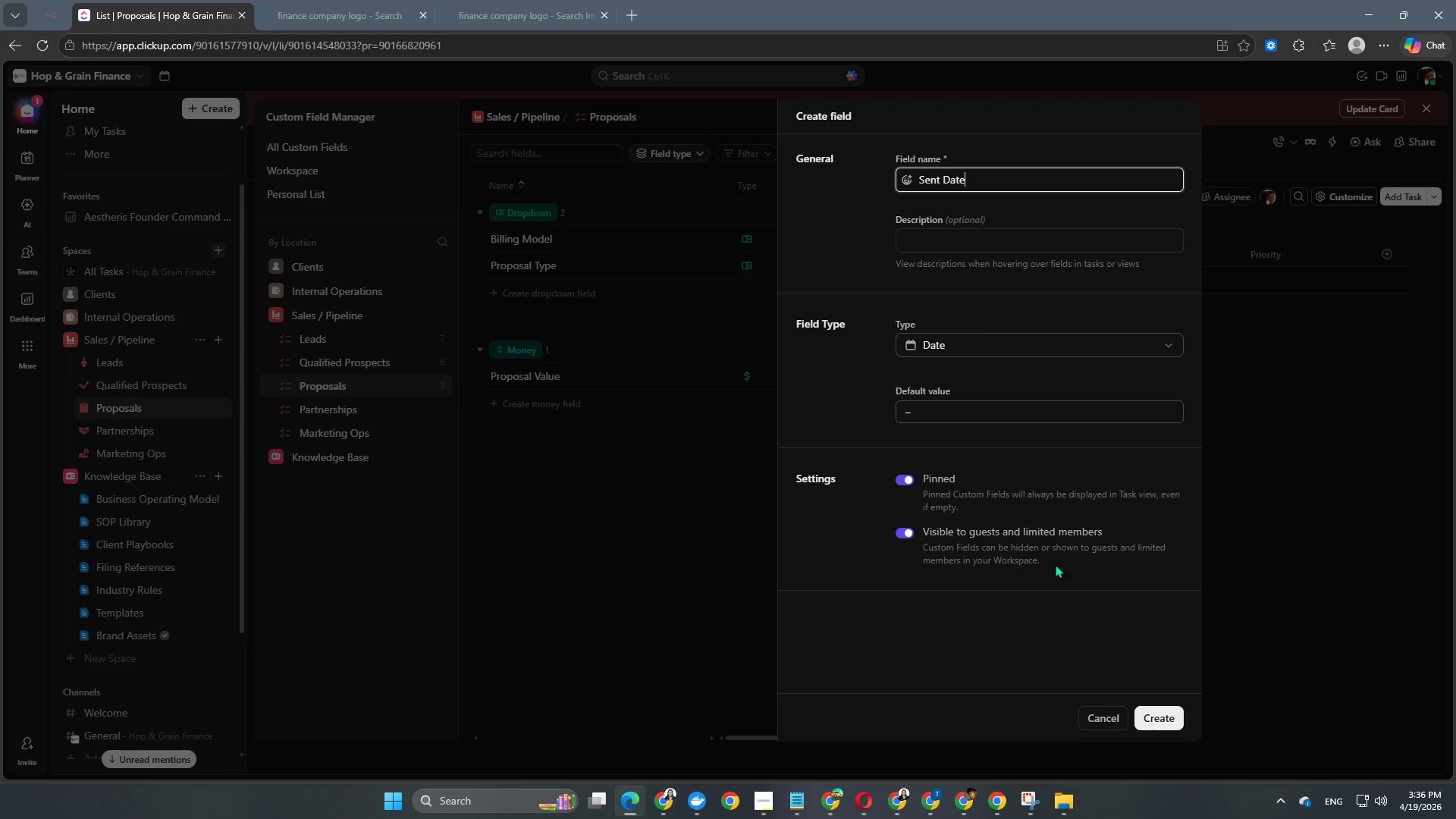 
scroll: coordinate [1019, 457], scroll_direction: up, amount: 1.0
 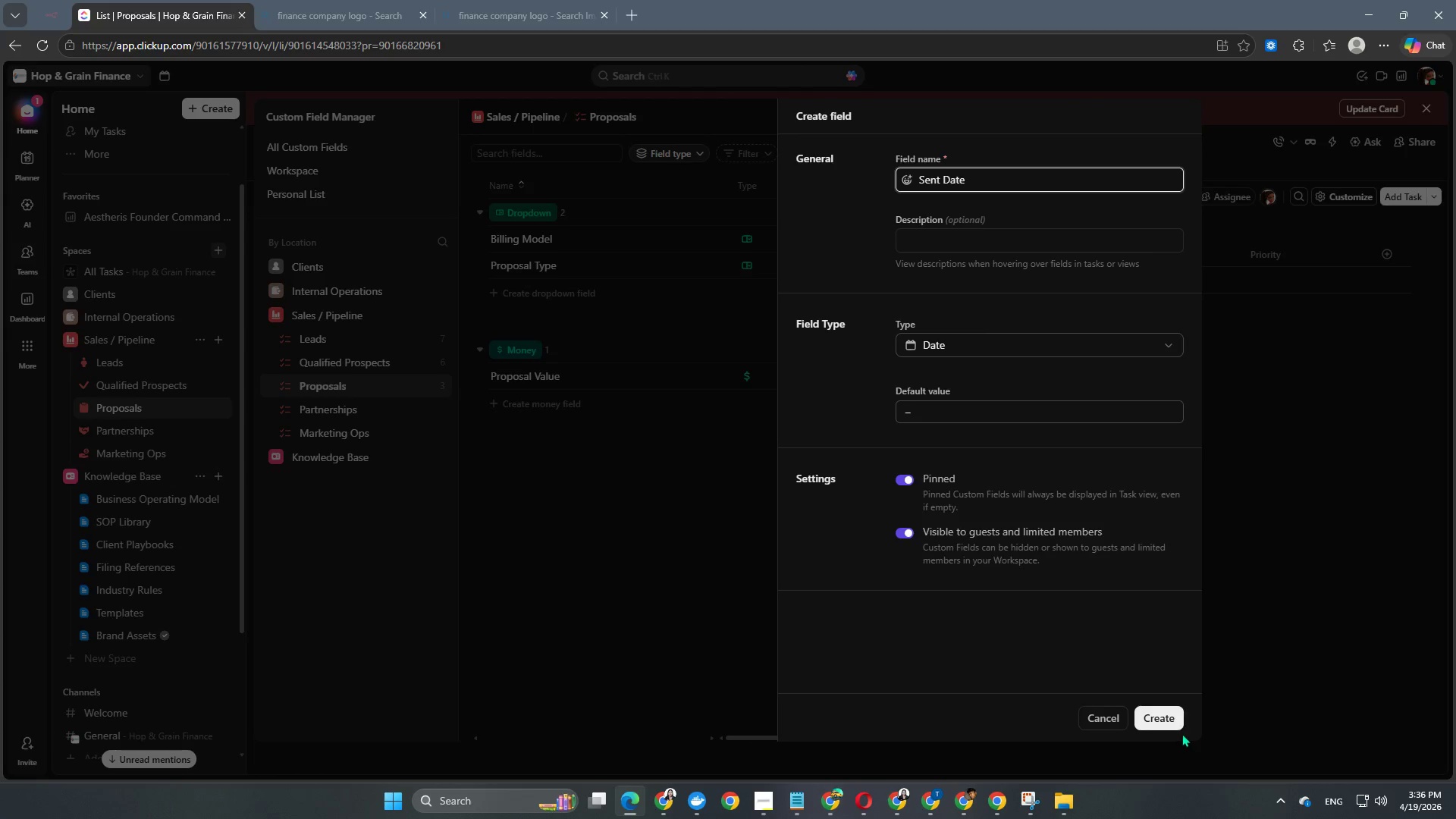 
left_click([1172, 721])
 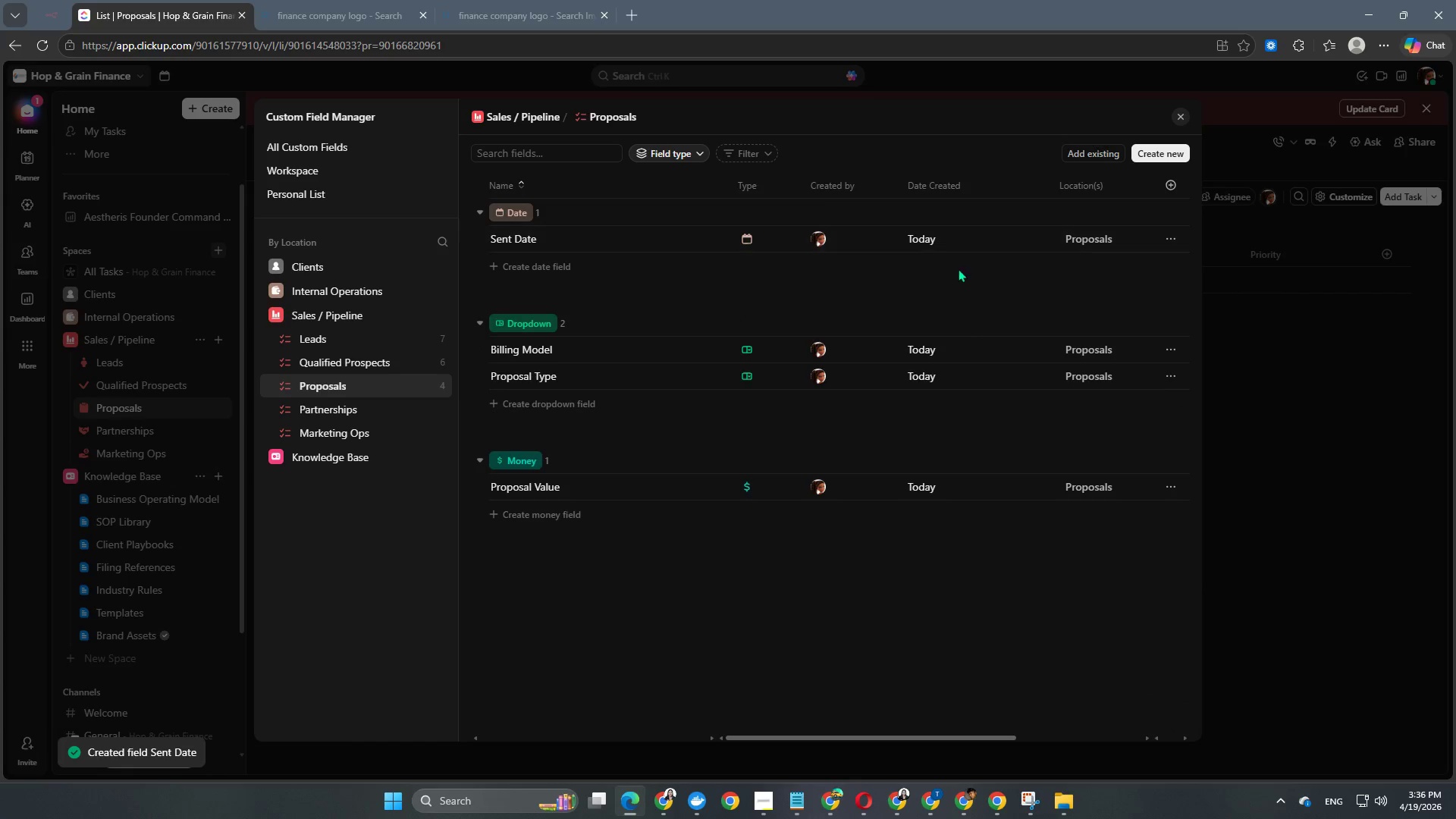 
left_click([521, 268])
 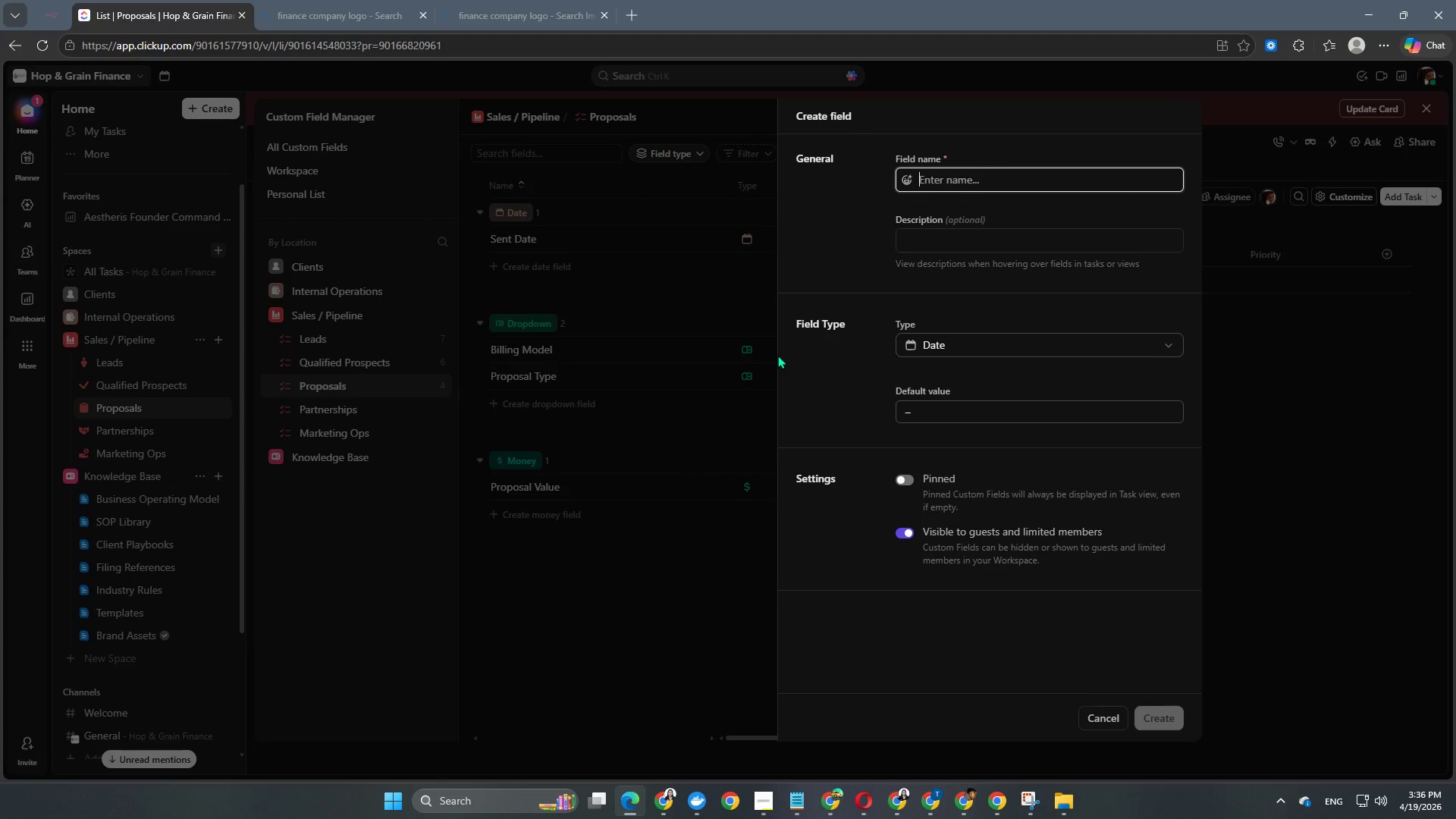 
type(Expected Closed)
key(Backspace)
type( Date)
 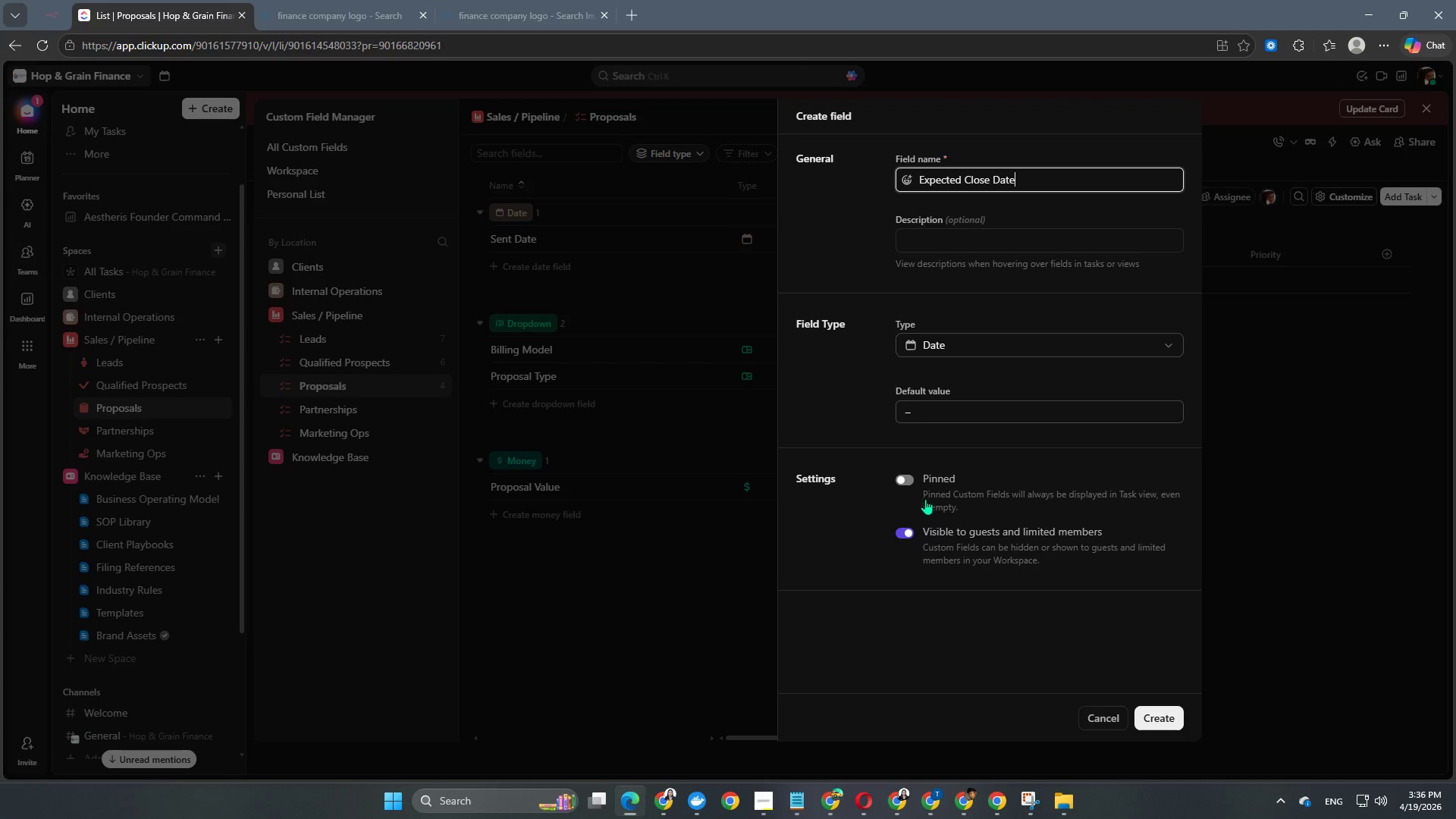 
left_click([906, 483])
 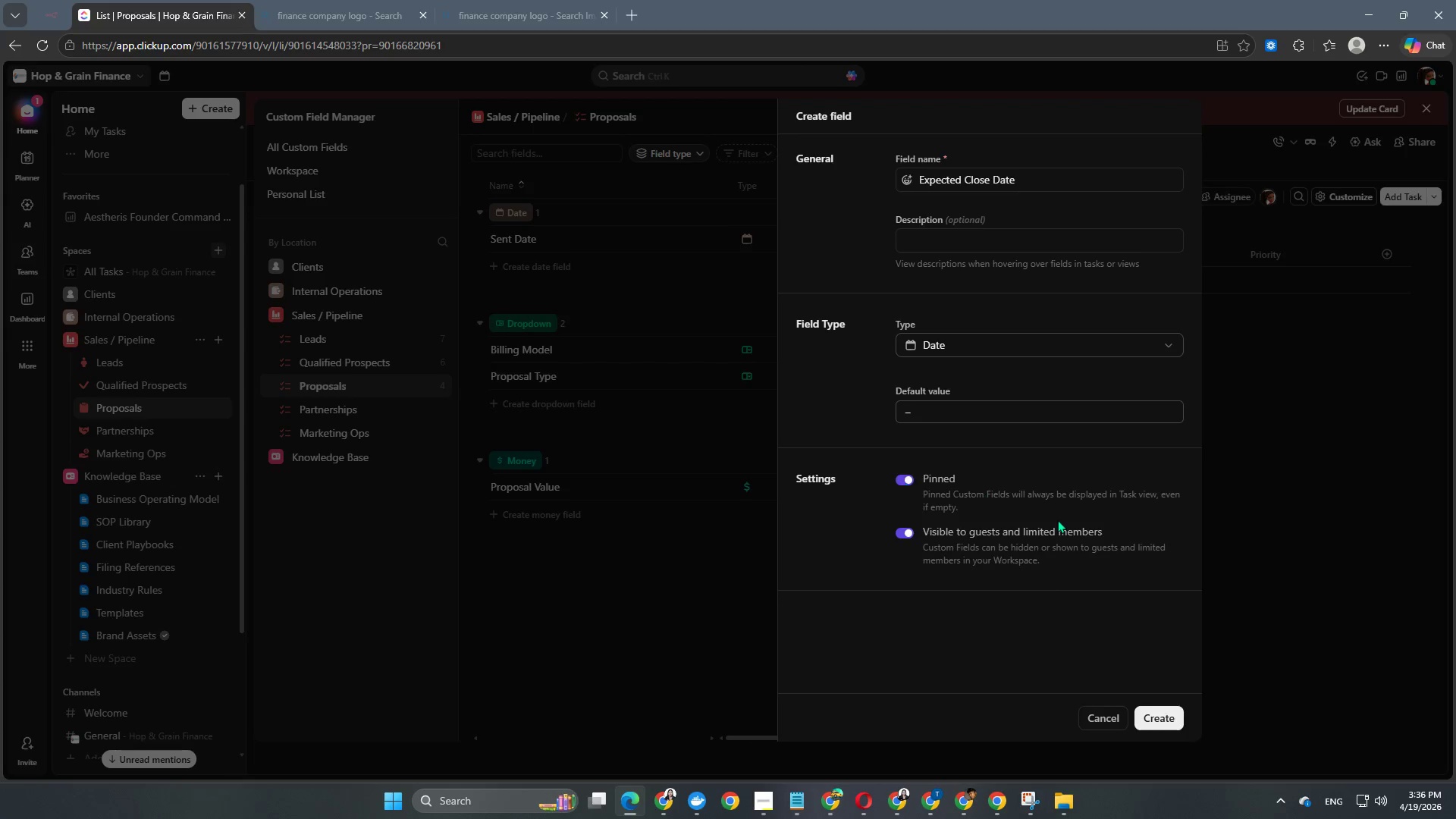 
scroll: coordinate [1058, 519], scroll_direction: down, amount: 3.0
 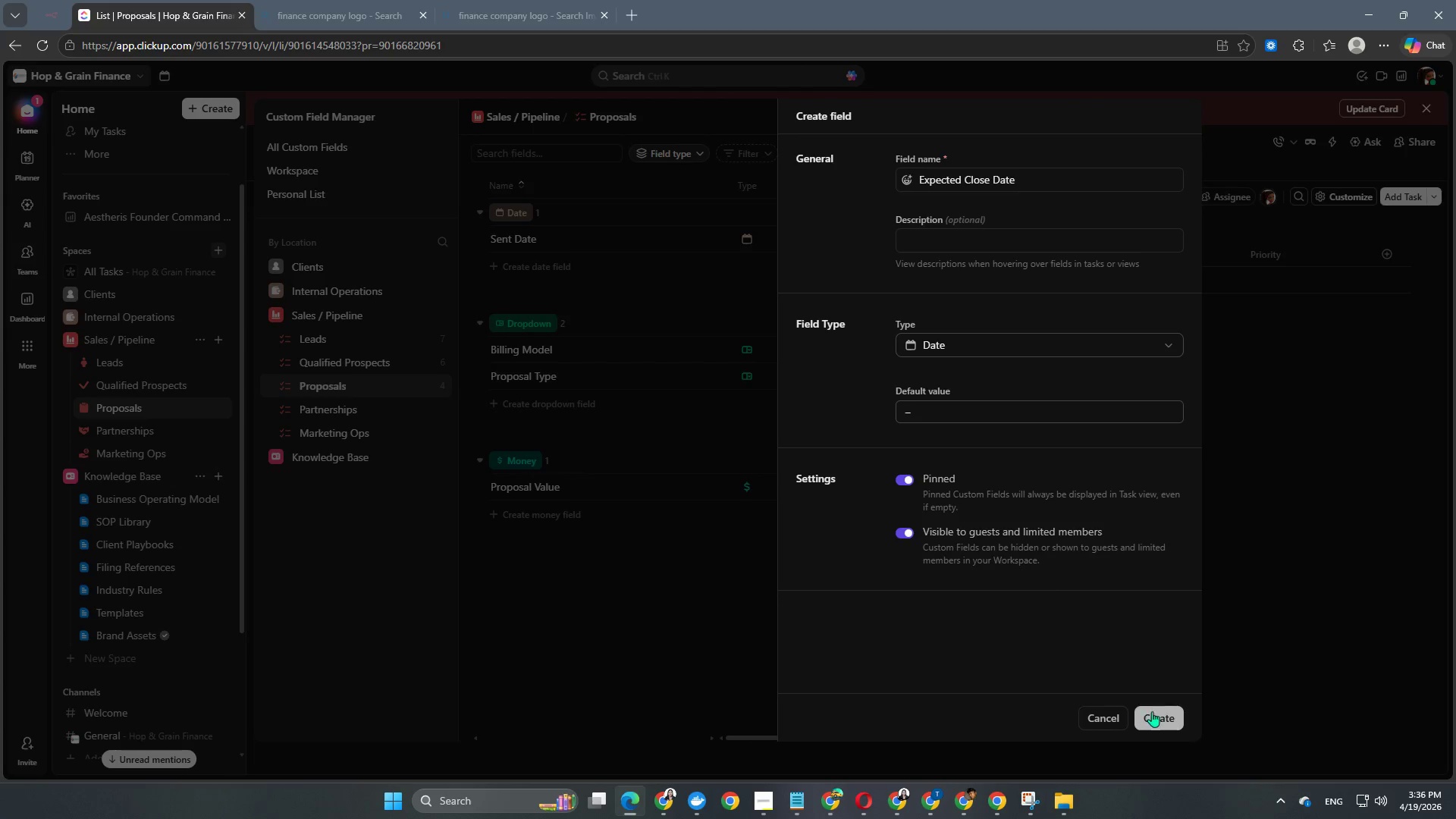 
left_click([1152, 711])
 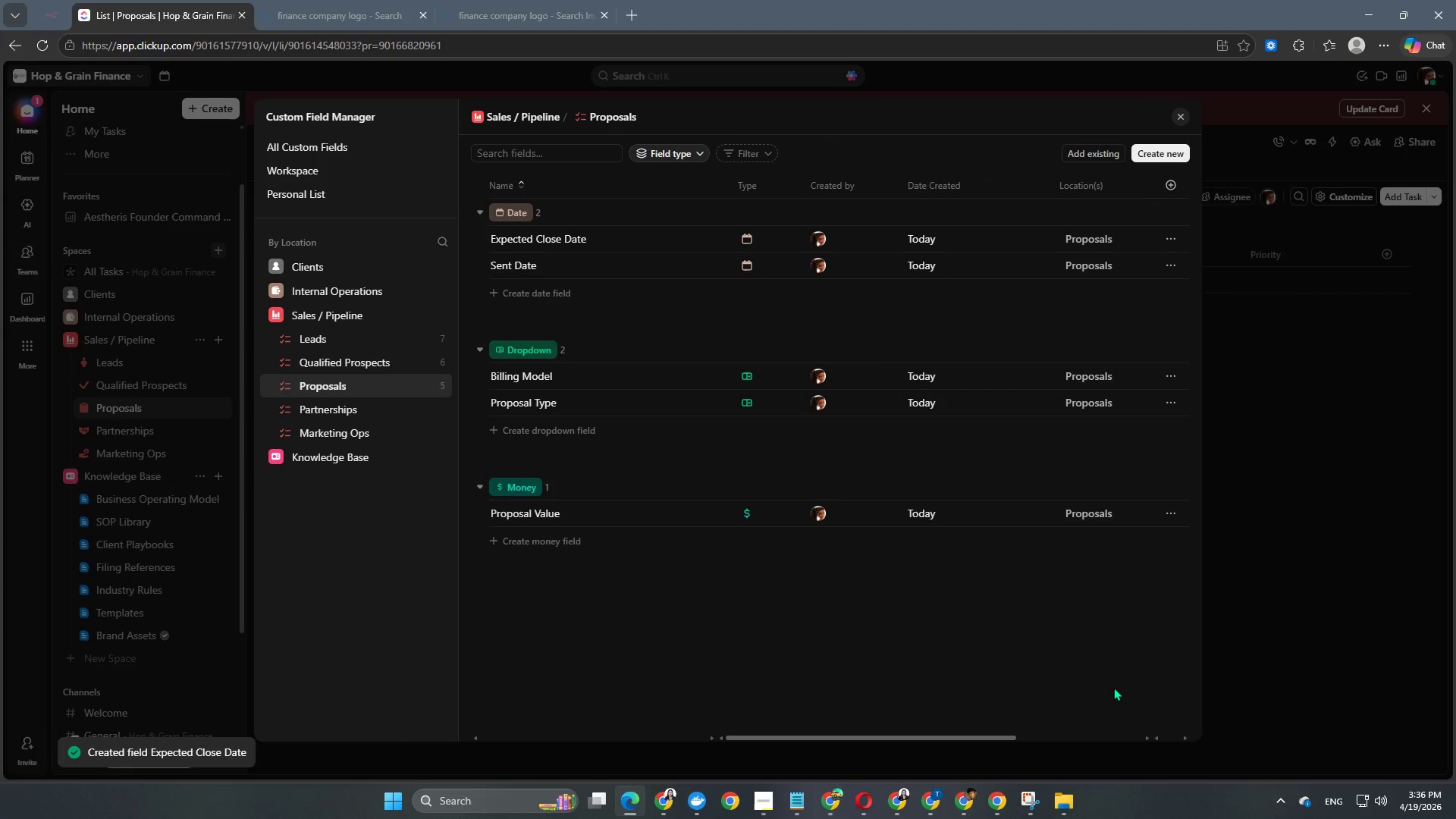 
wait(8.95)
 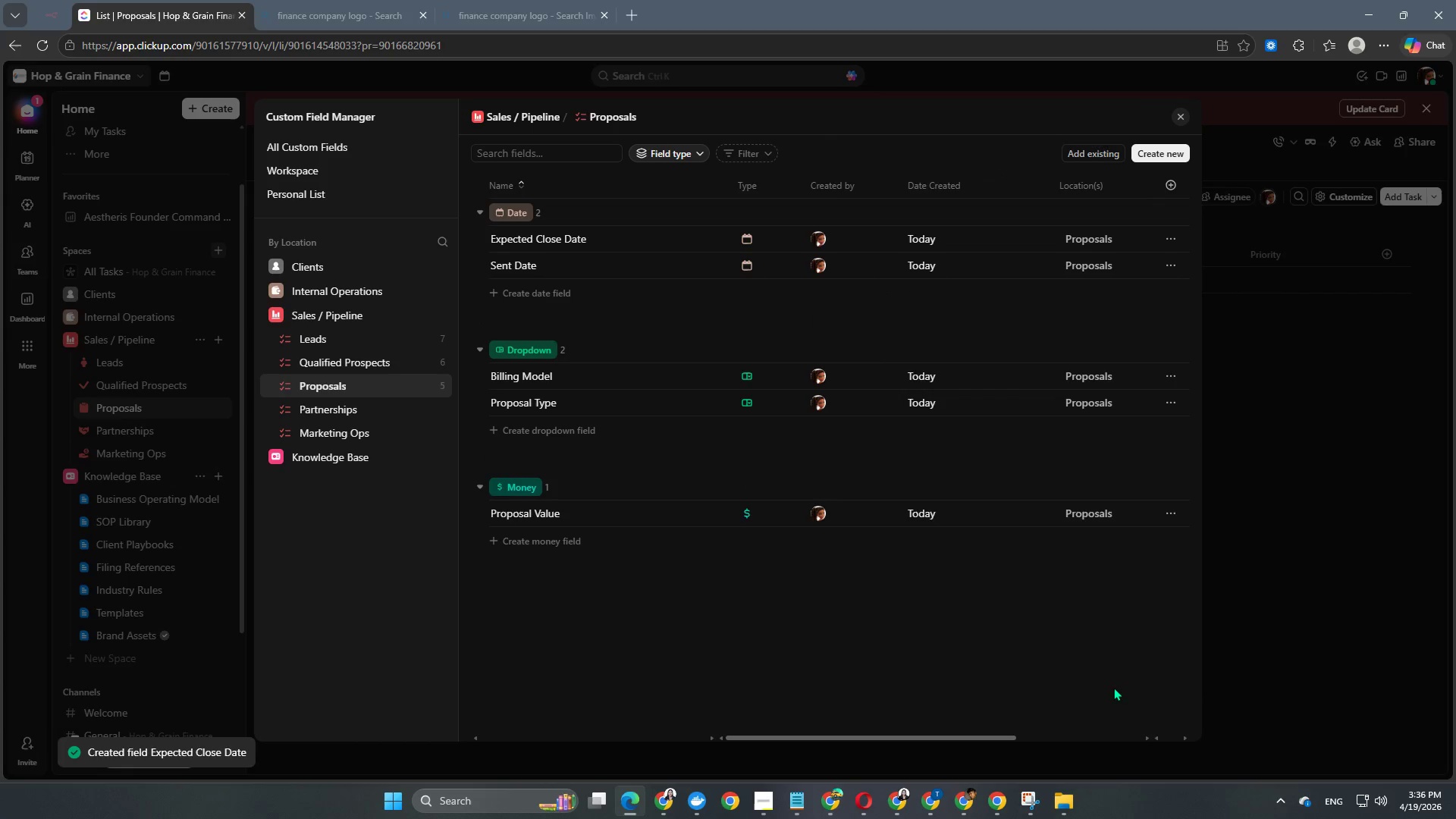 
double_click([544, 431])
 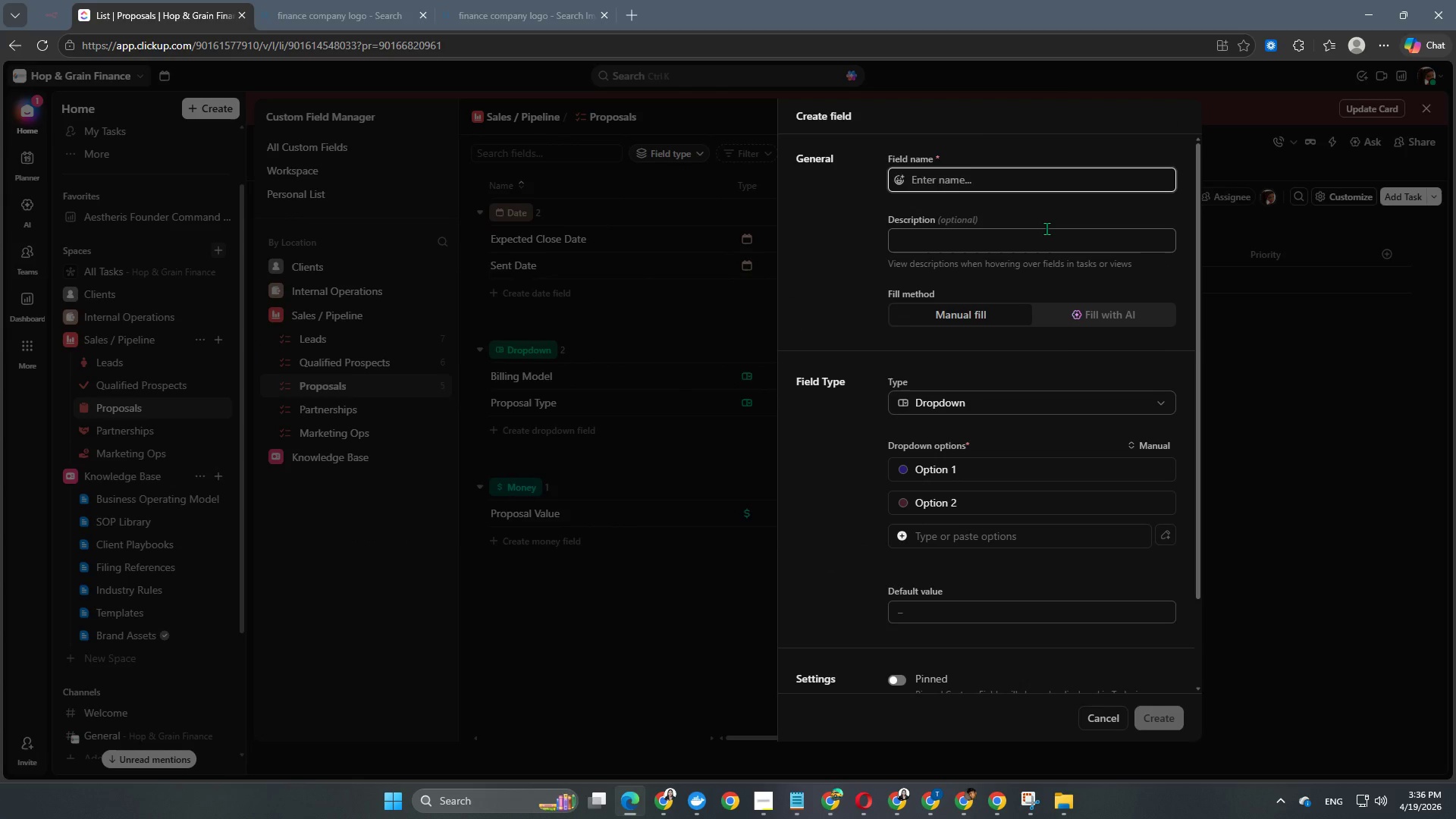 
type(Competitor Present)
 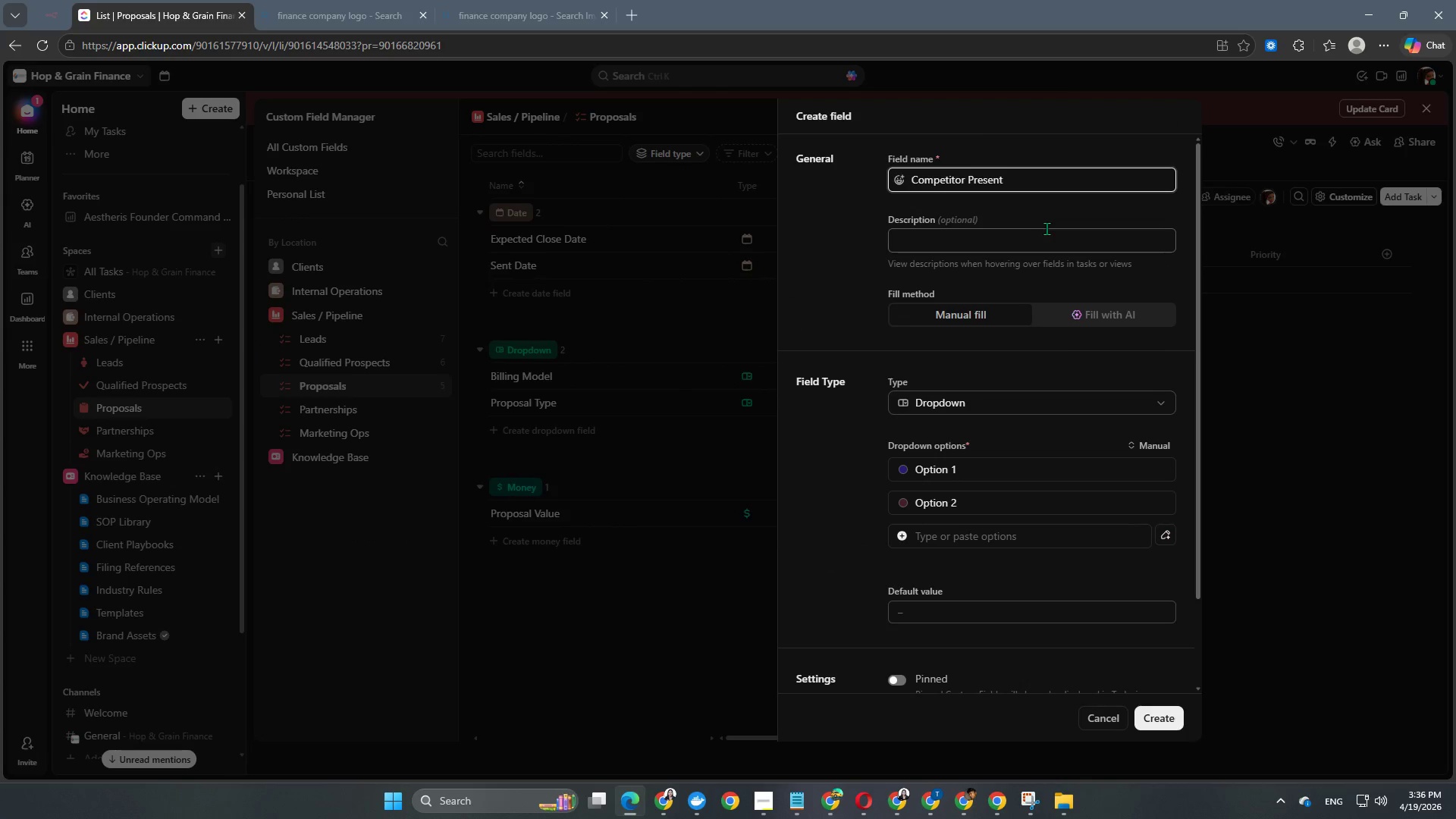 
left_click([945, 462])
 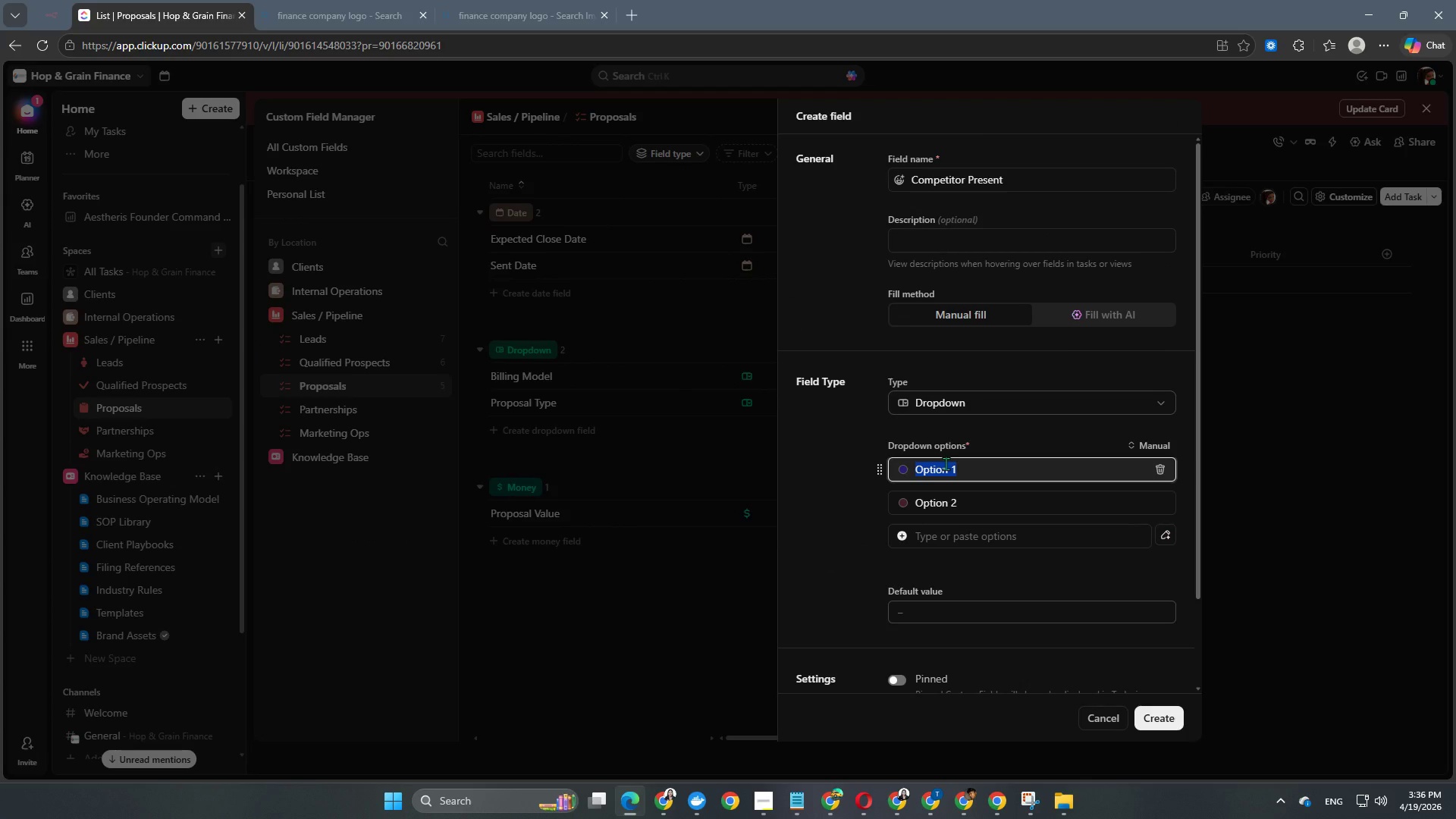 
type(Yes)
 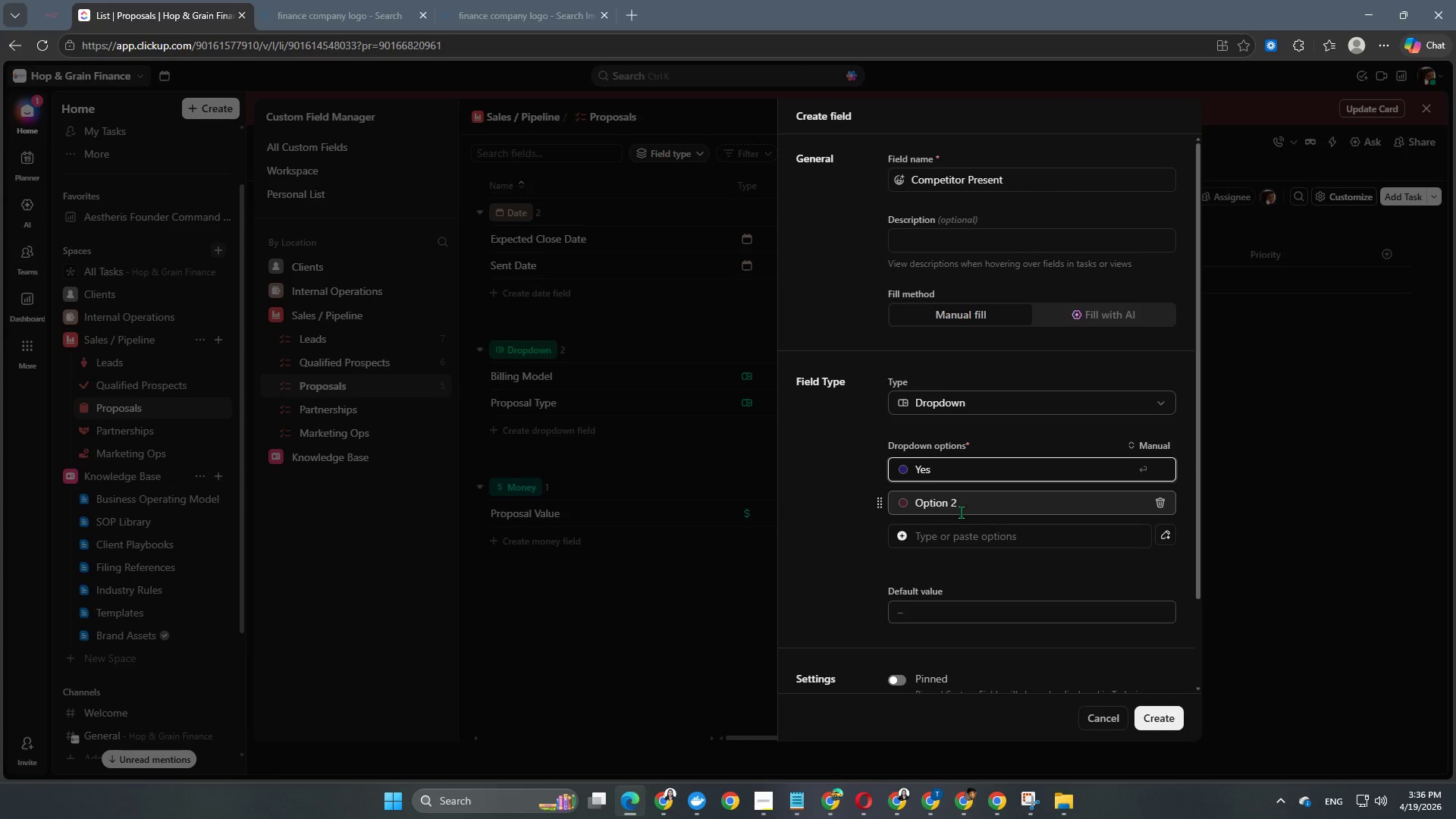 
left_click([959, 511])
 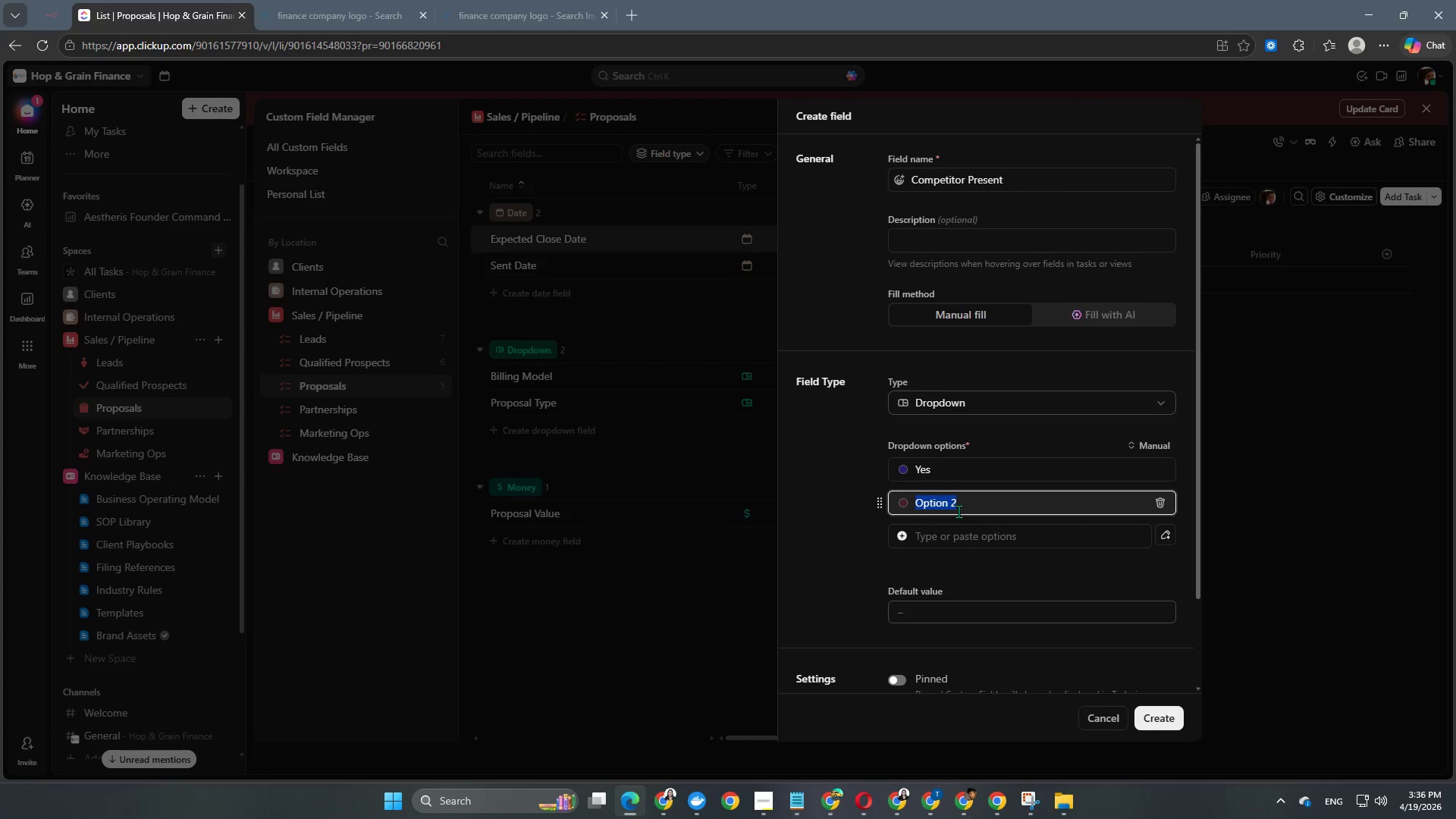 
type(No)
 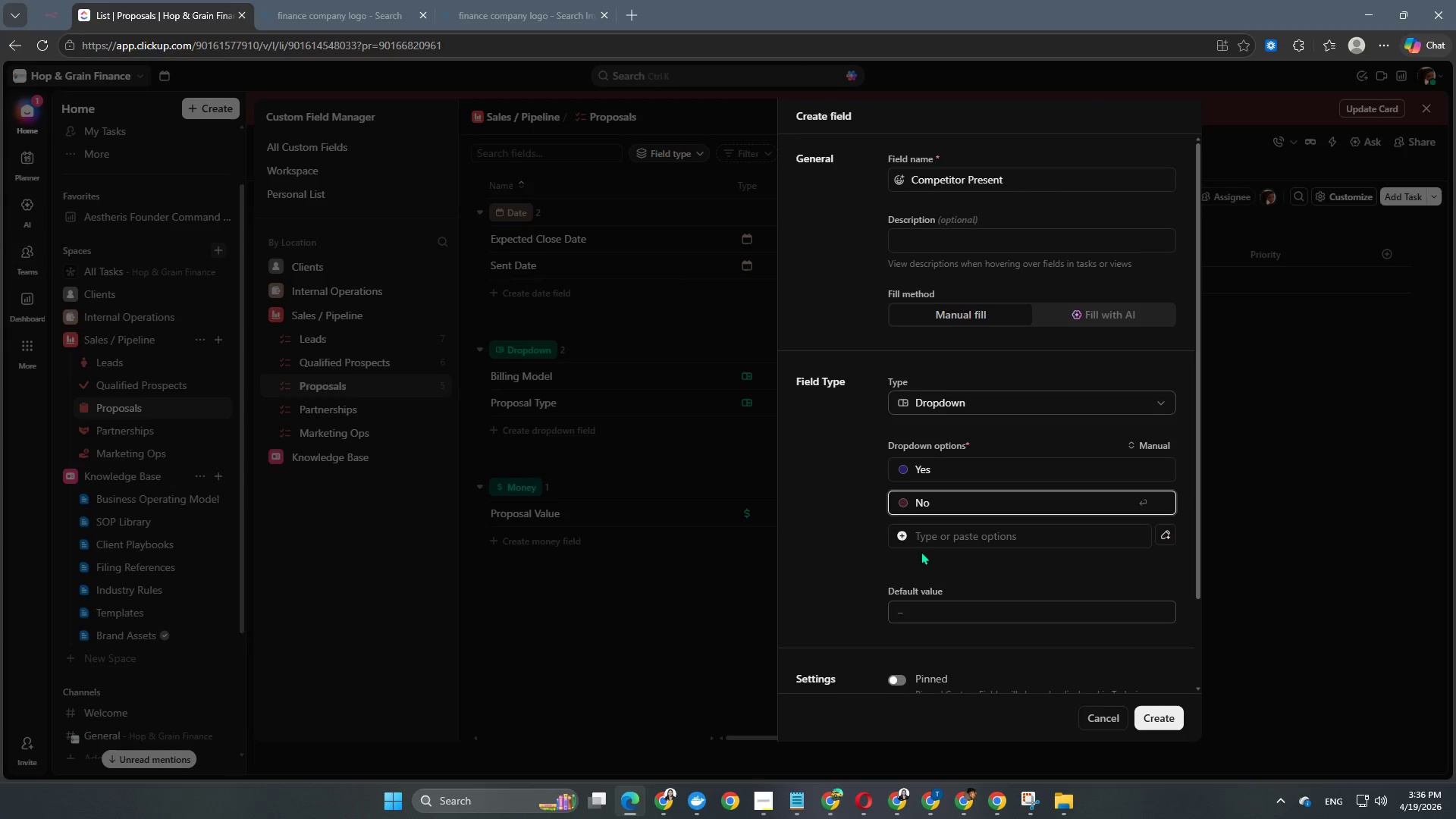 
left_click([943, 537])
 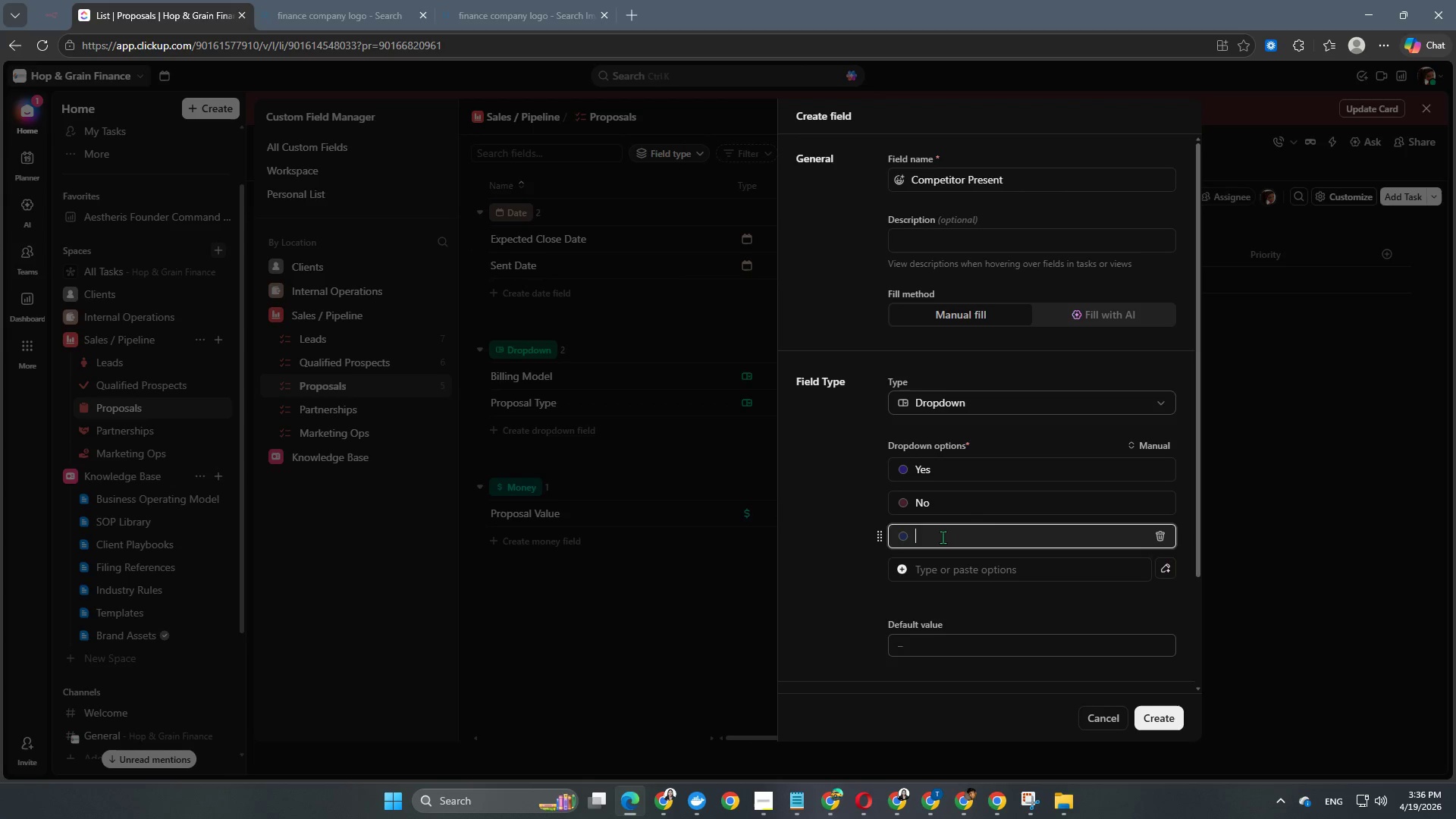 
type(Unko)
key(Backspace)
type(nown)
 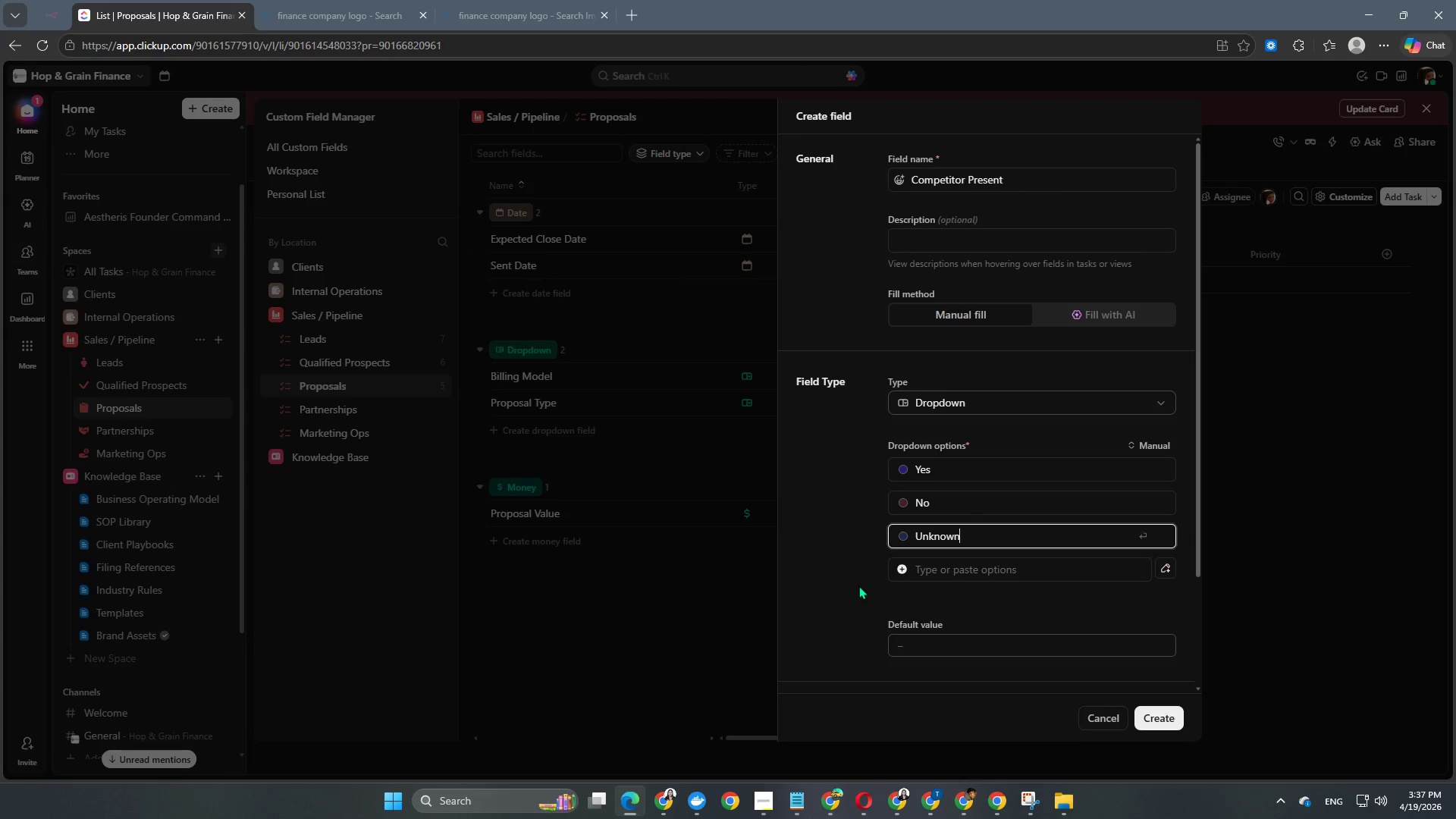 
left_click([871, 532])
 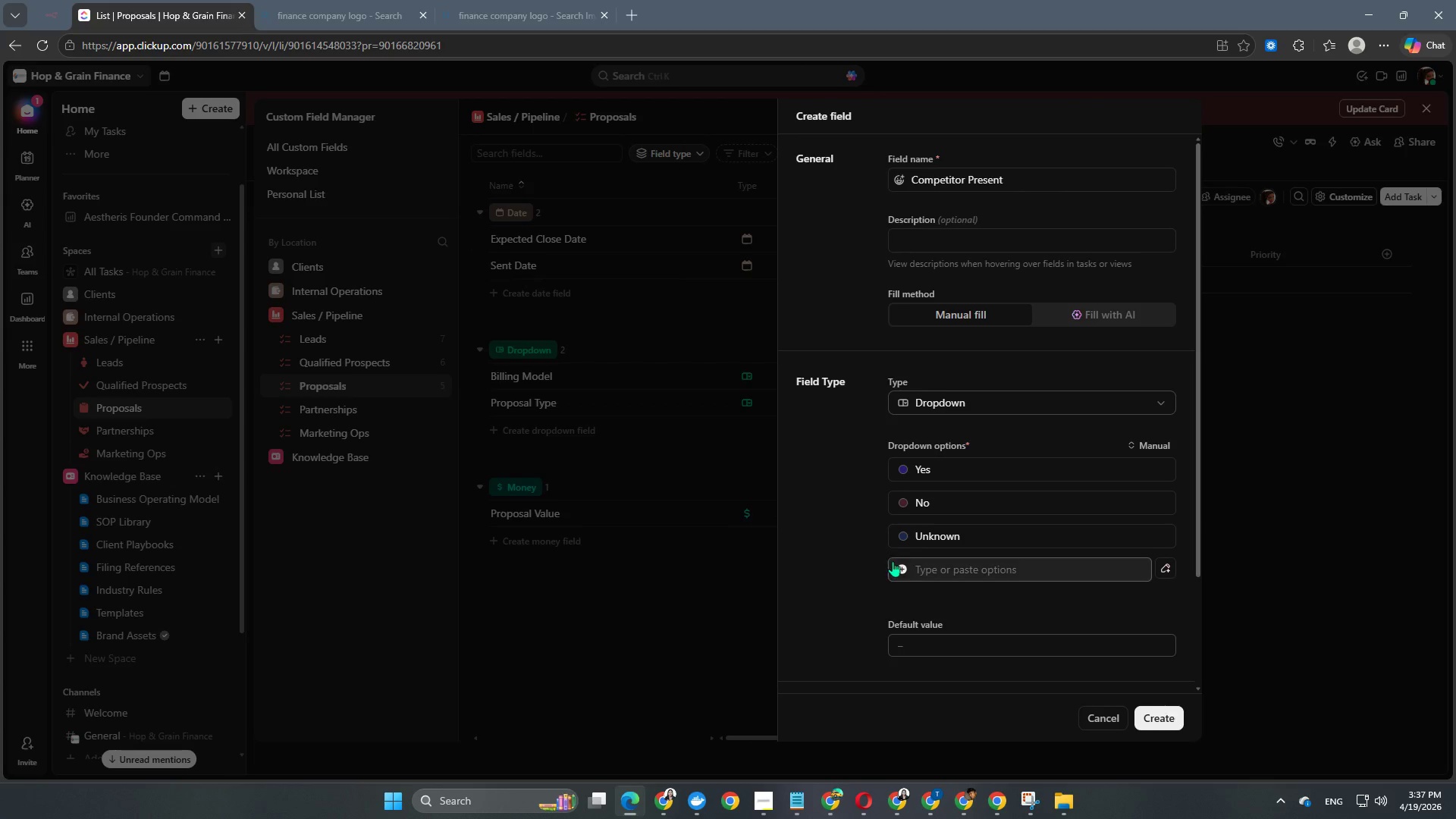 
scroll: coordinate [893, 561], scroll_direction: down, amount: 3.0
 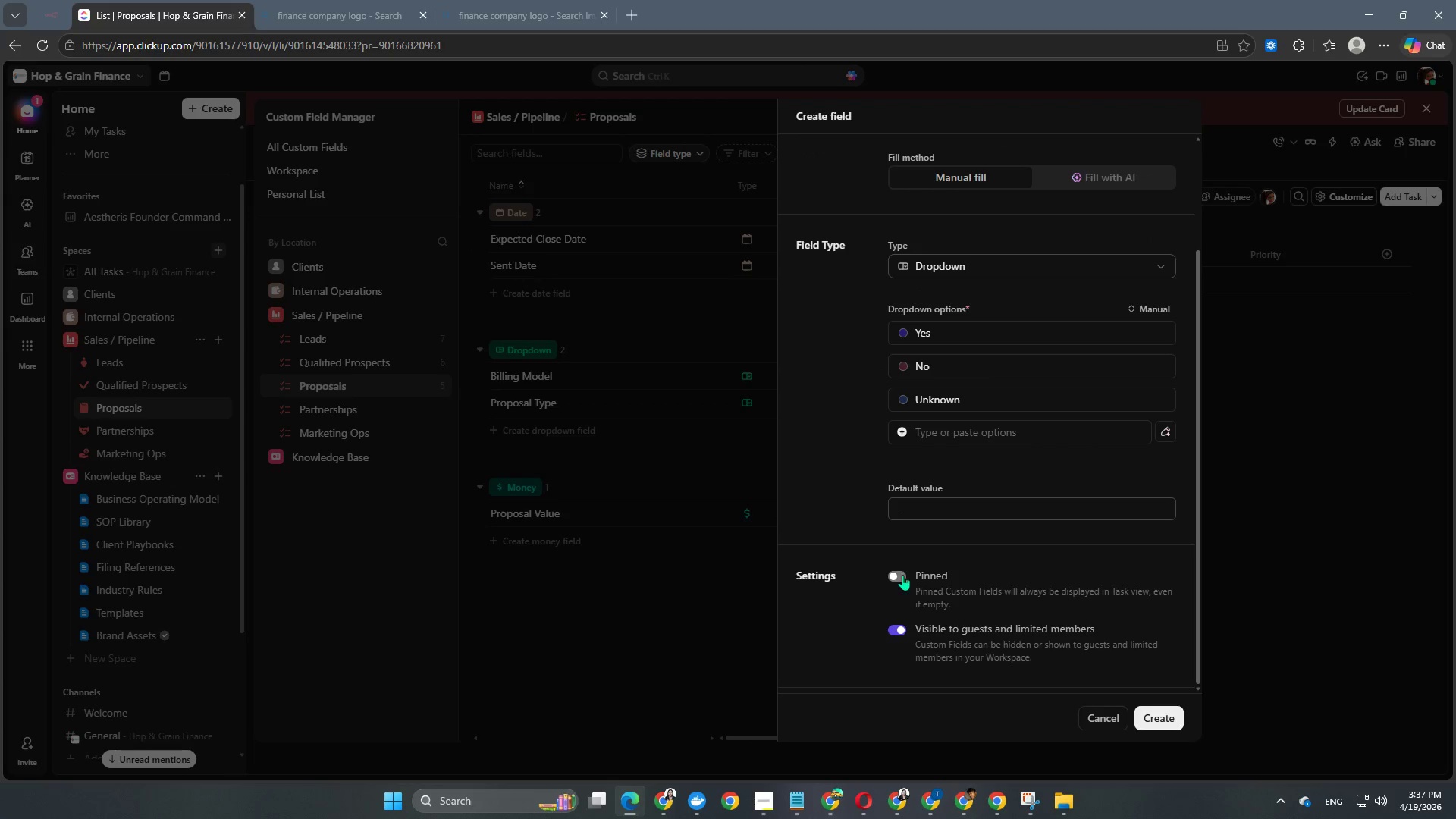 
left_click([902, 573])
 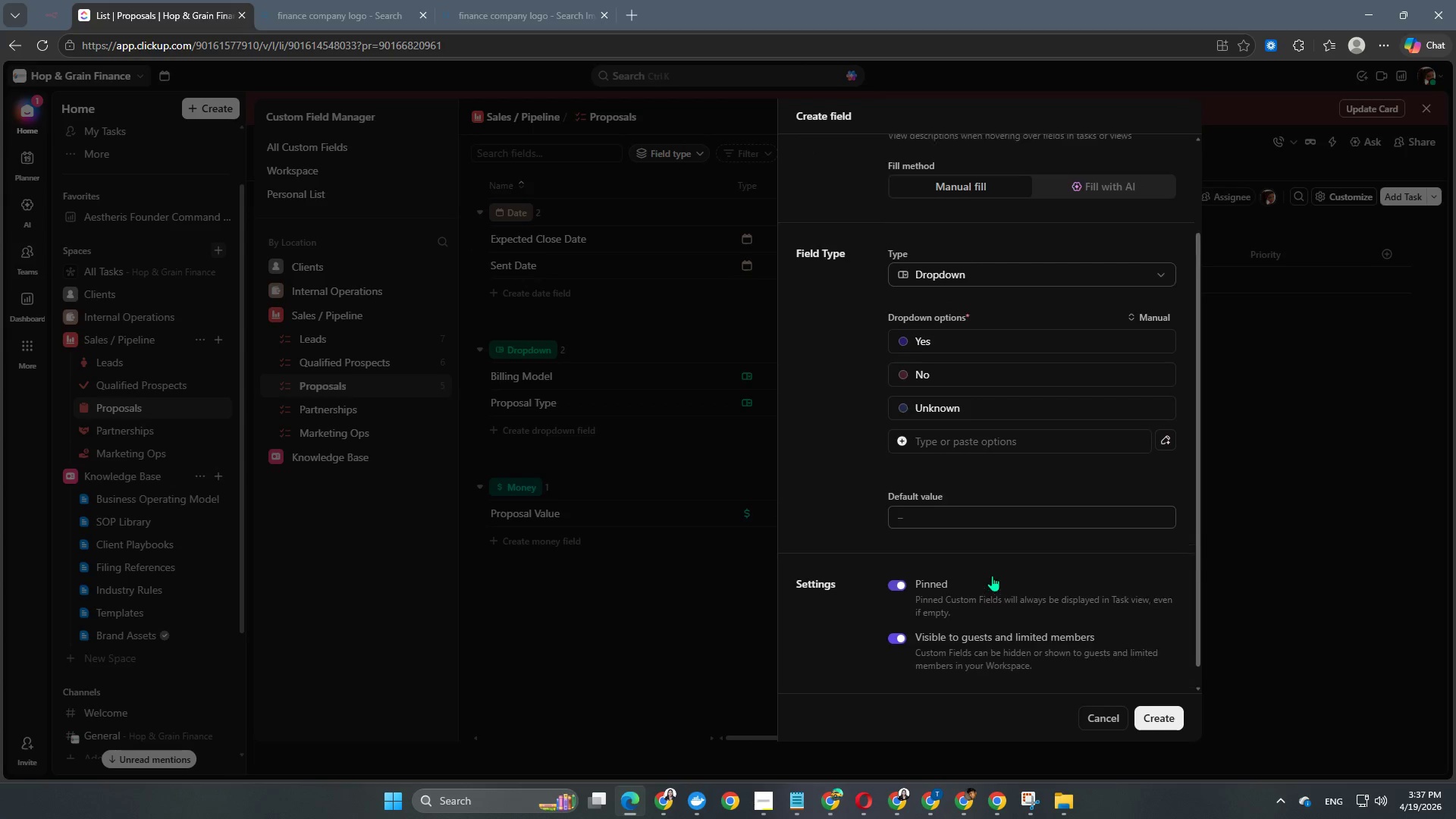 
scroll: coordinate [992, 576], scroll_direction: up, amount: 7.0
 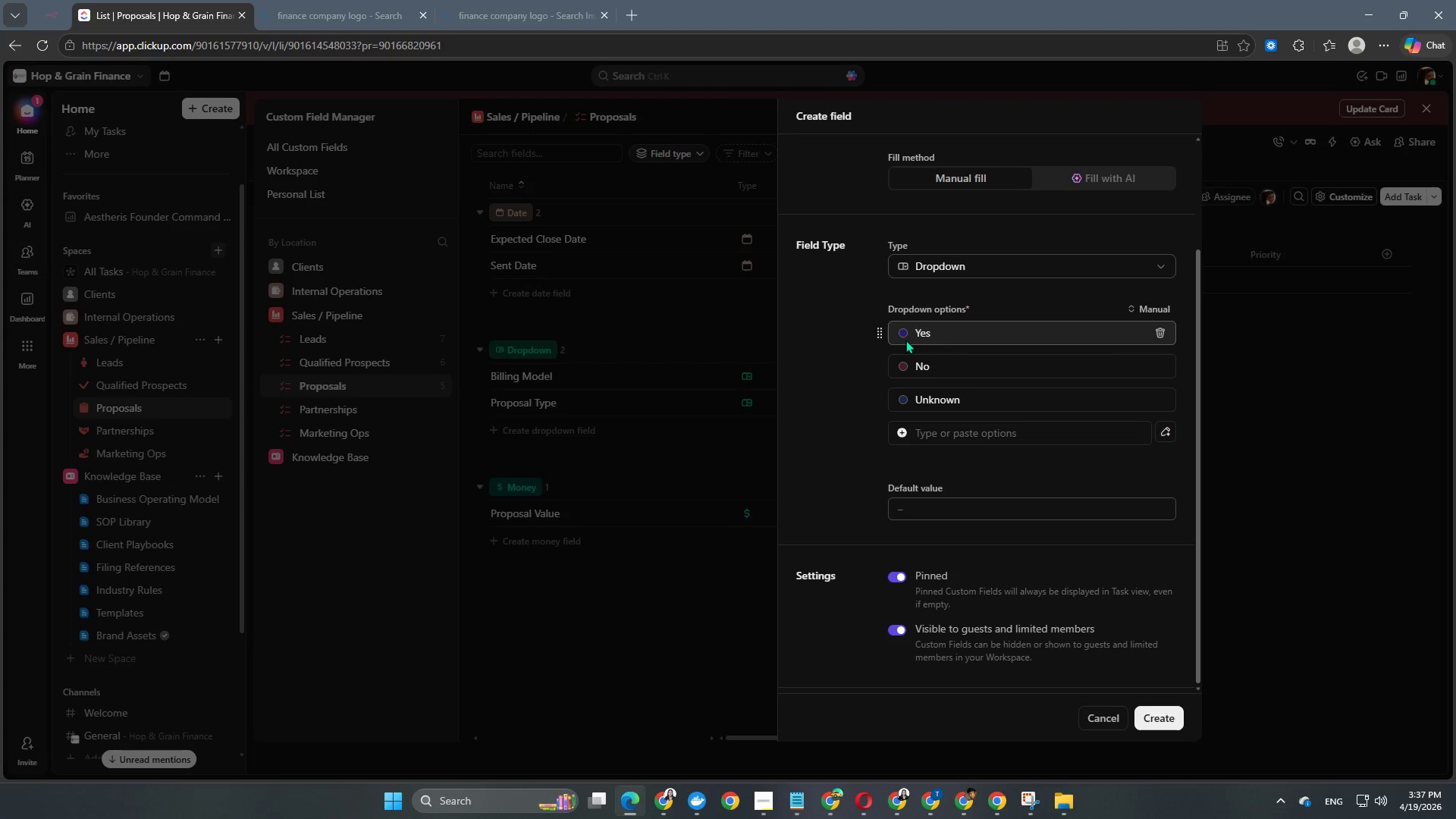 
left_click([904, 334])
 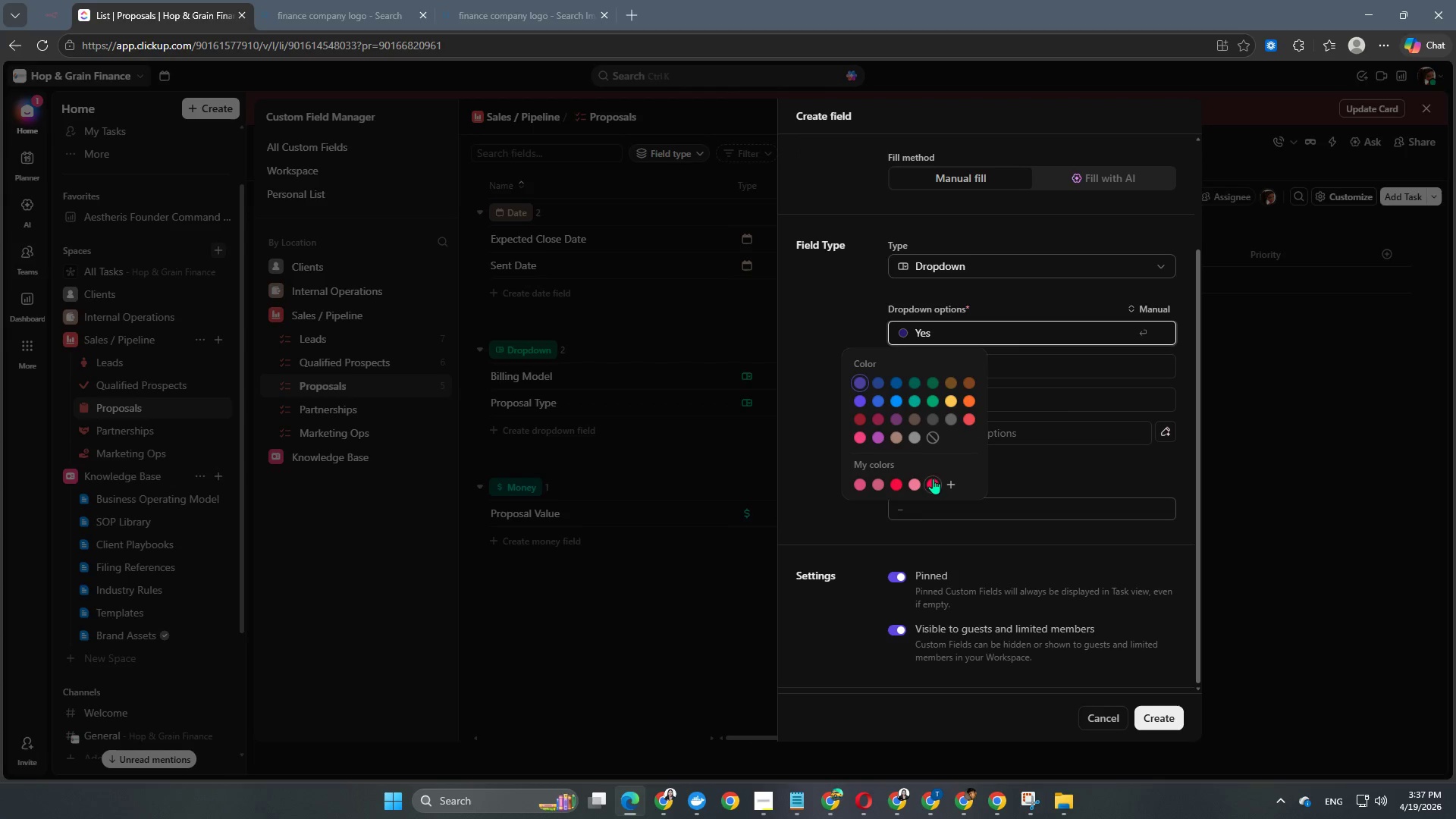 
left_click([950, 483])
 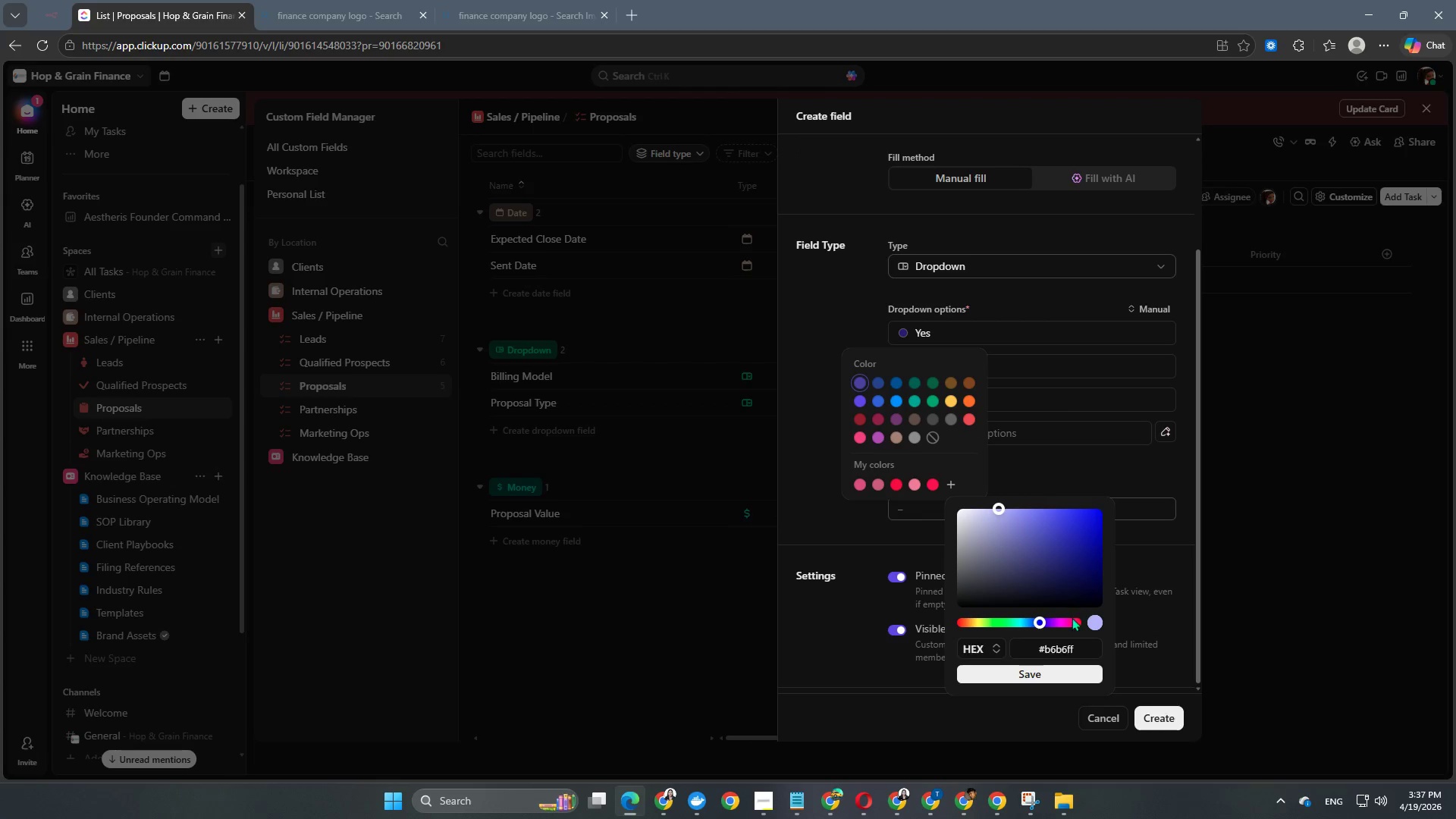 
left_click([1065, 621])
 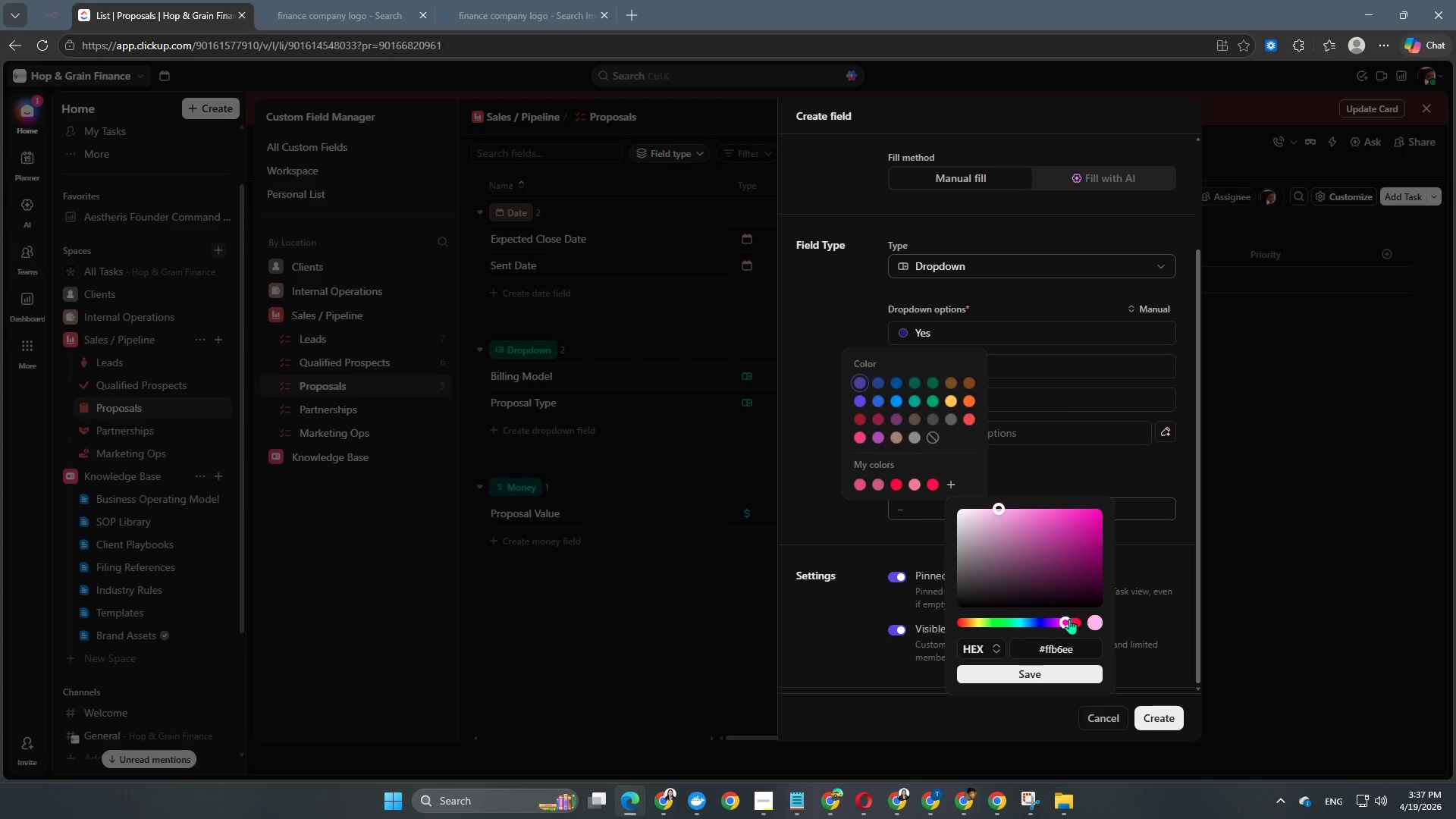 
left_click_drag(start_coordinate=[1068, 619], to_coordinate=[1075, 620])
 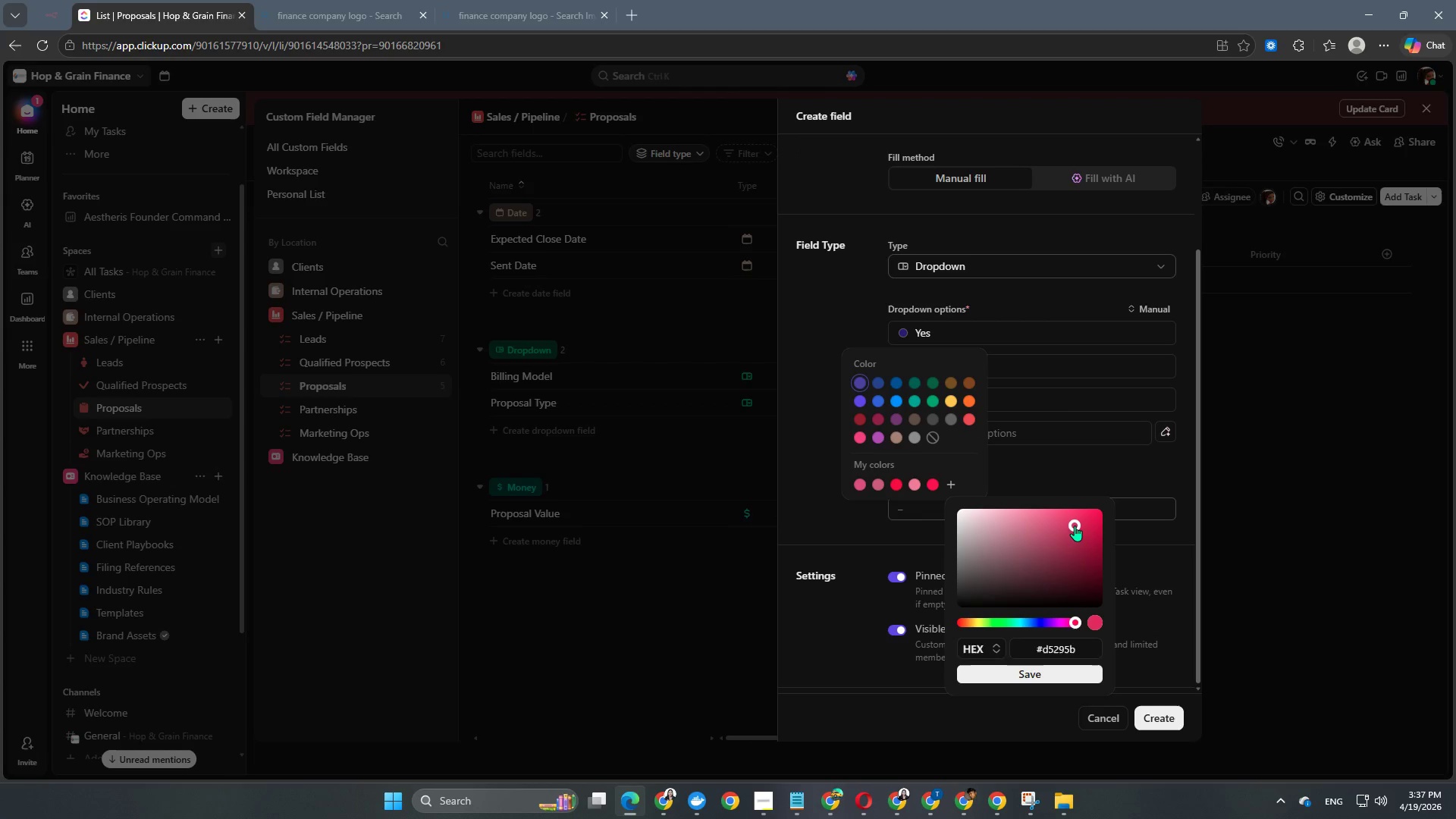 
left_click_drag(start_coordinate=[1075, 526], to_coordinate=[1078, 522])
 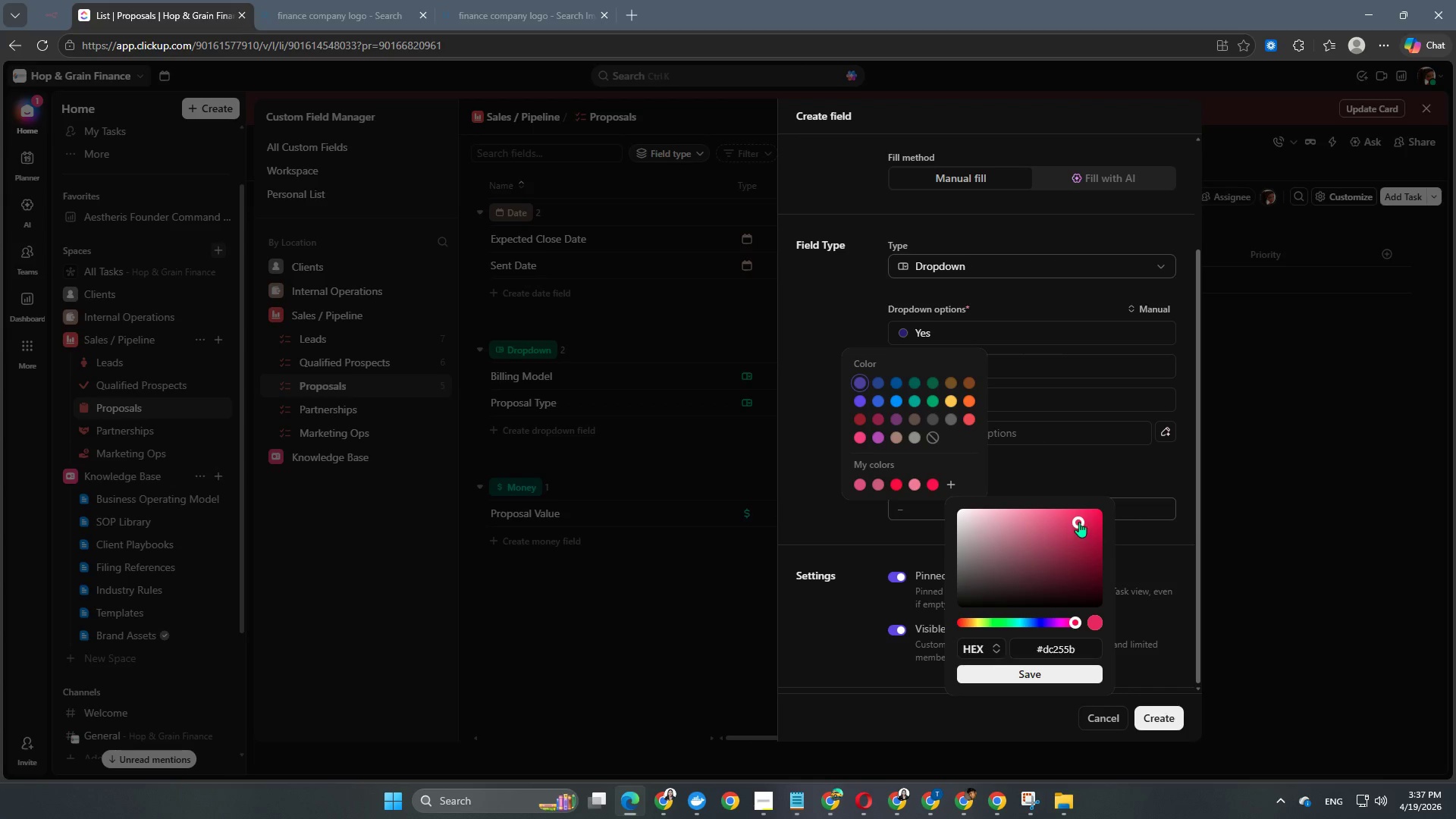 
left_click_drag(start_coordinate=[1079, 522], to_coordinate=[1084, 521])
 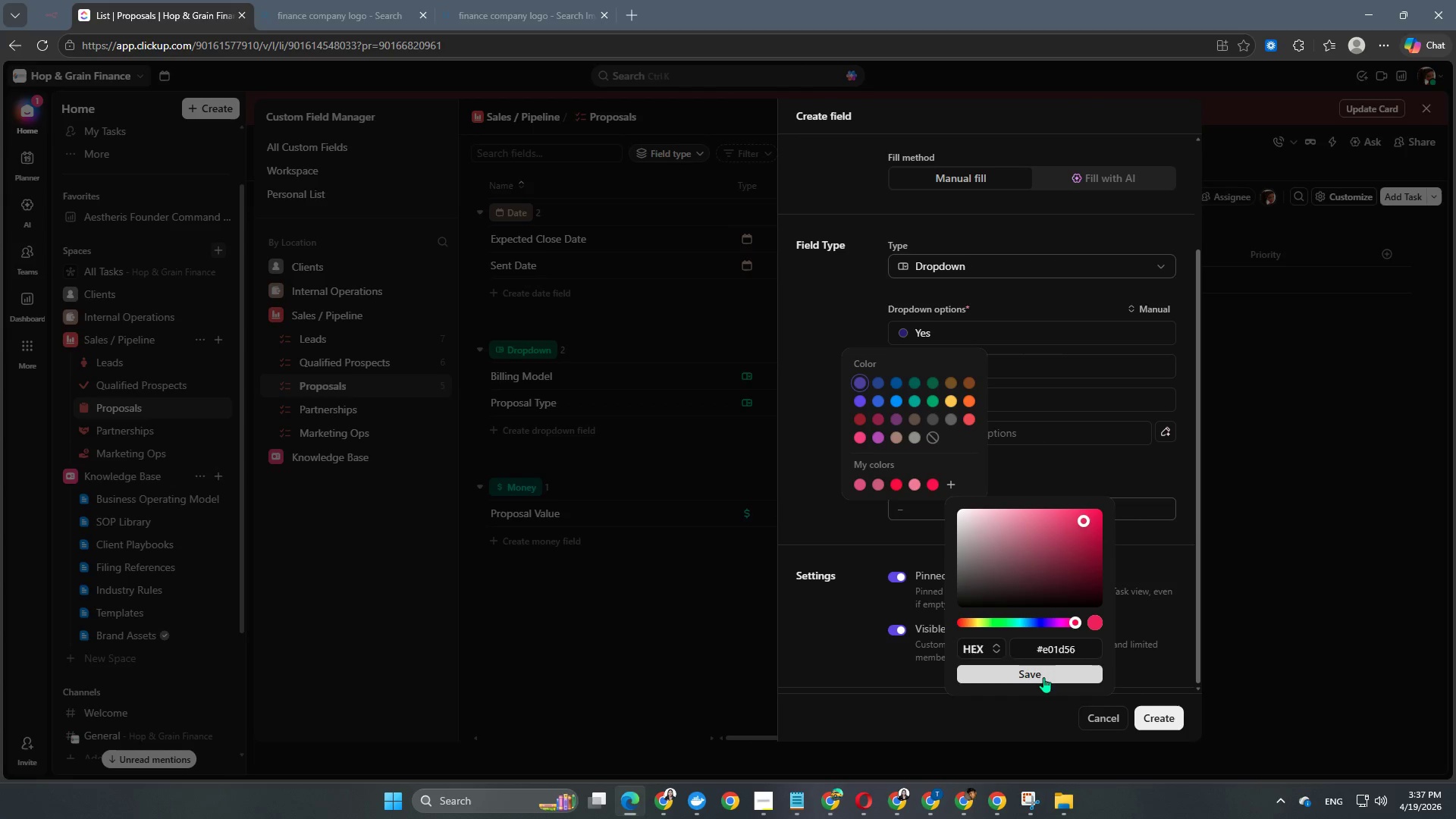 
left_click([1043, 676])
 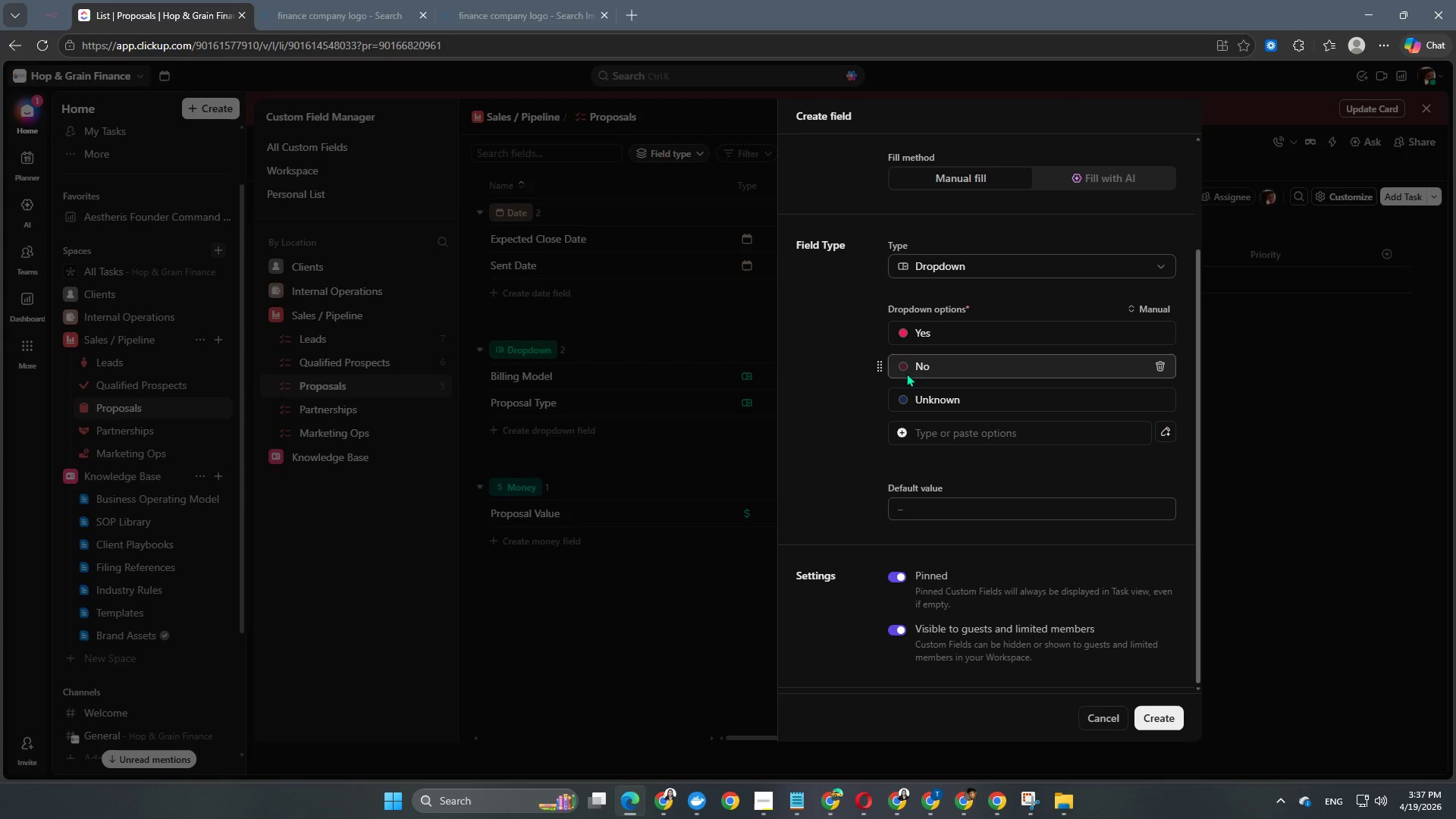 
double_click([906, 369])
 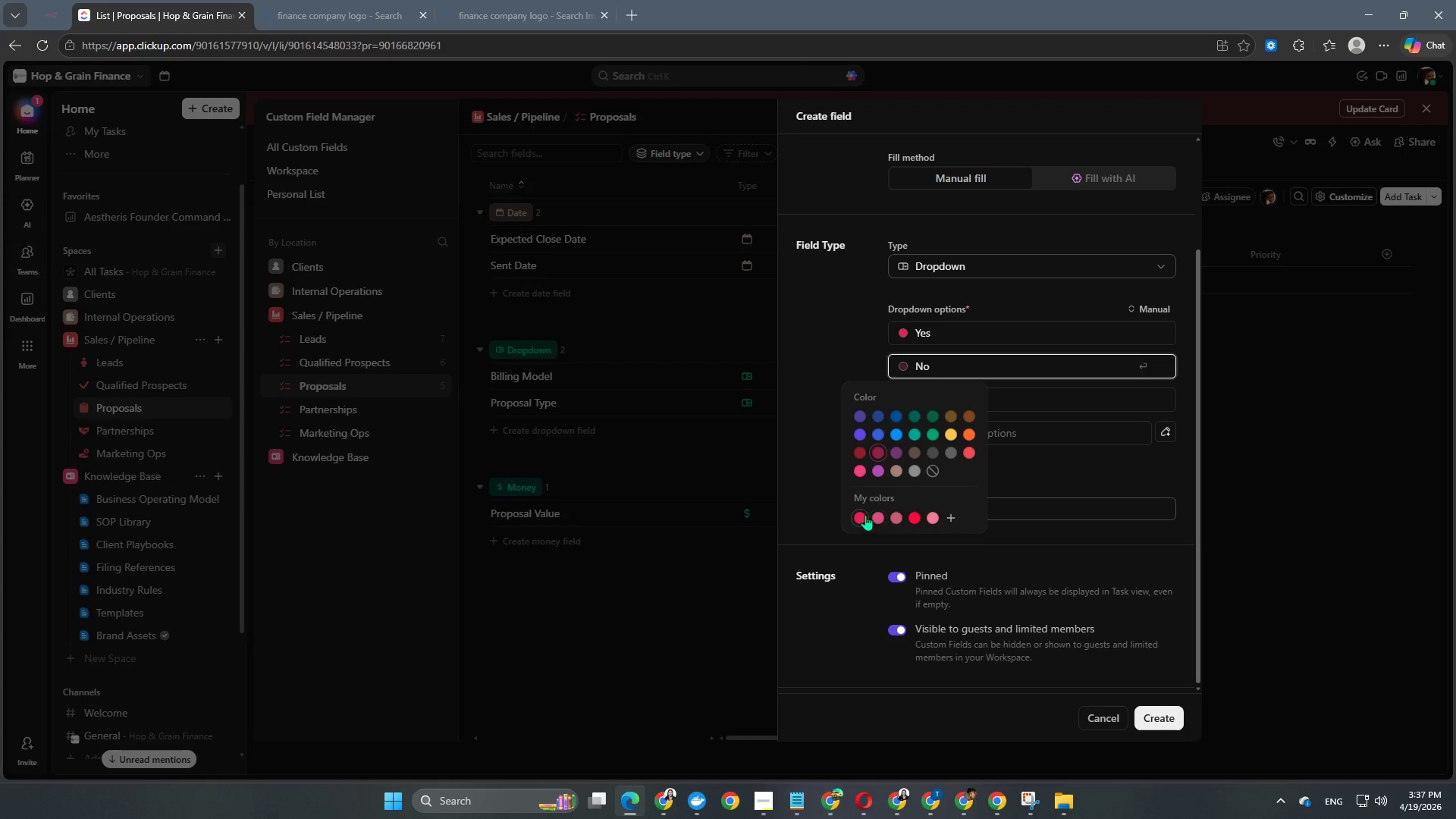 
left_click([863, 514])
 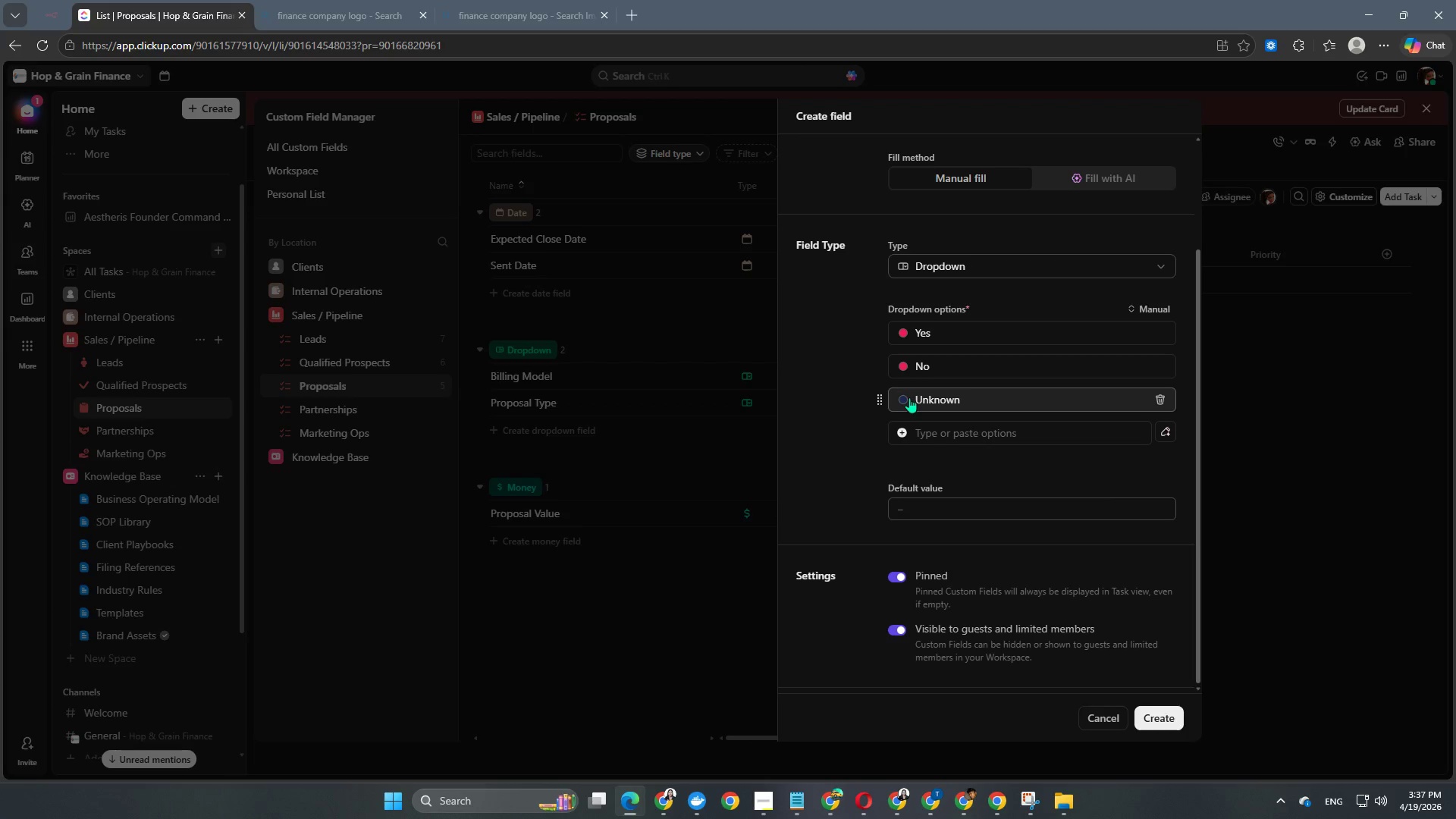 
left_click([909, 397])
 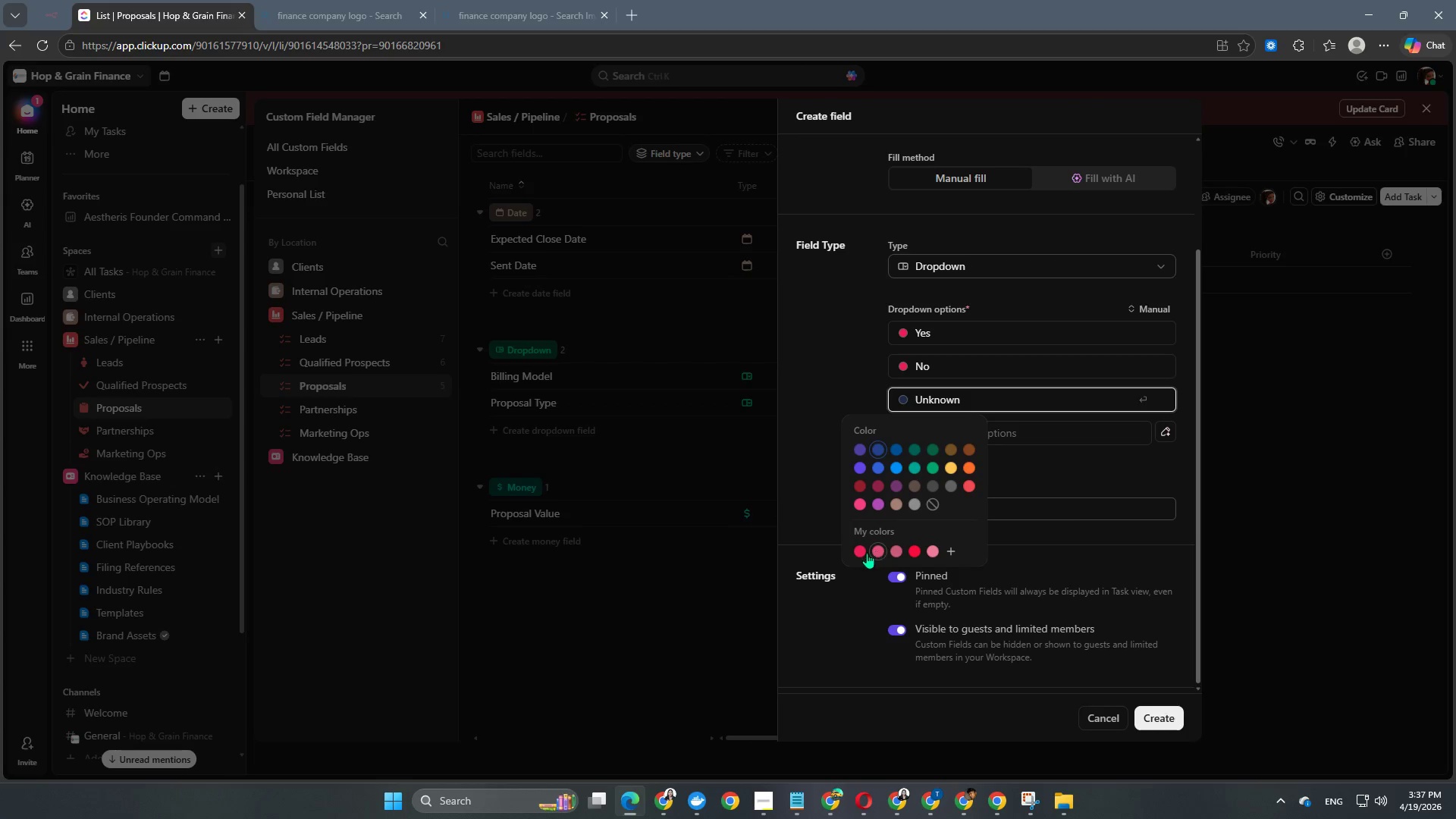 
left_click([857, 550])
 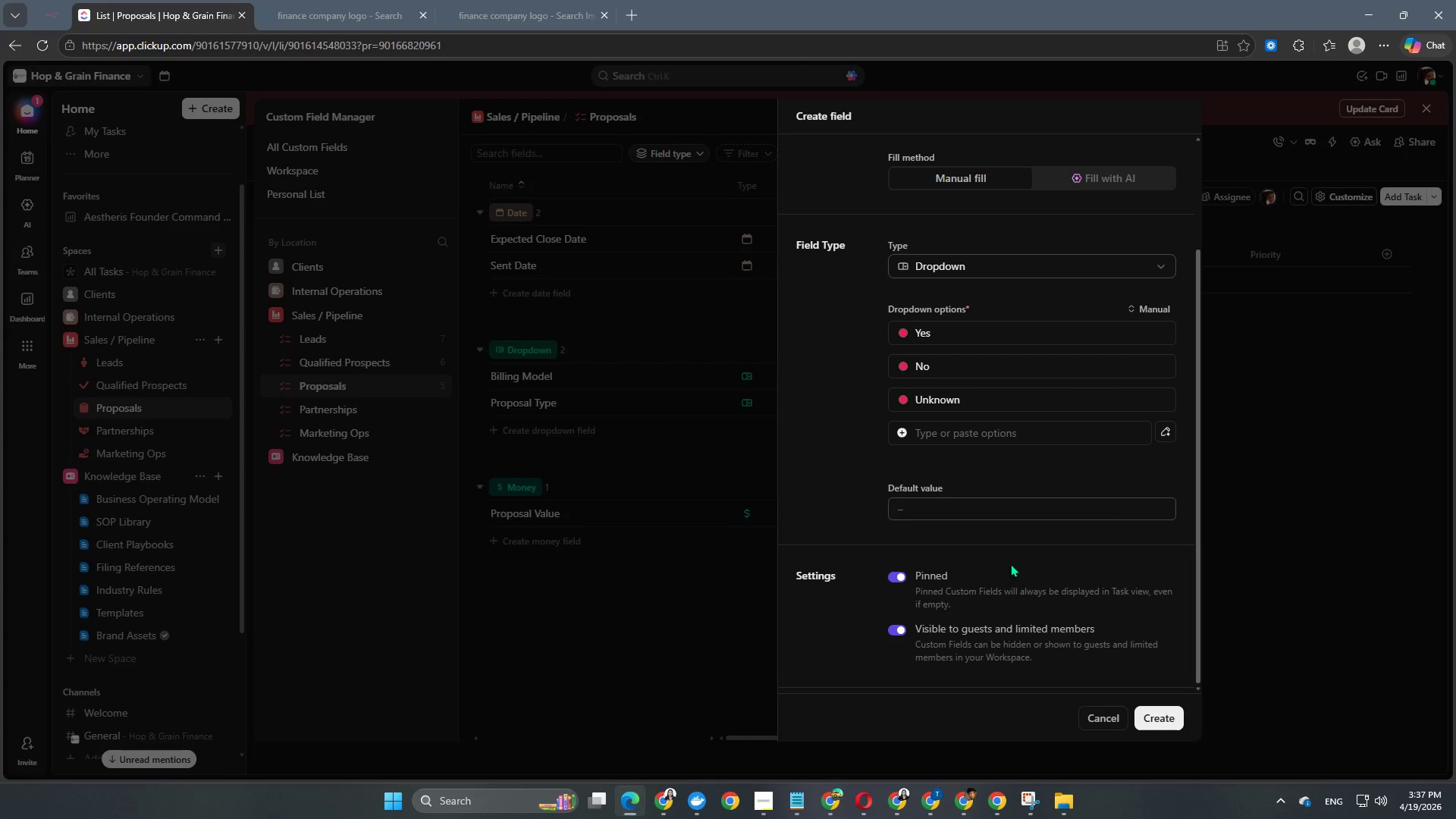 
scroll: coordinate [1011, 563], scroll_direction: up, amount: 4.0
 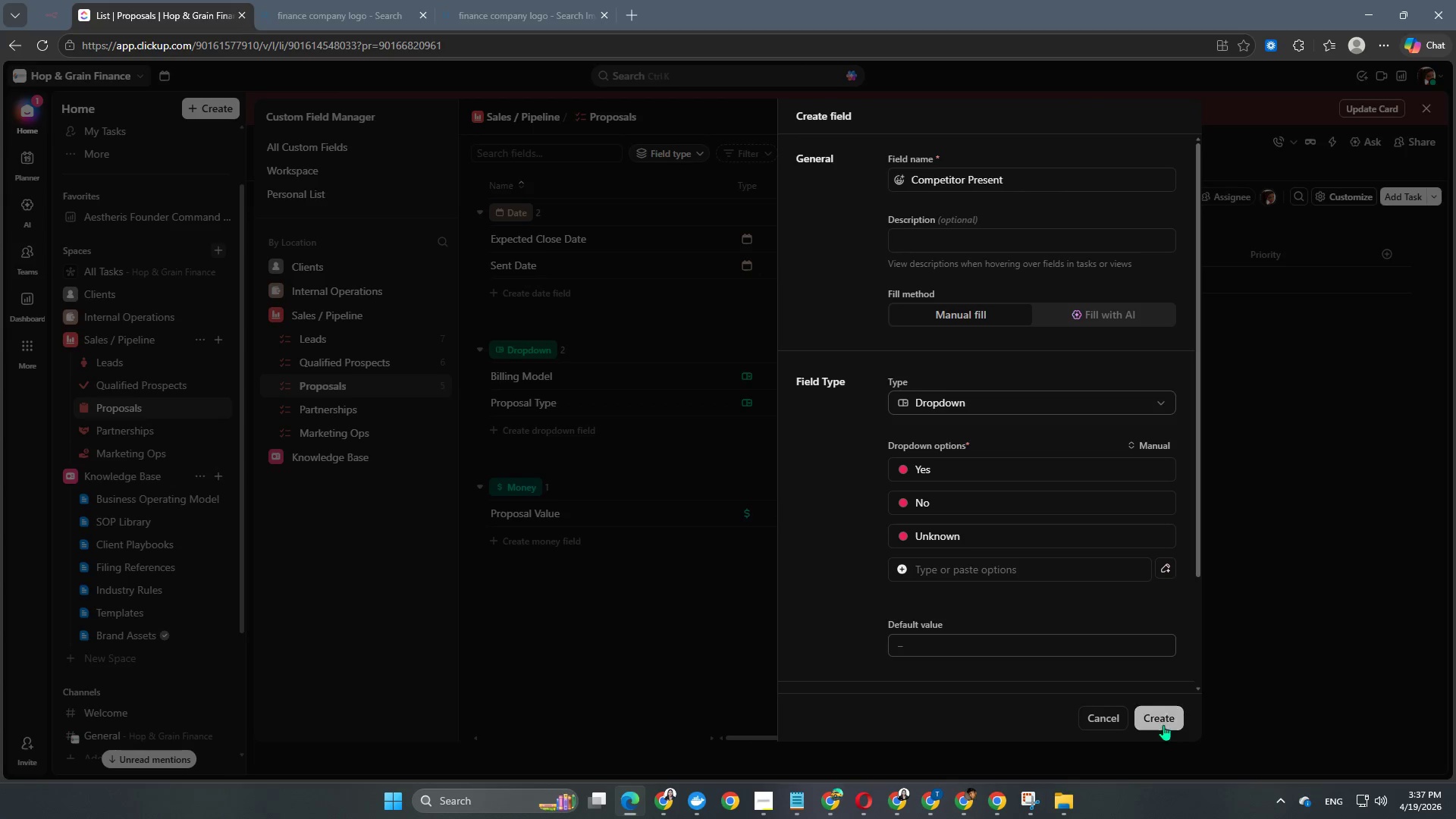 
left_click([1164, 721])
 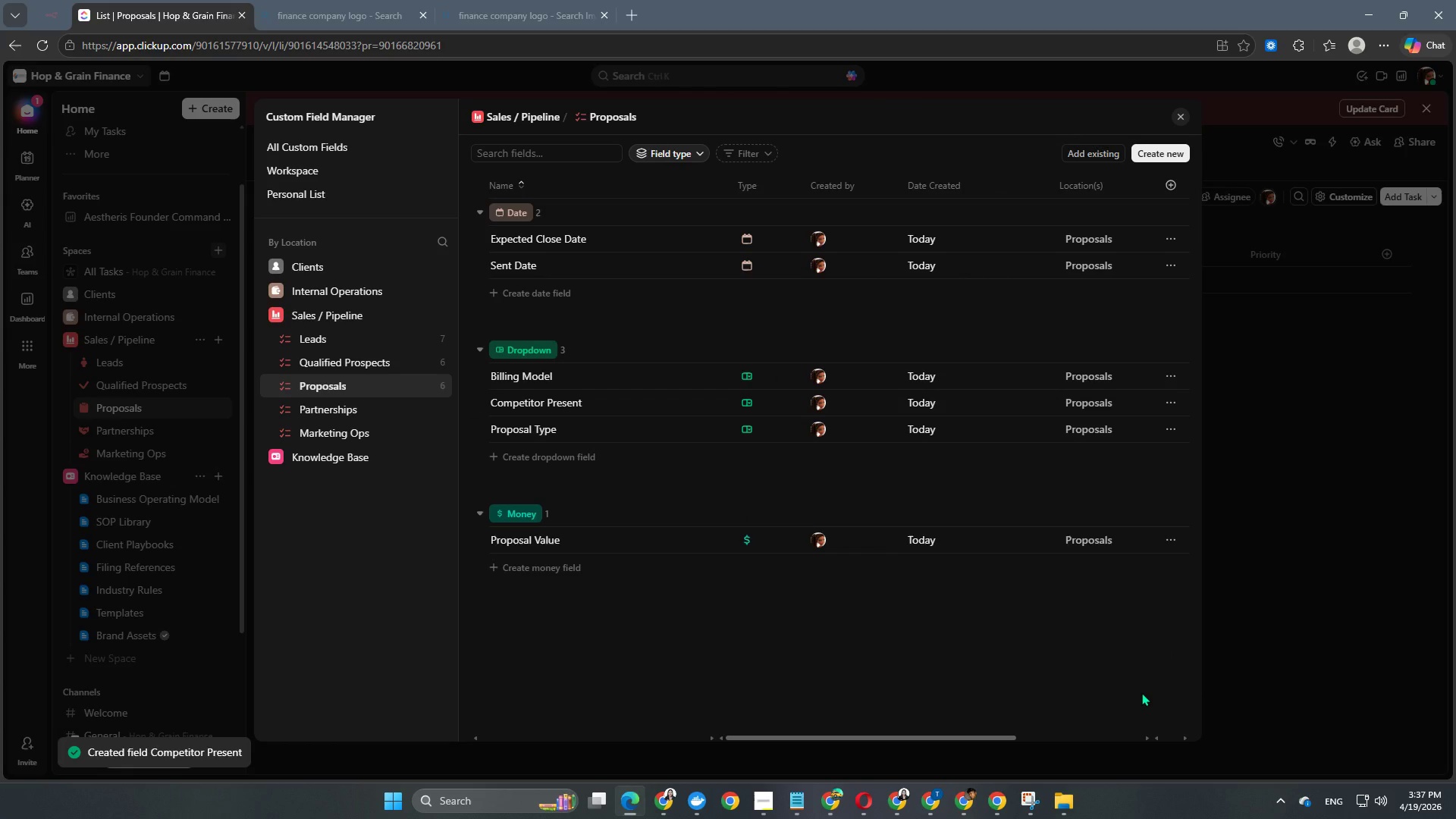 
wait(5.95)
 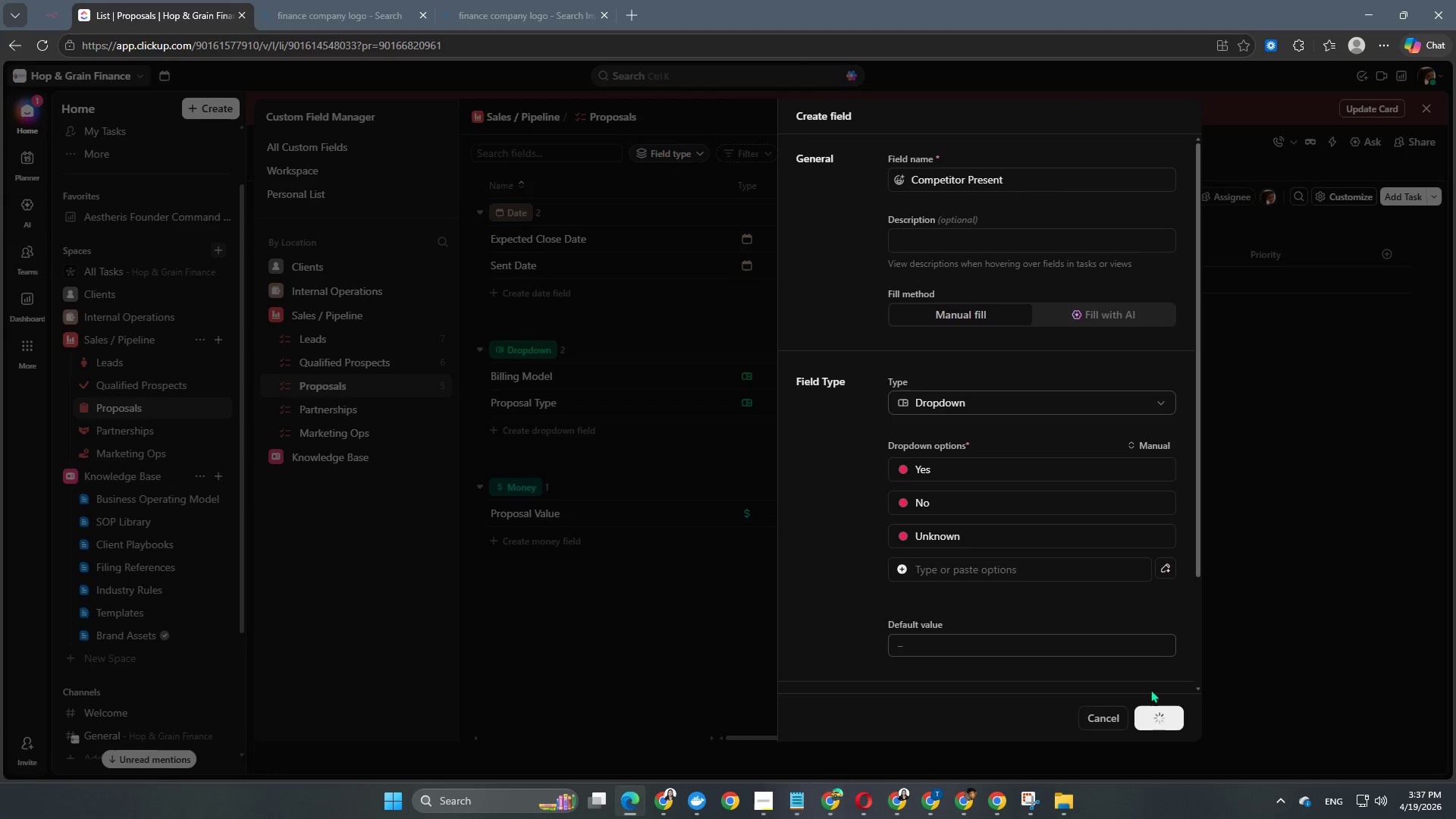 
left_click([1257, 641])
 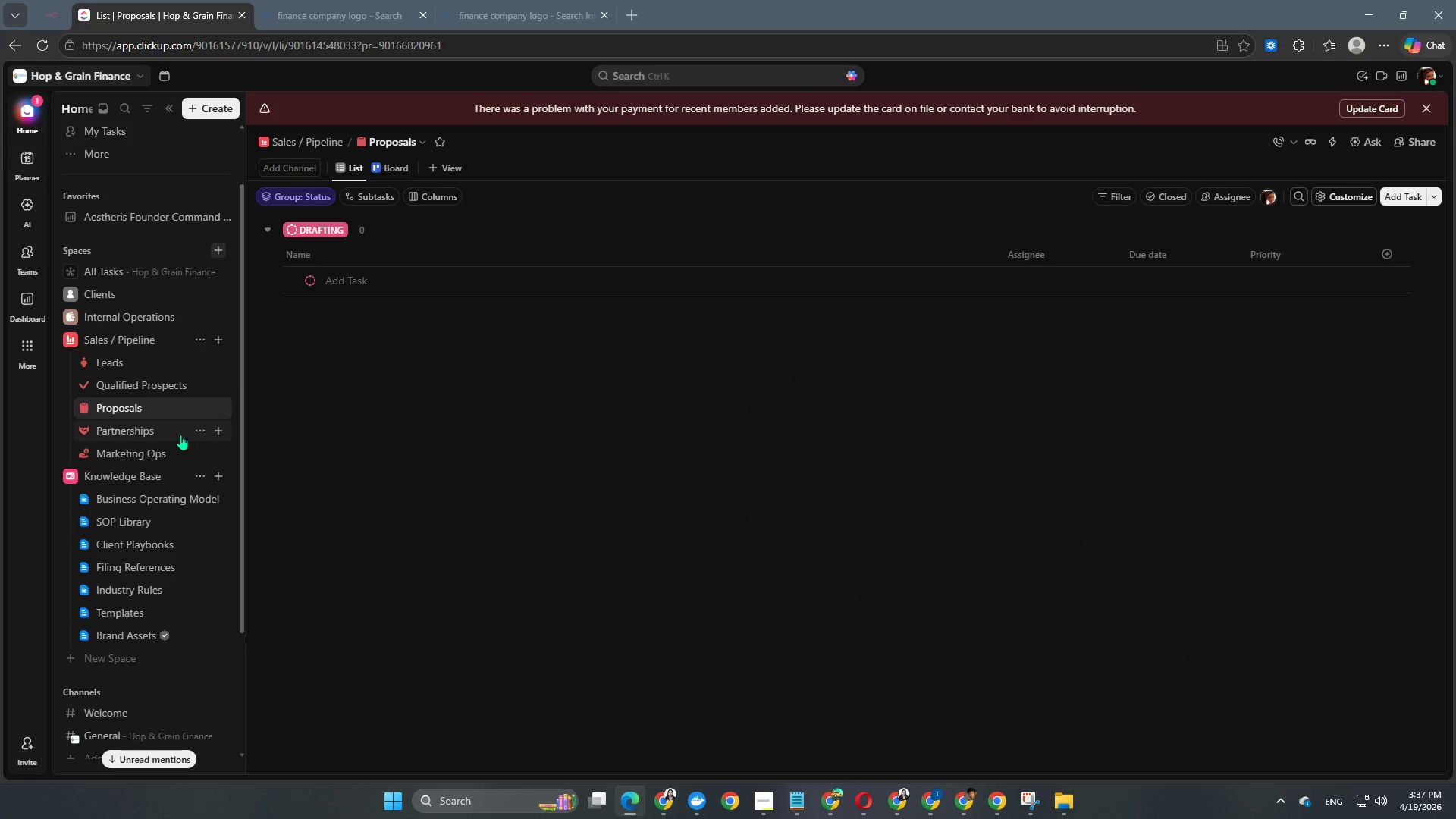 
left_click([141, 429])
 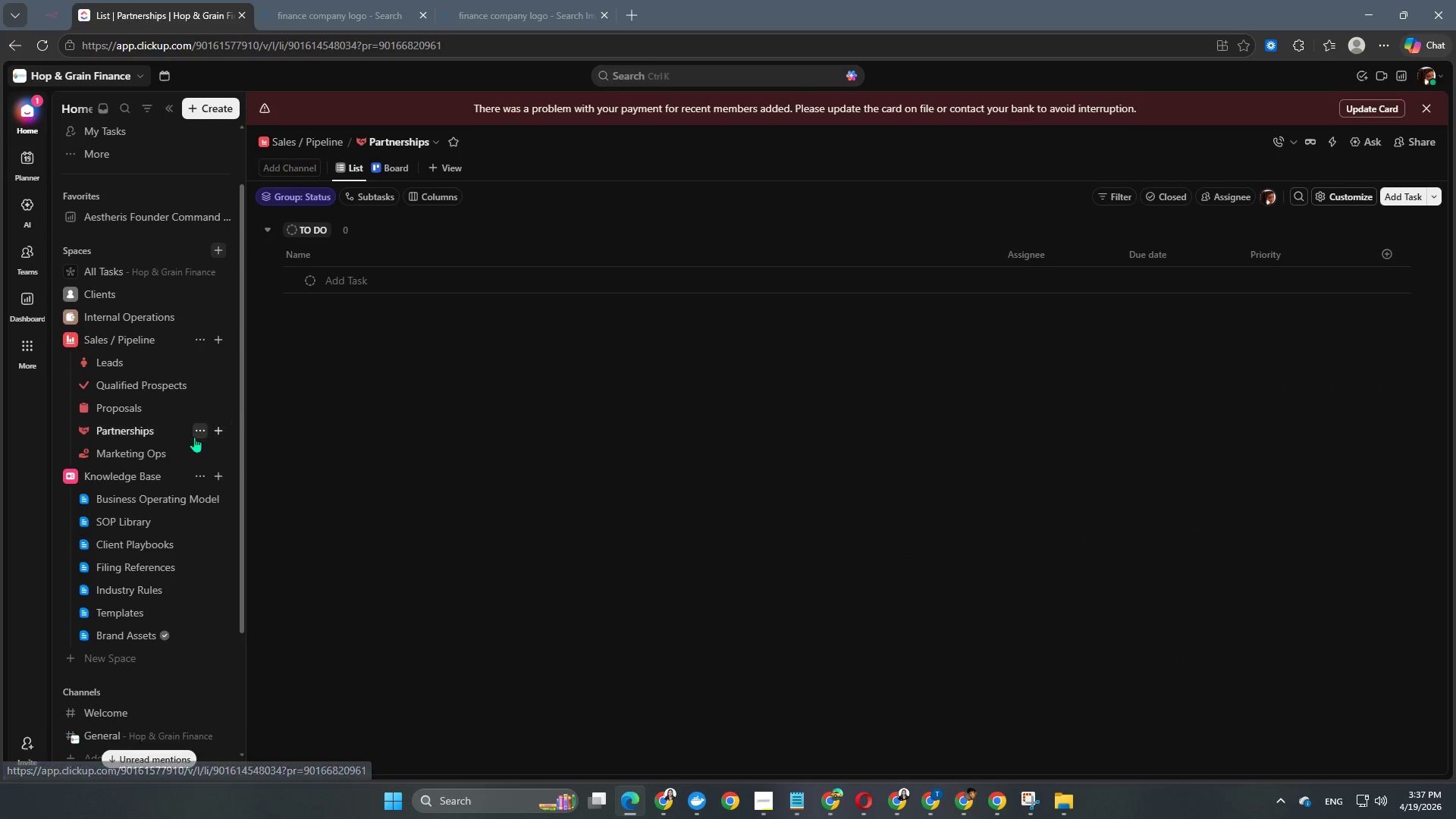 
left_click([196, 435])
 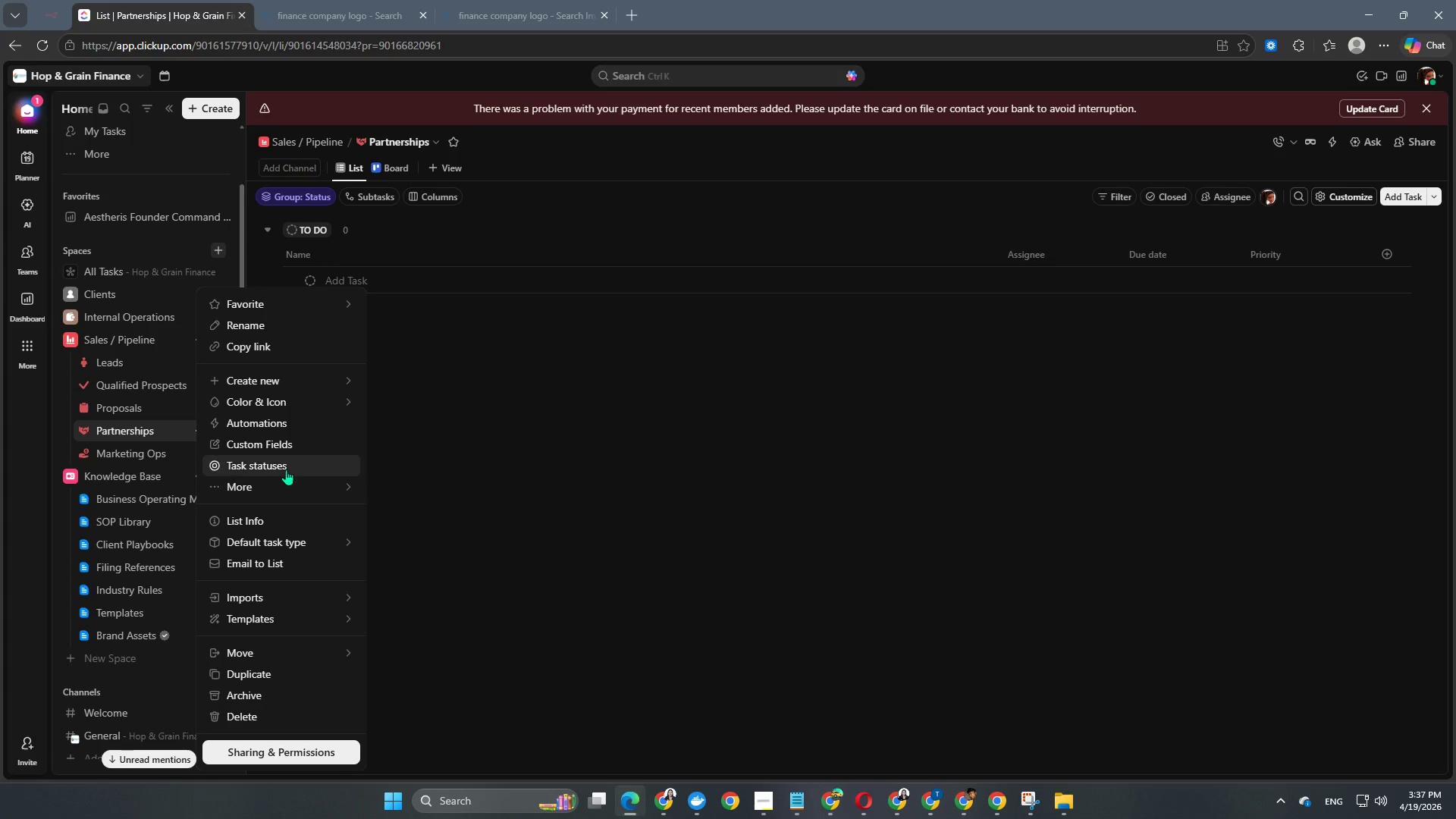 
left_click([286, 469])
 